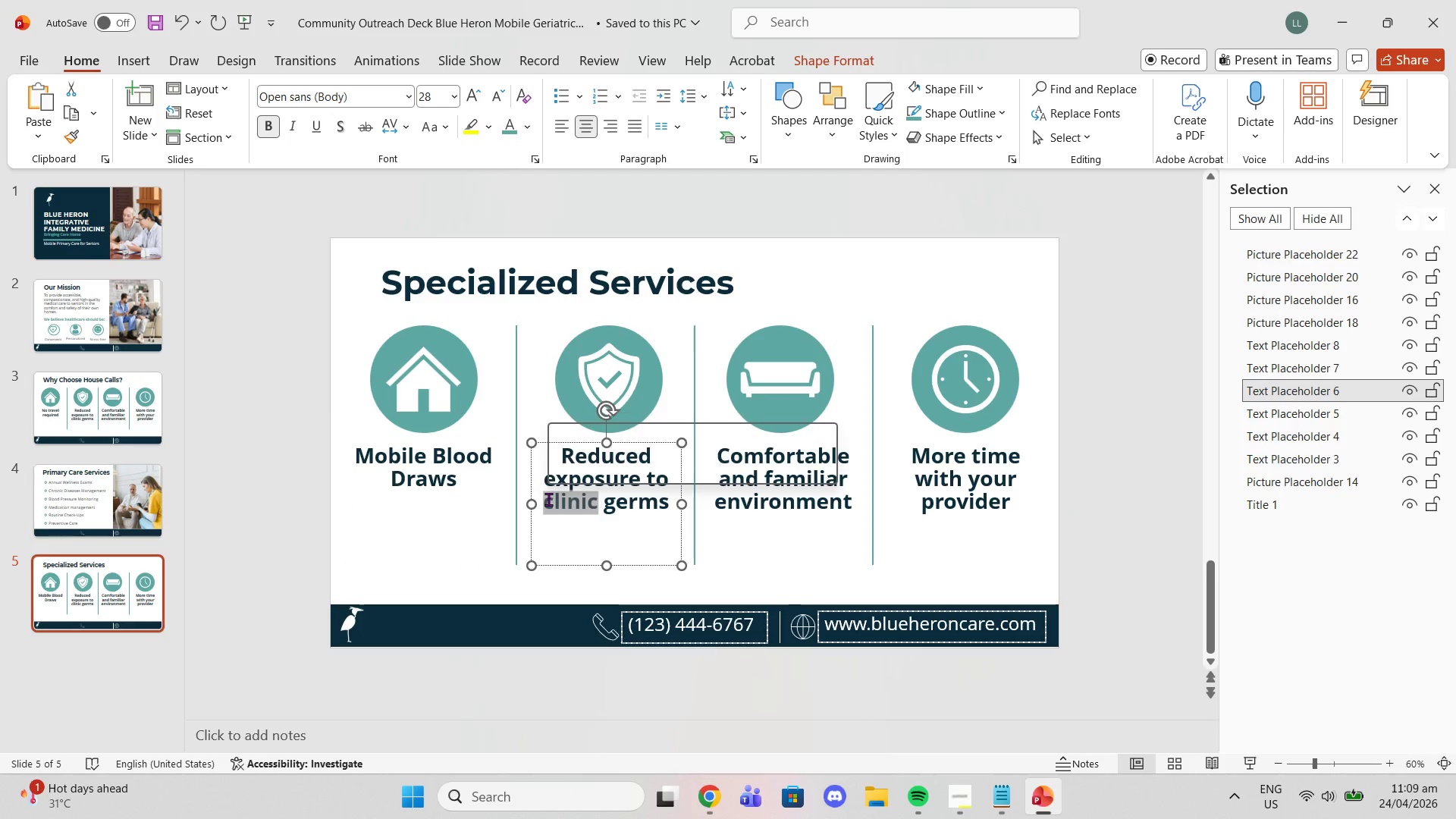 
triple_click([548, 499])
 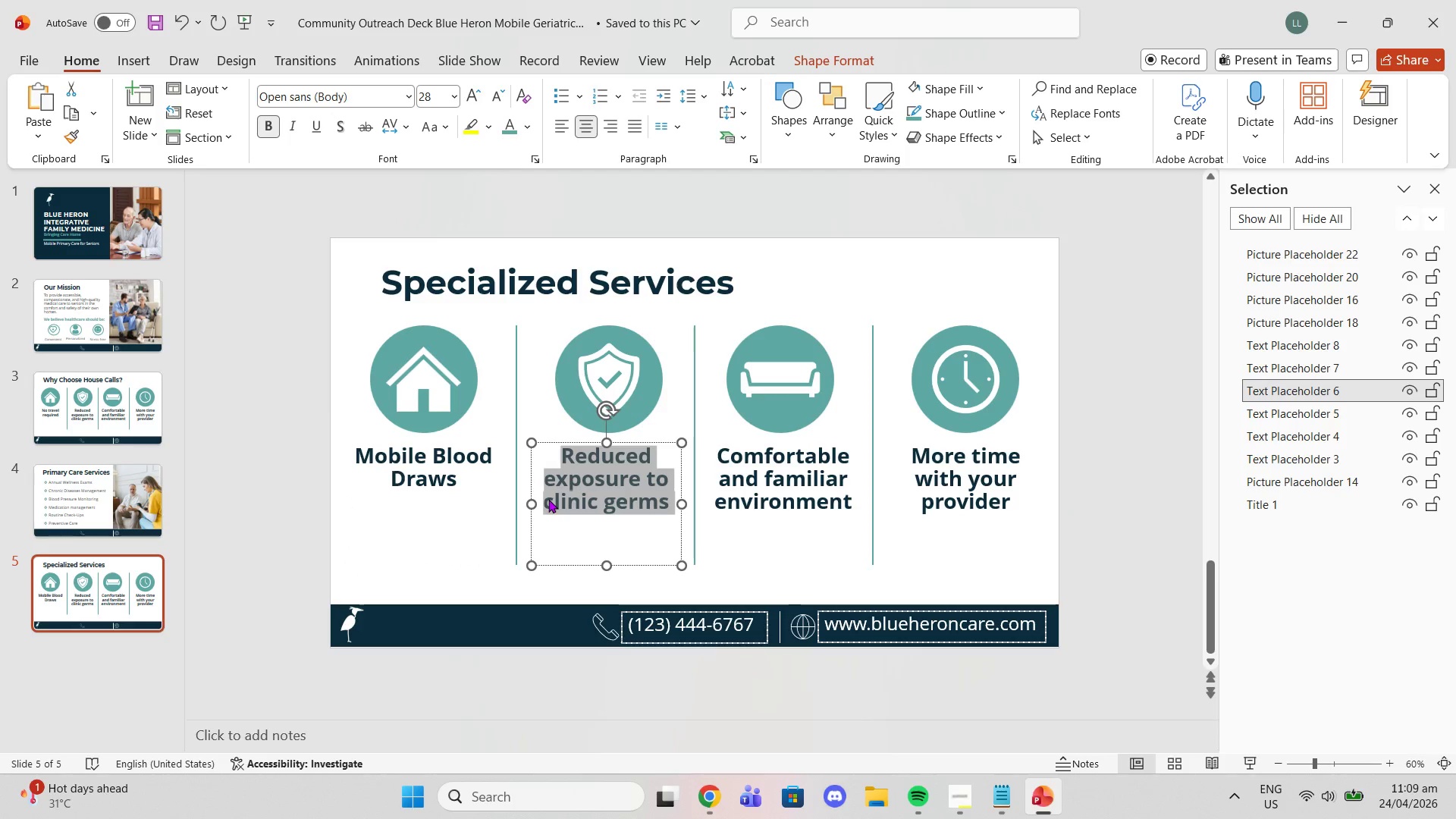 
key(Control+V)
 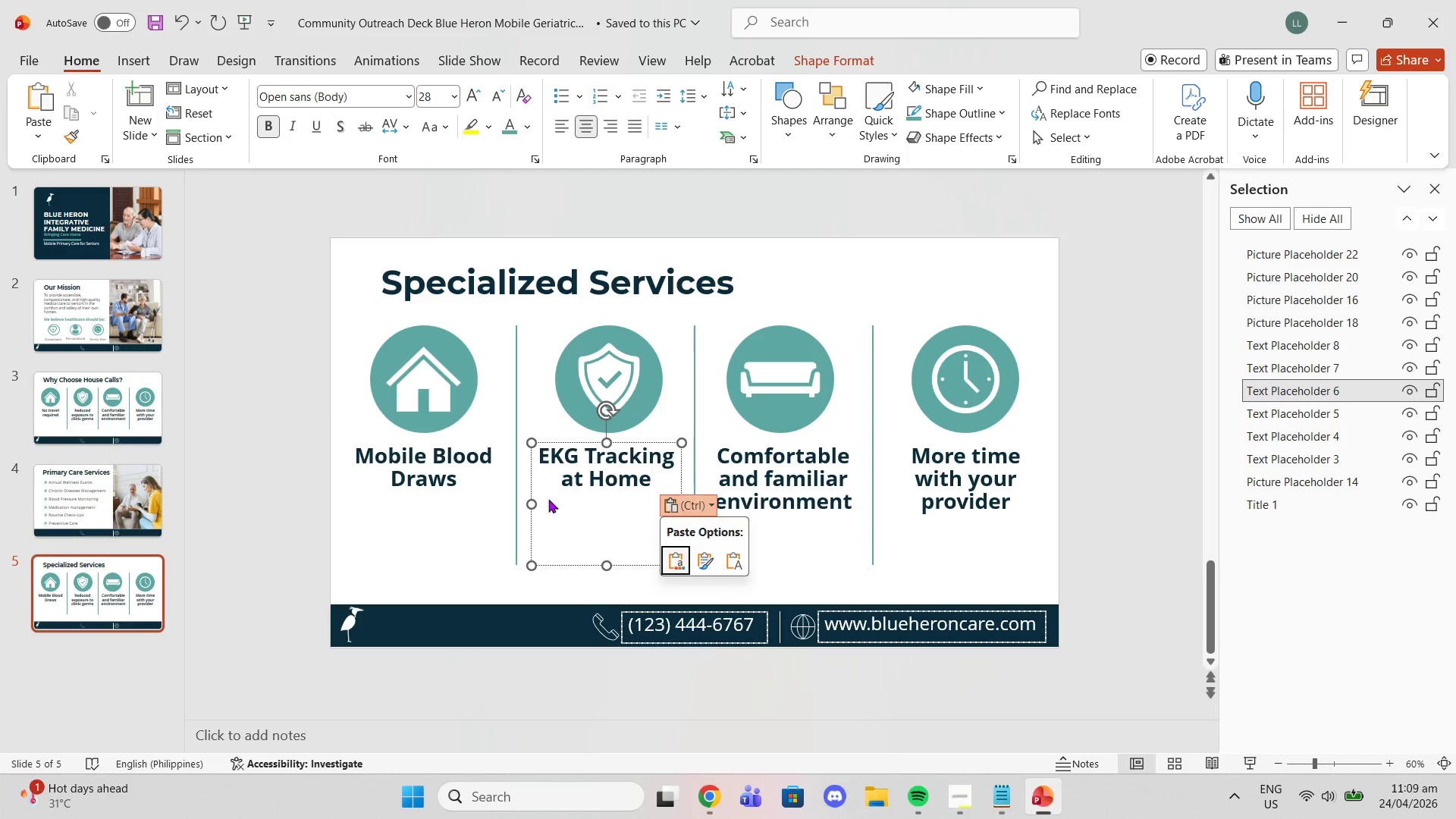 
key(Control+ControlLeft)
 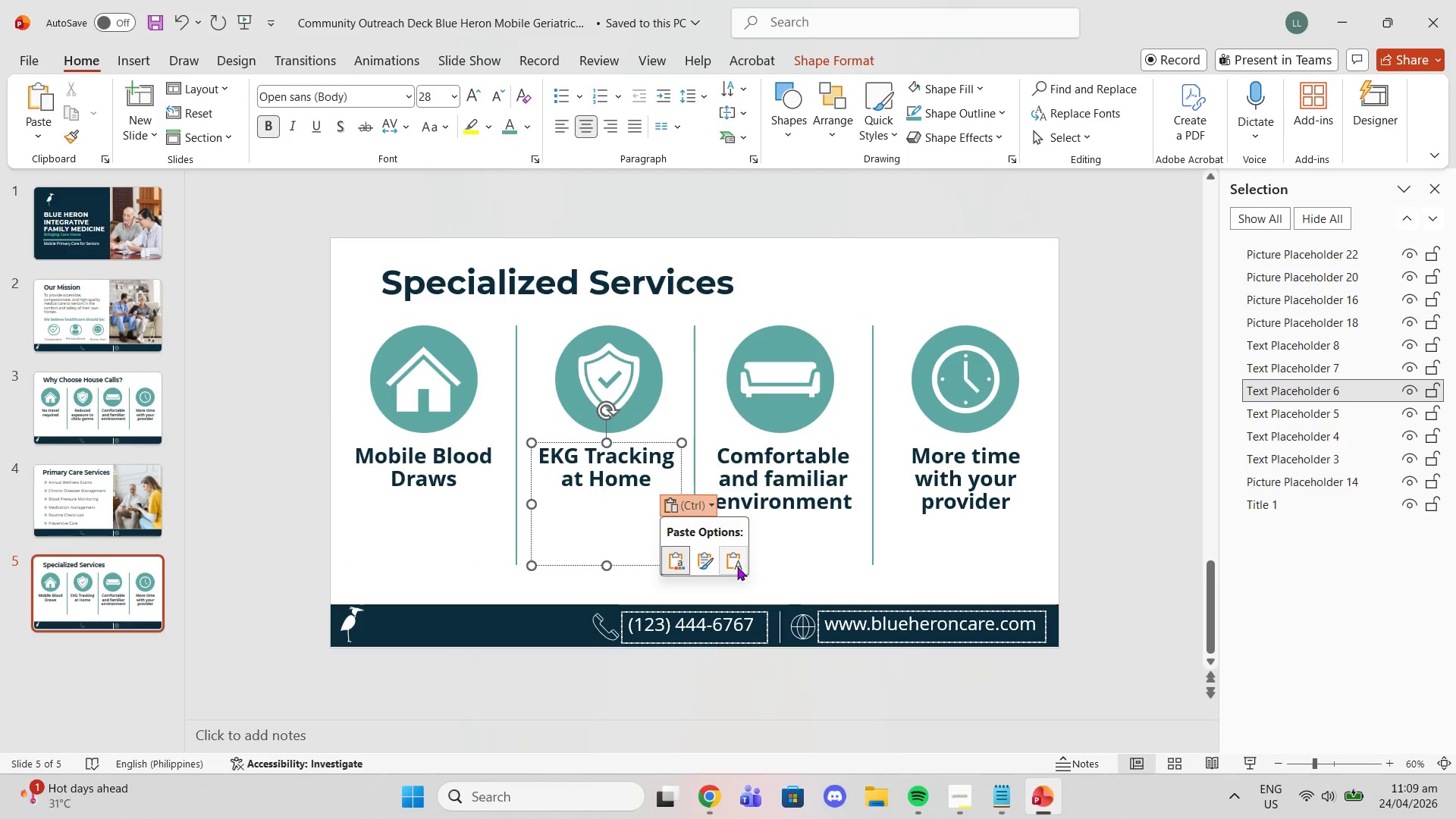 
left_click([736, 566])
 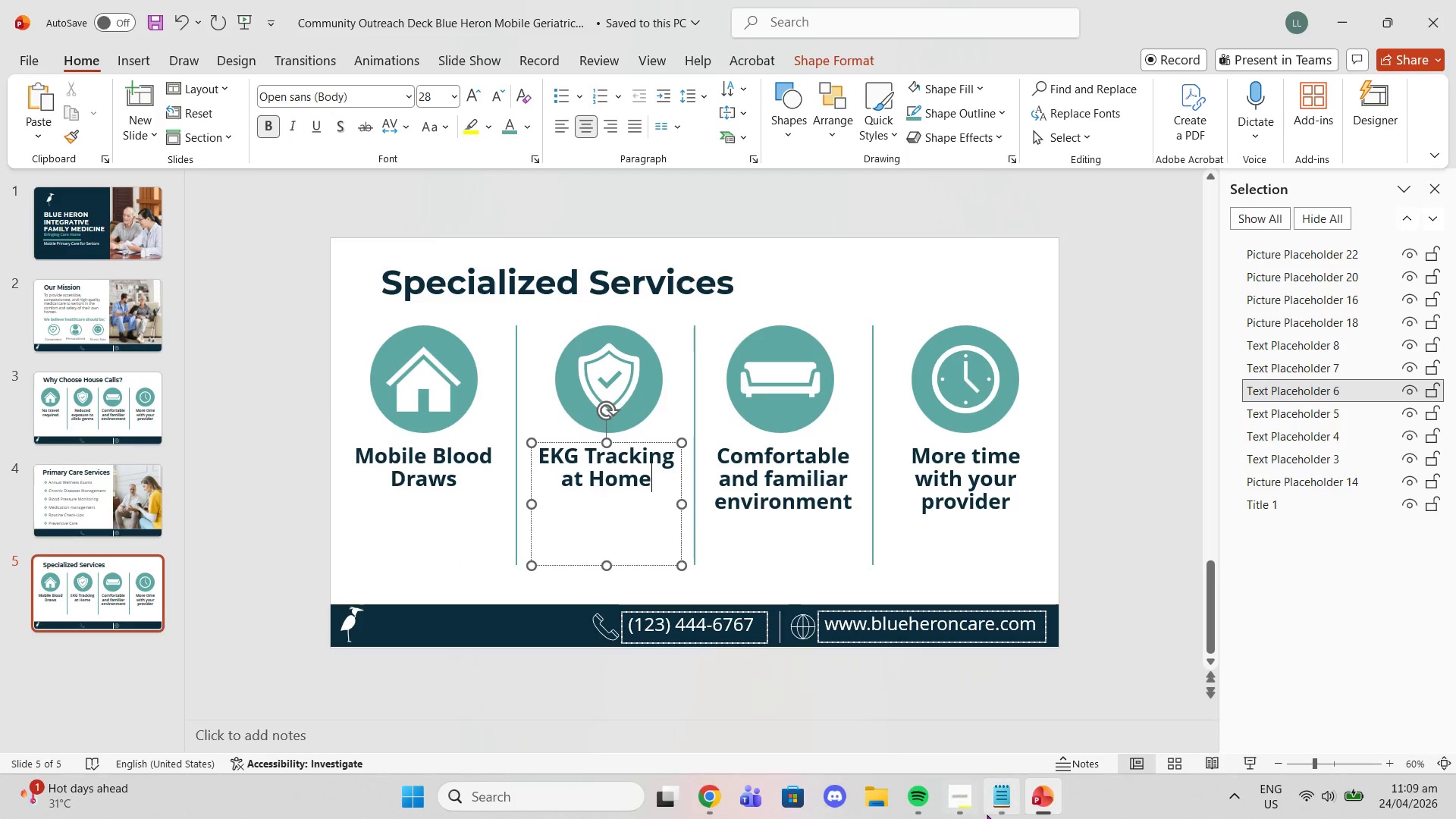 
left_click([989, 814])
 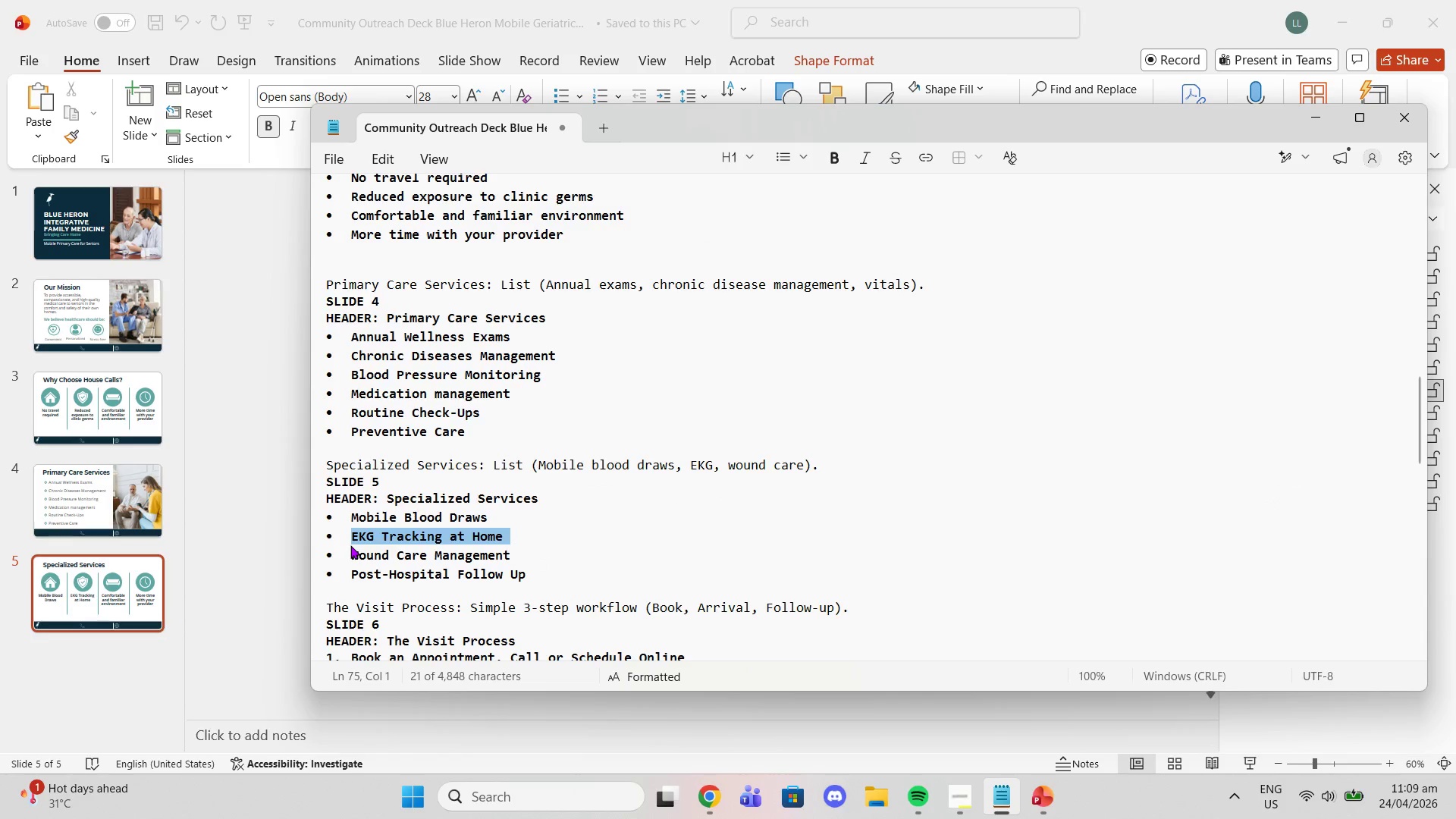 
left_click_drag(start_coordinate=[350, 555], to_coordinate=[513, 552])
 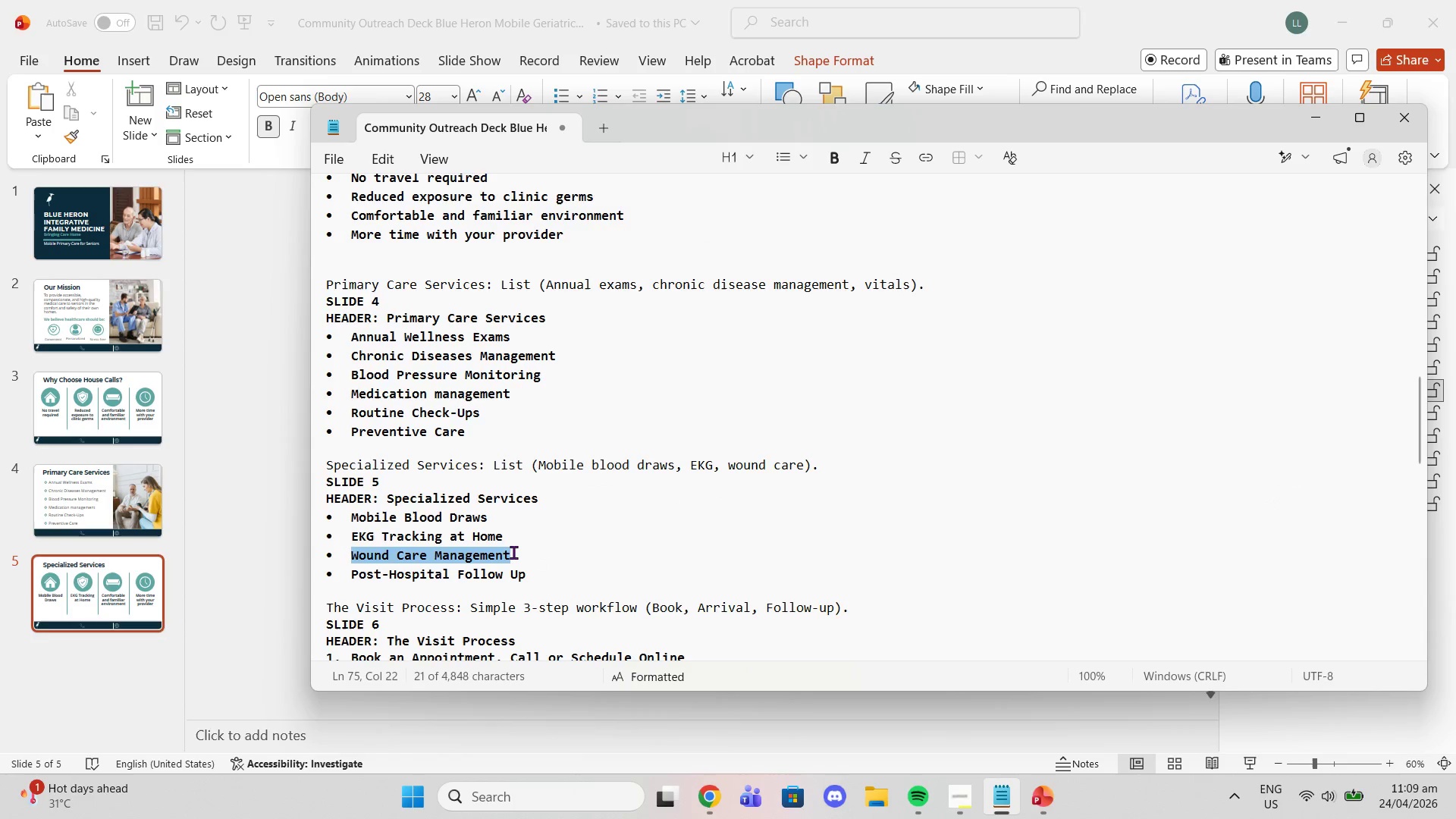 
key(Control+Shift+ShiftLeft)
 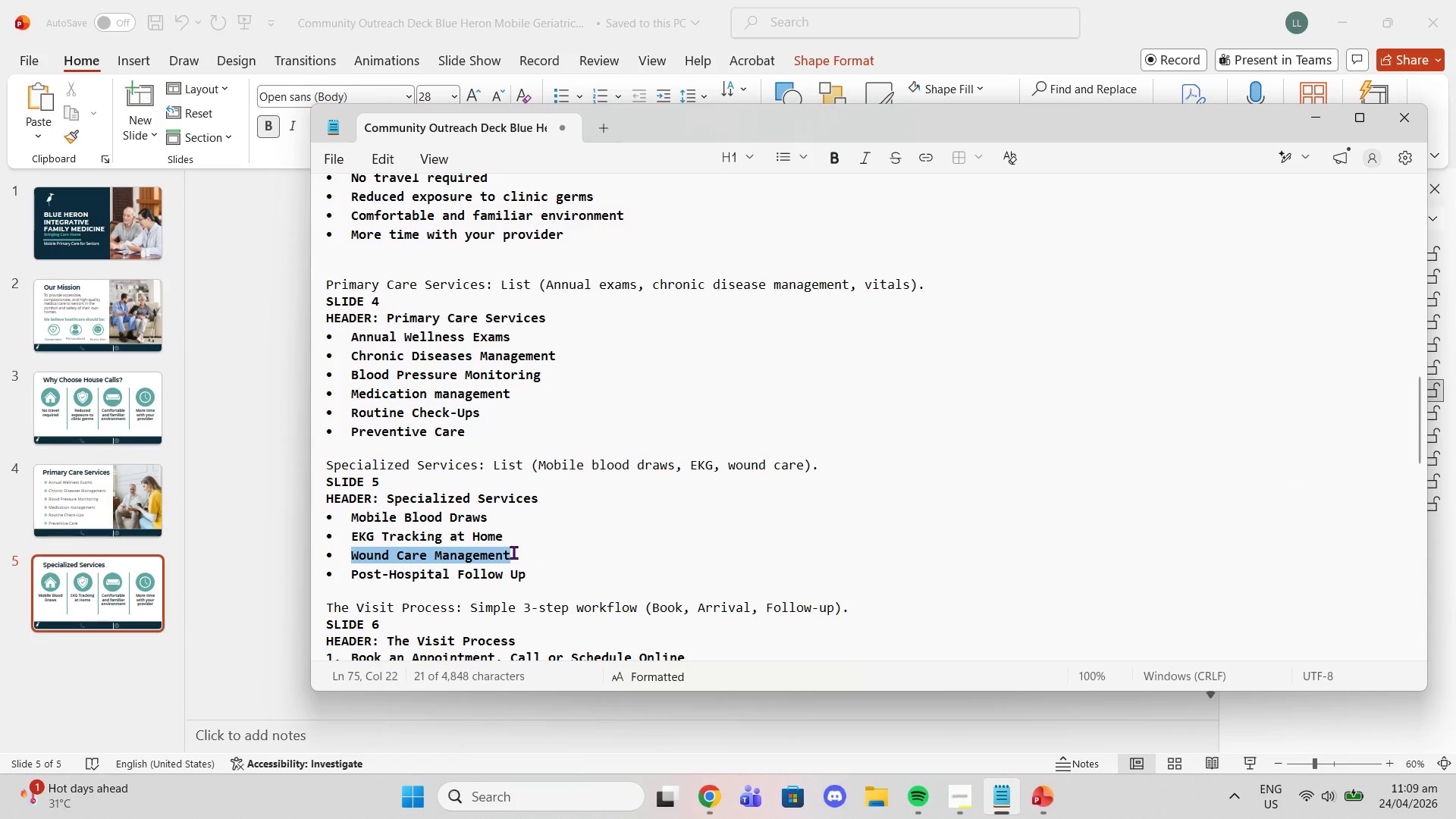 
key(Control+C)
 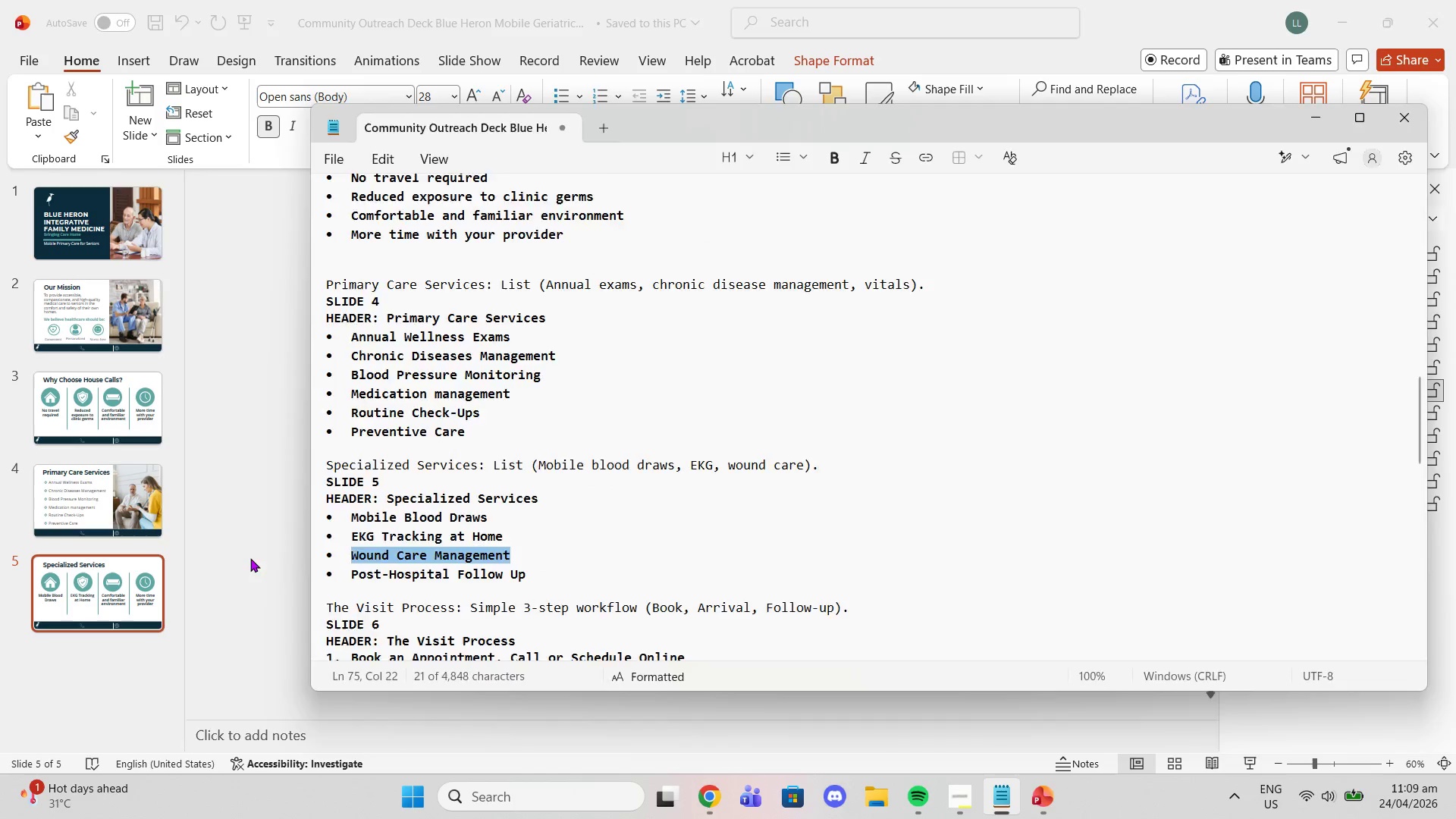 
left_click([250, 558])
 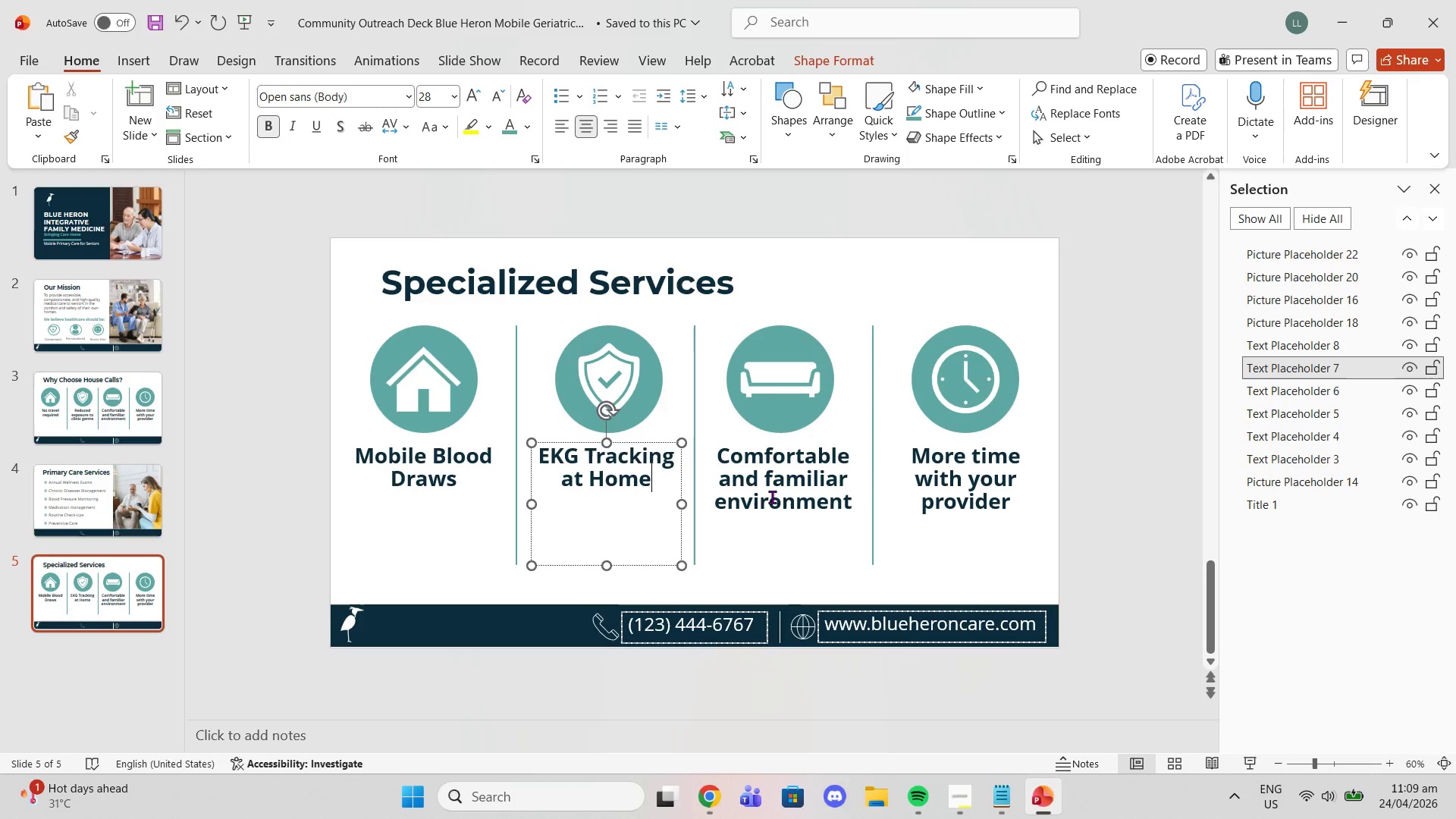 
double_click([772, 497])
 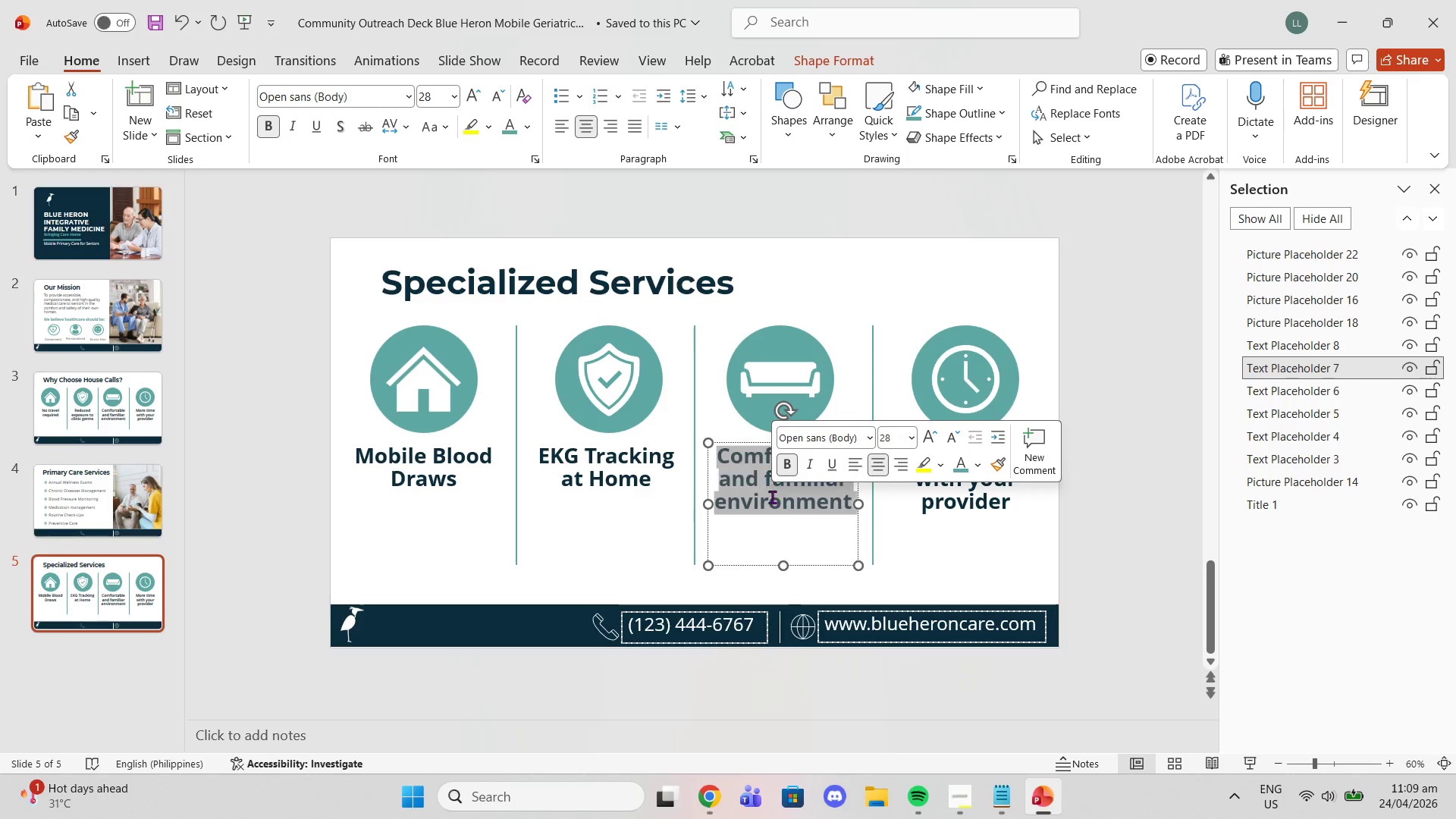 
triple_click([772, 497])
 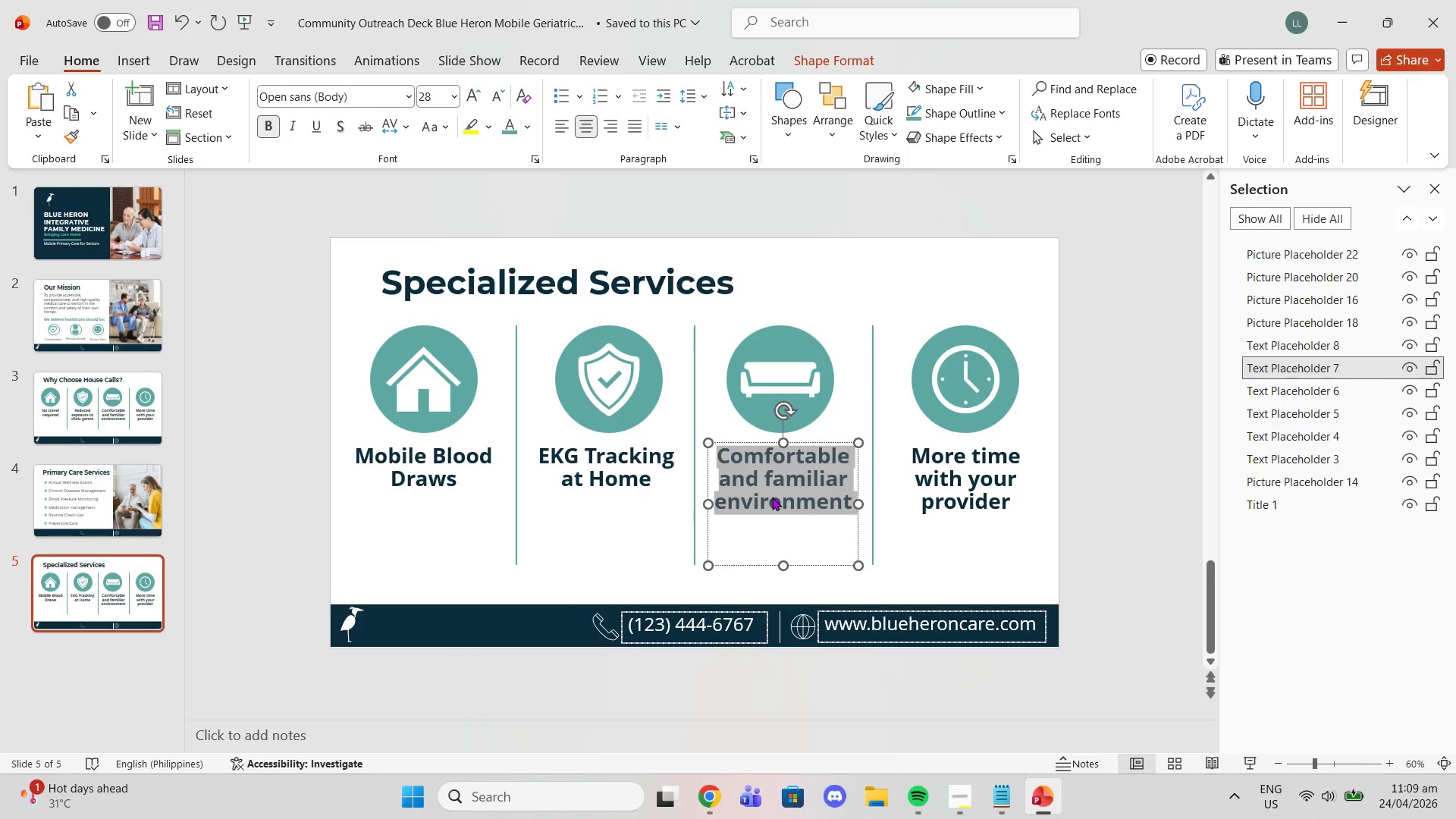 
key(Control+V)
 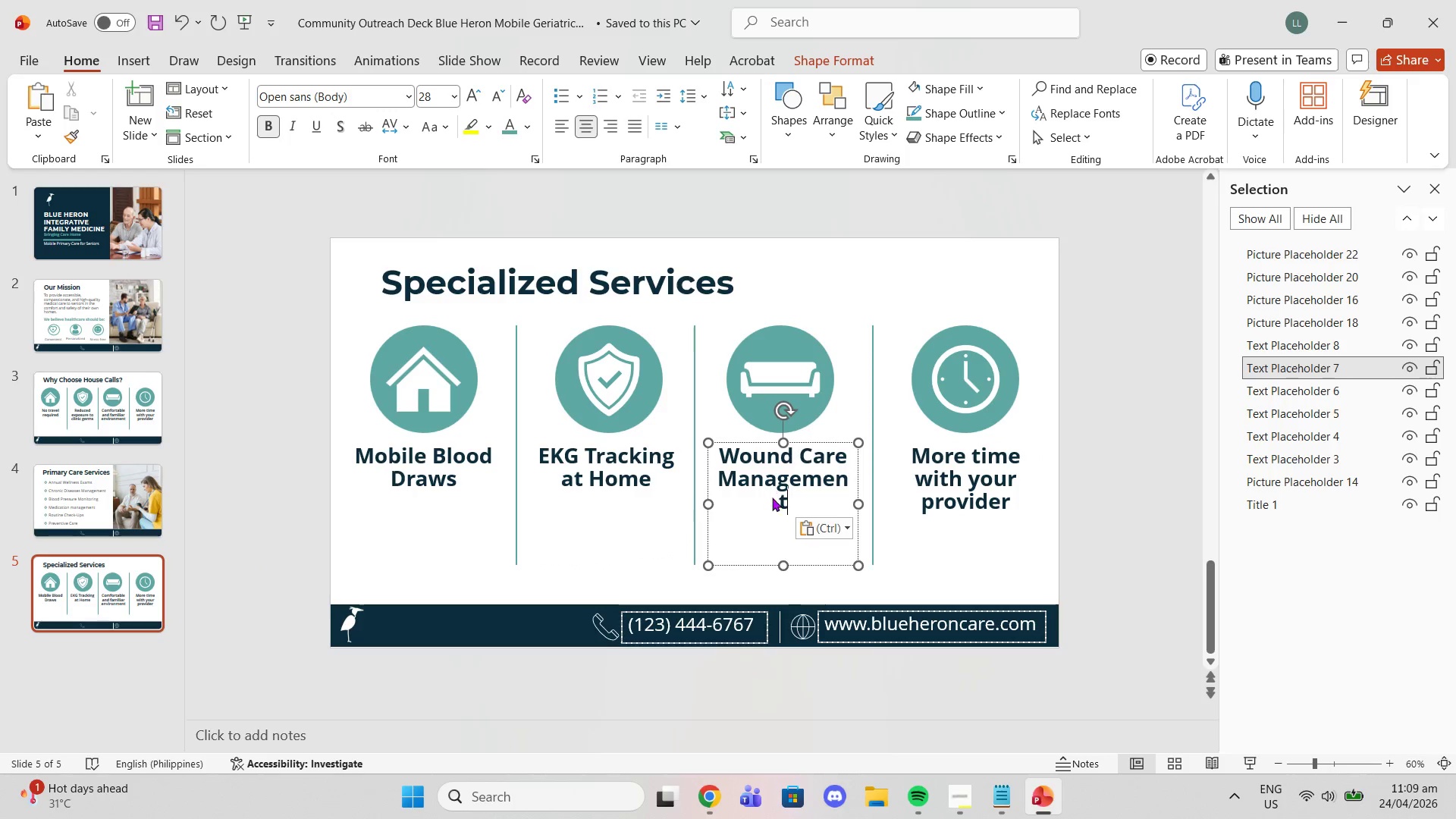 
key(Control+ControlLeft)
 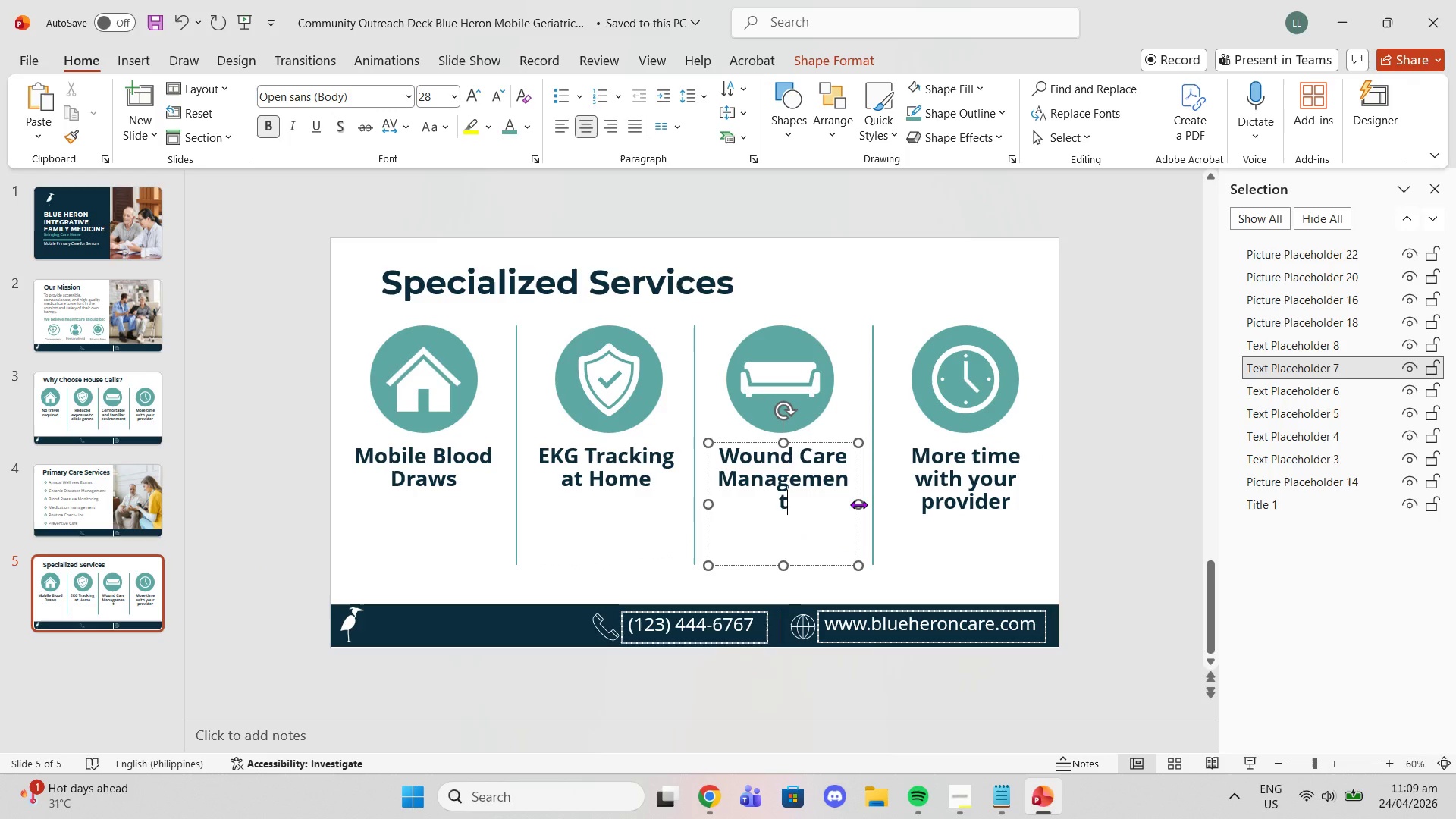 
left_click_drag(start_coordinate=[858, 504], to_coordinate=[865, 504])
 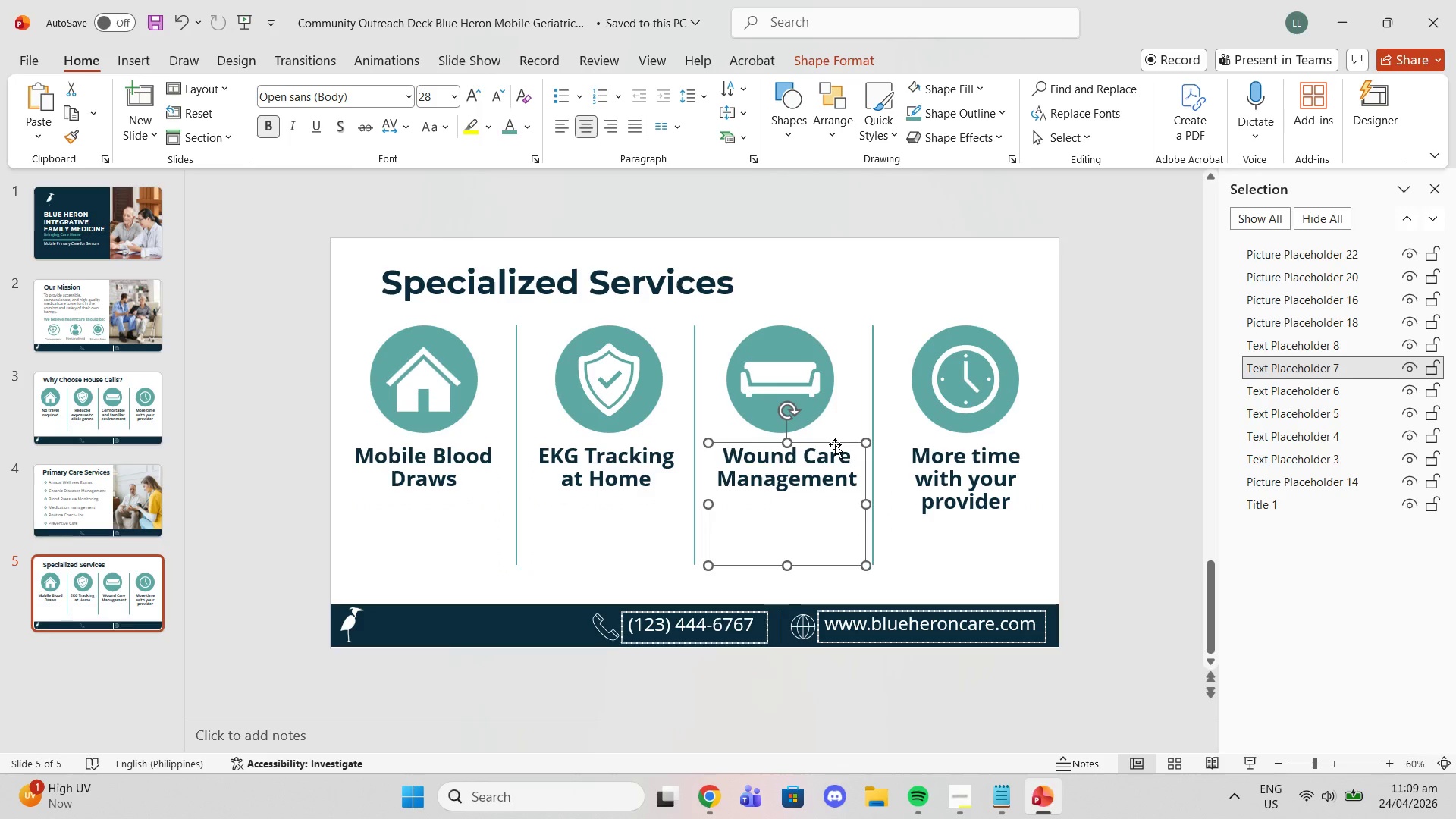 
left_click_drag(start_coordinate=[835, 444], to_coordinate=[829, 444])
 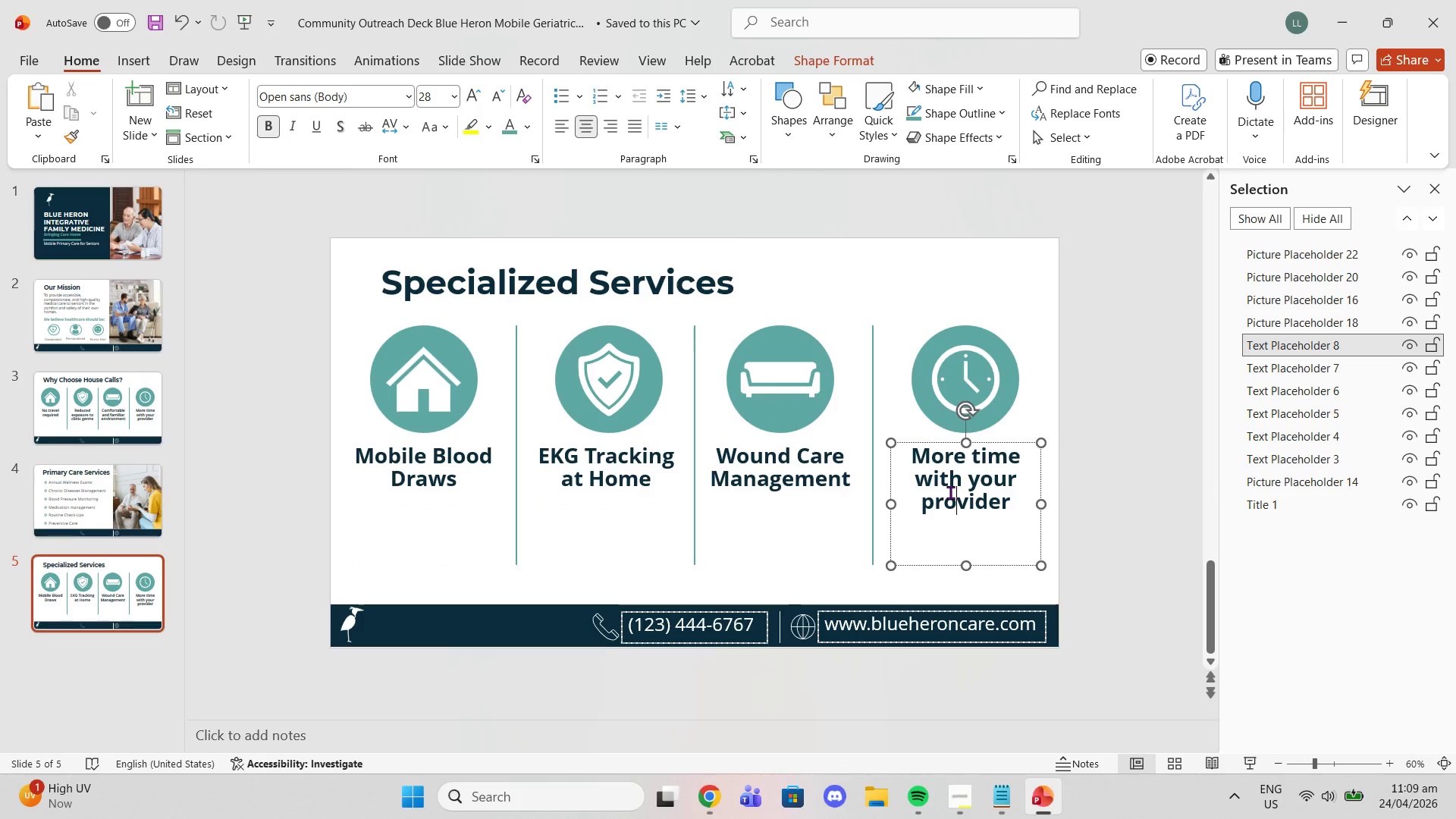 
double_click([950, 492])
 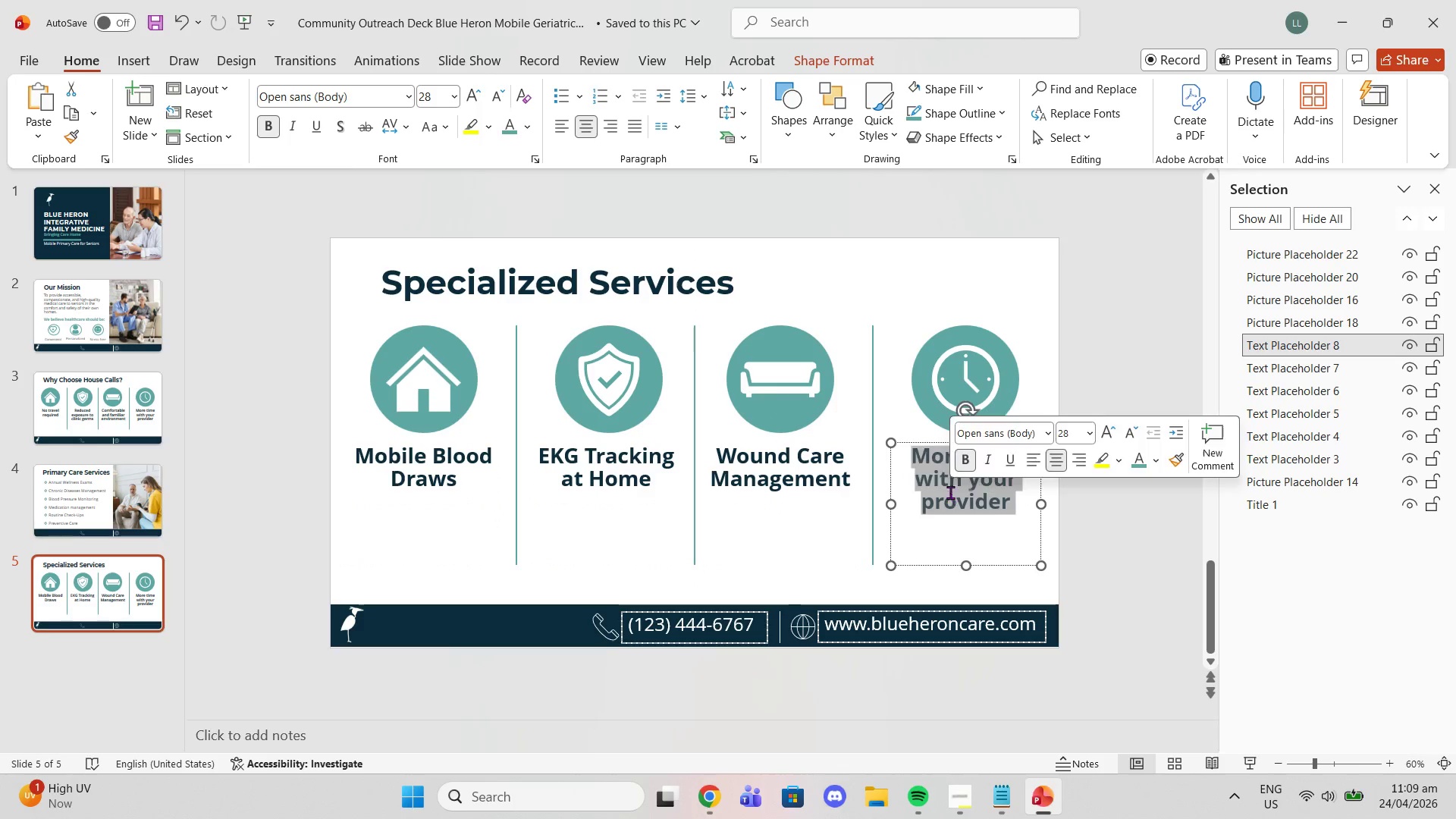 
triple_click([950, 492])
 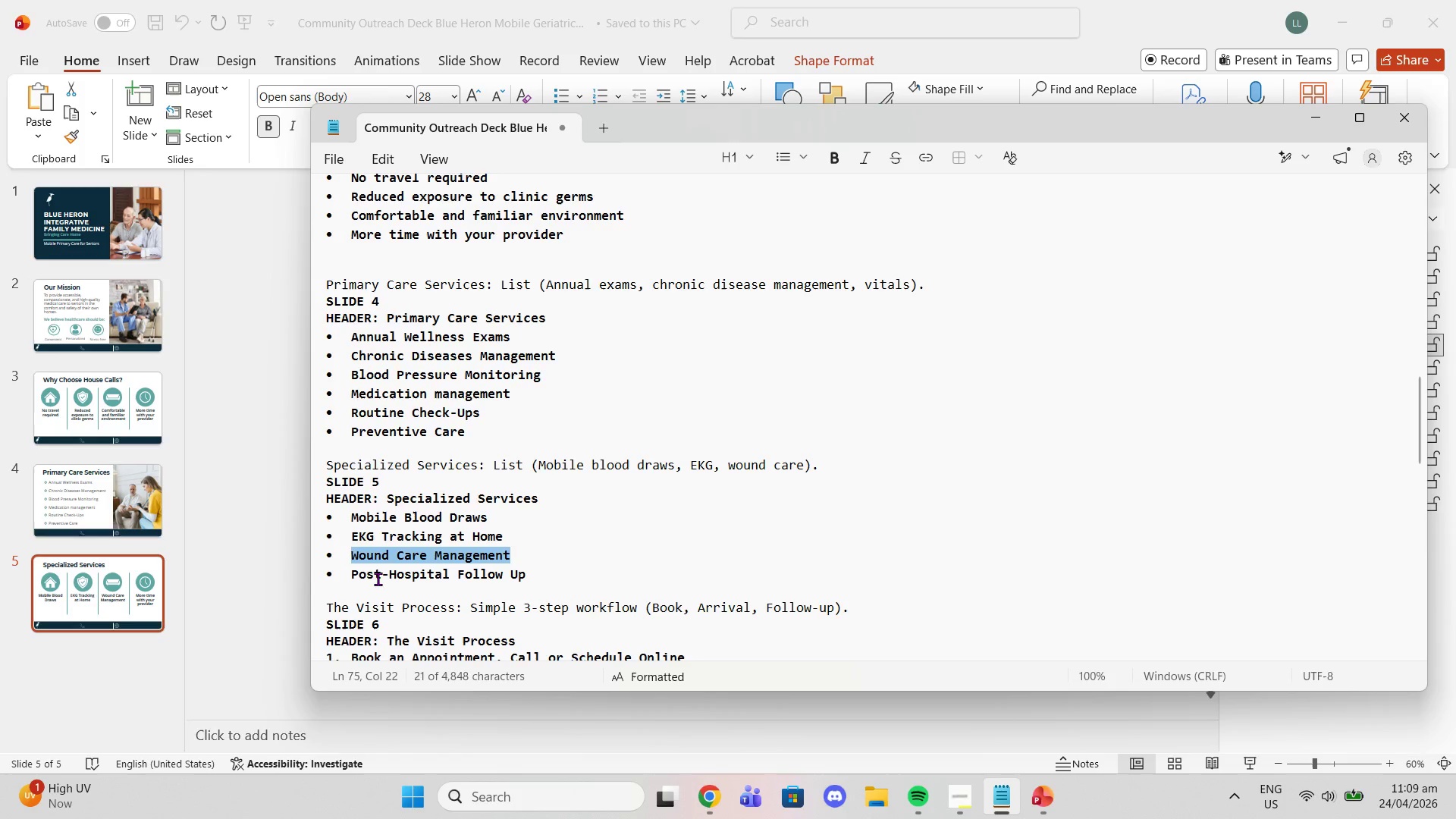 
left_click_drag(start_coordinate=[350, 575], to_coordinate=[531, 576])
 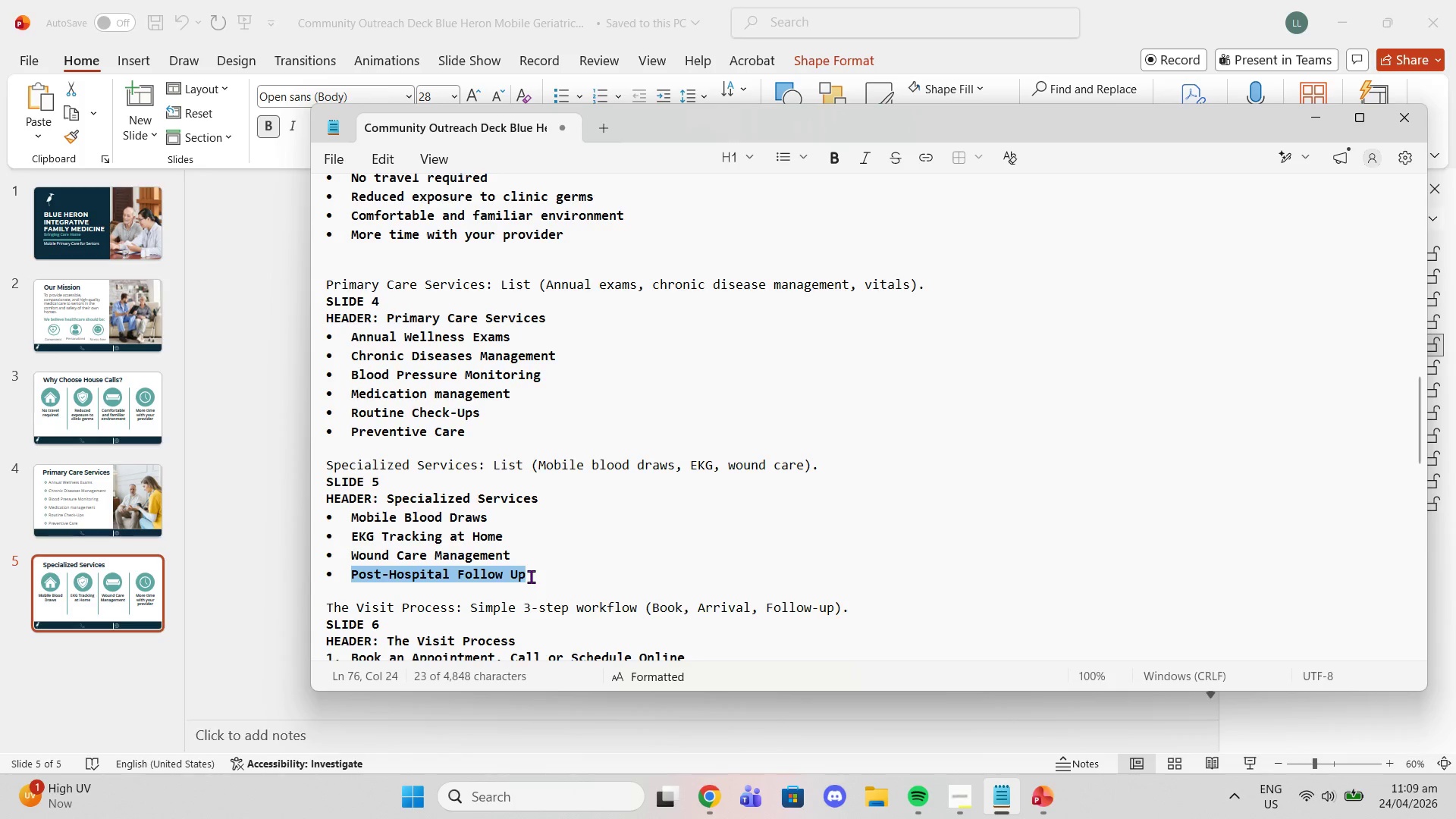 
key(Control+C)
 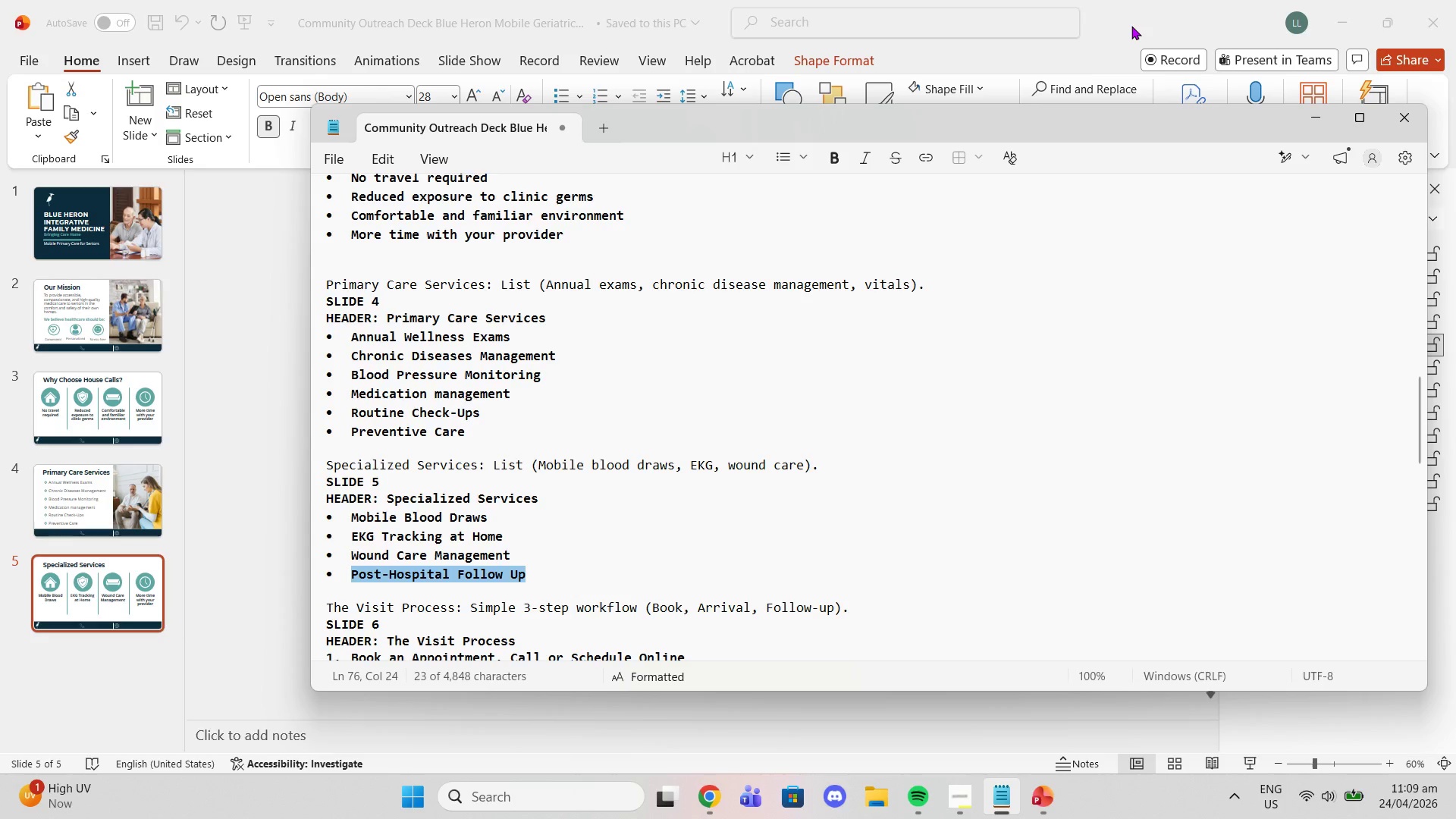 
left_click([1131, 26])
 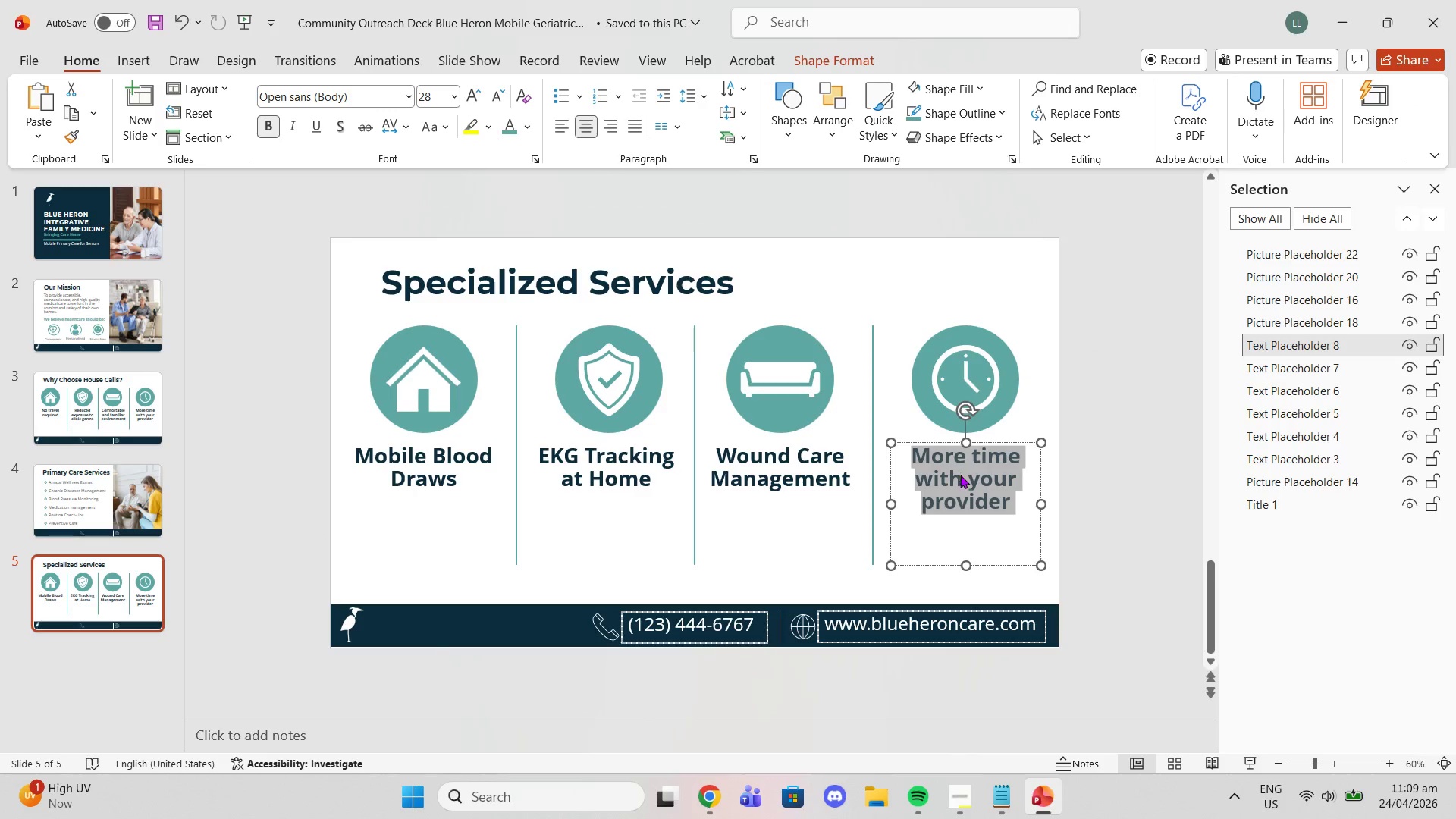 
key(Control+V)
 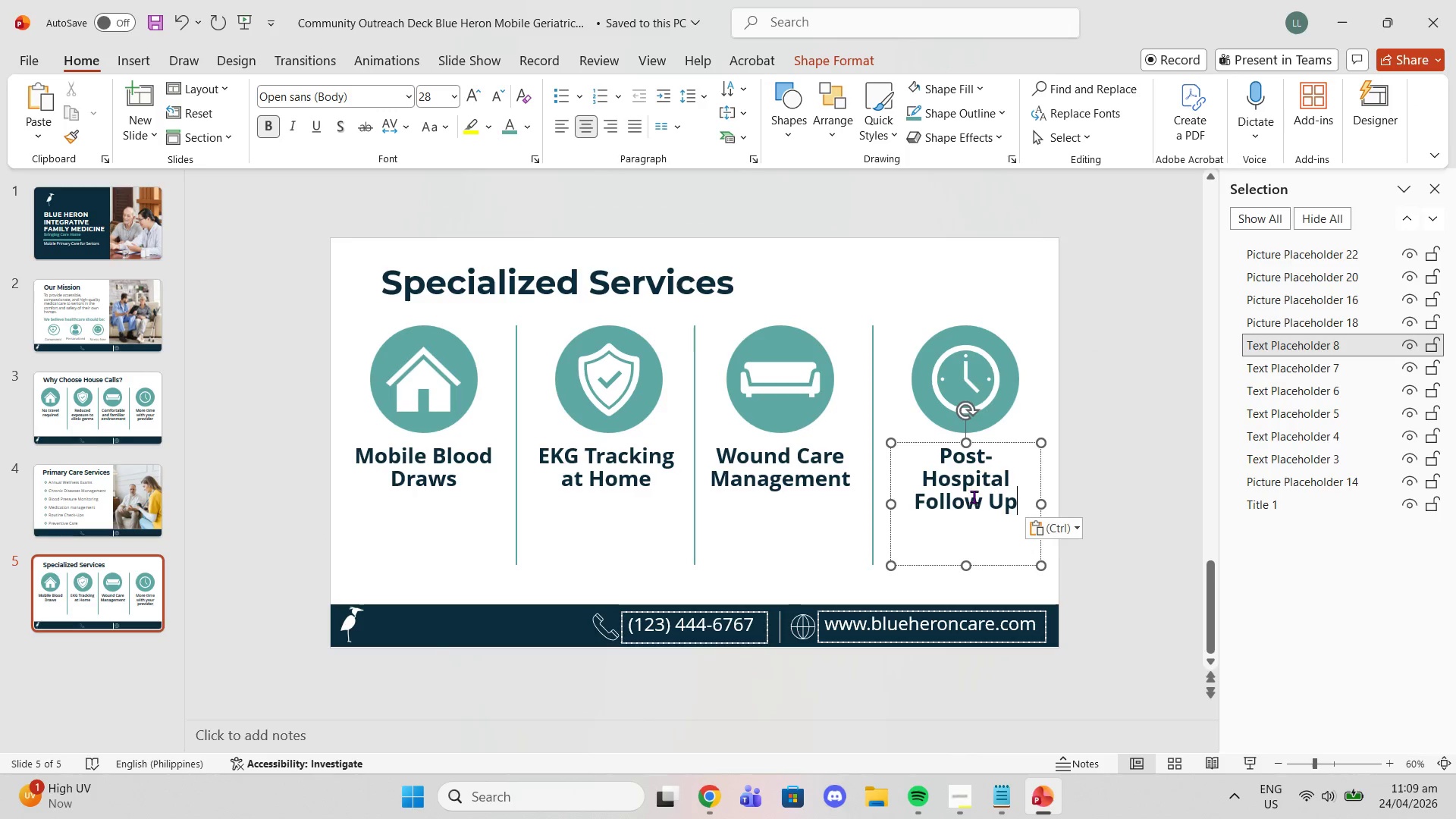 
key(Control+ControlLeft)
 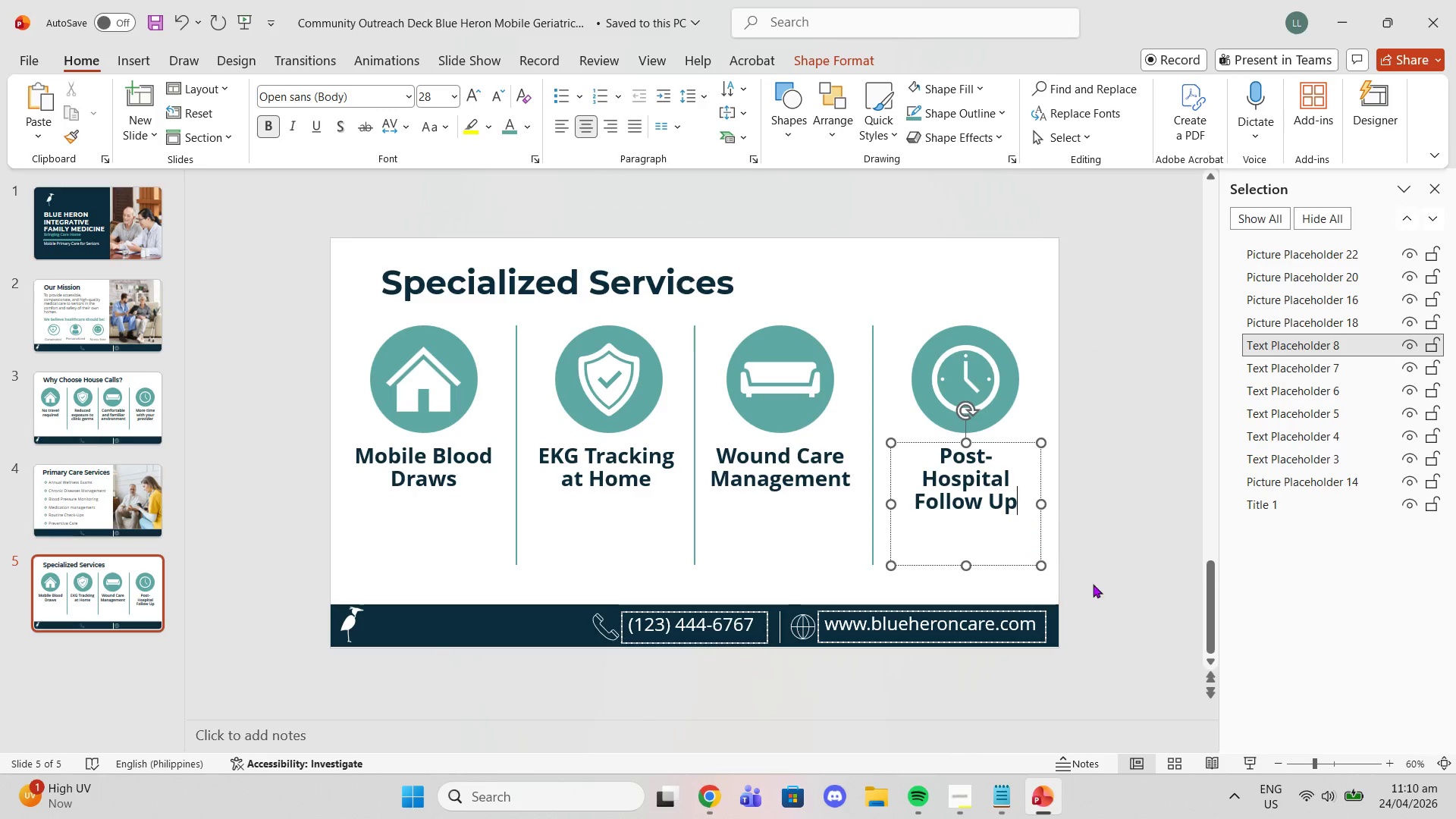 
double_click([1111, 507])
 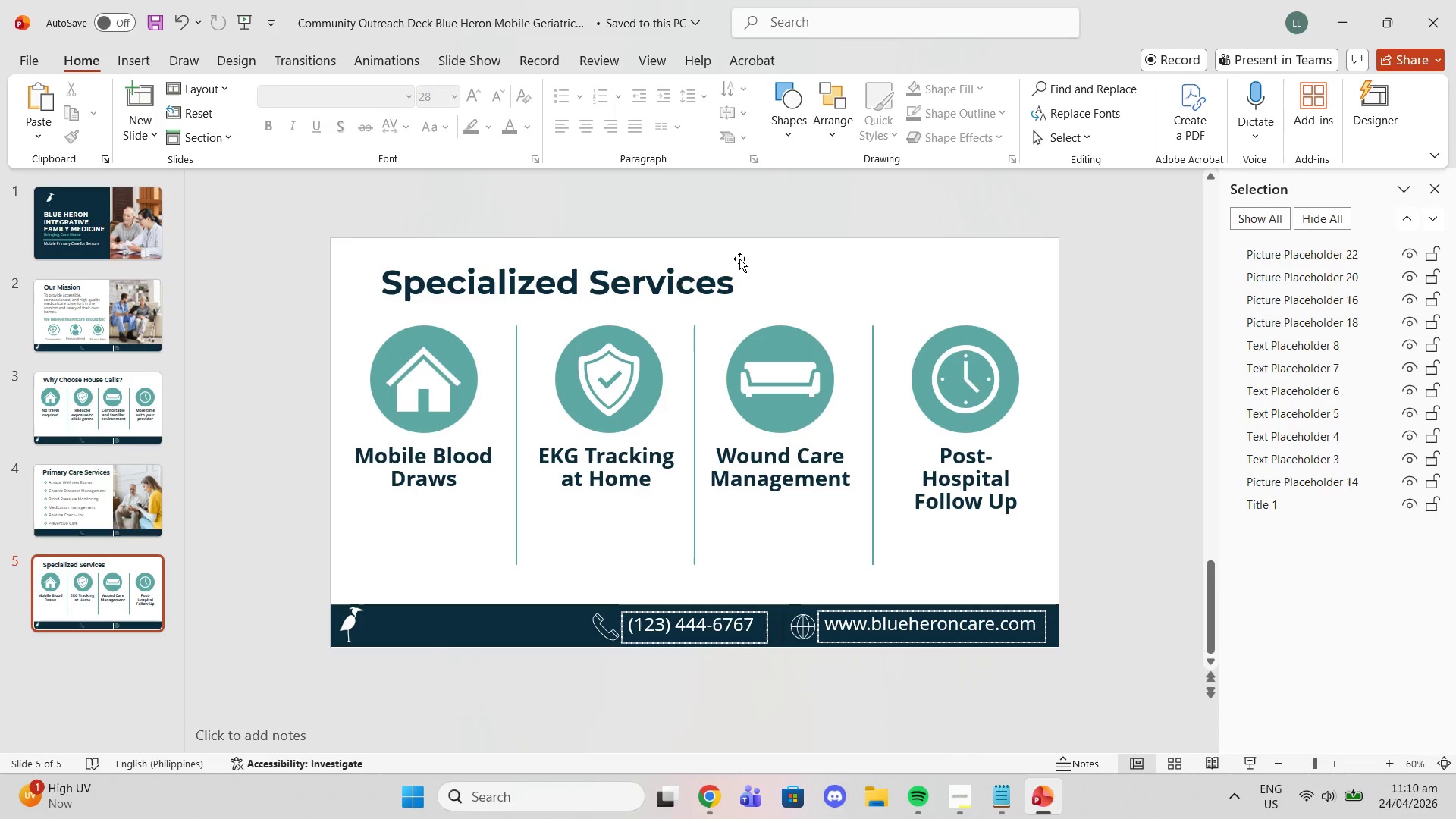 
wait(5.01)
 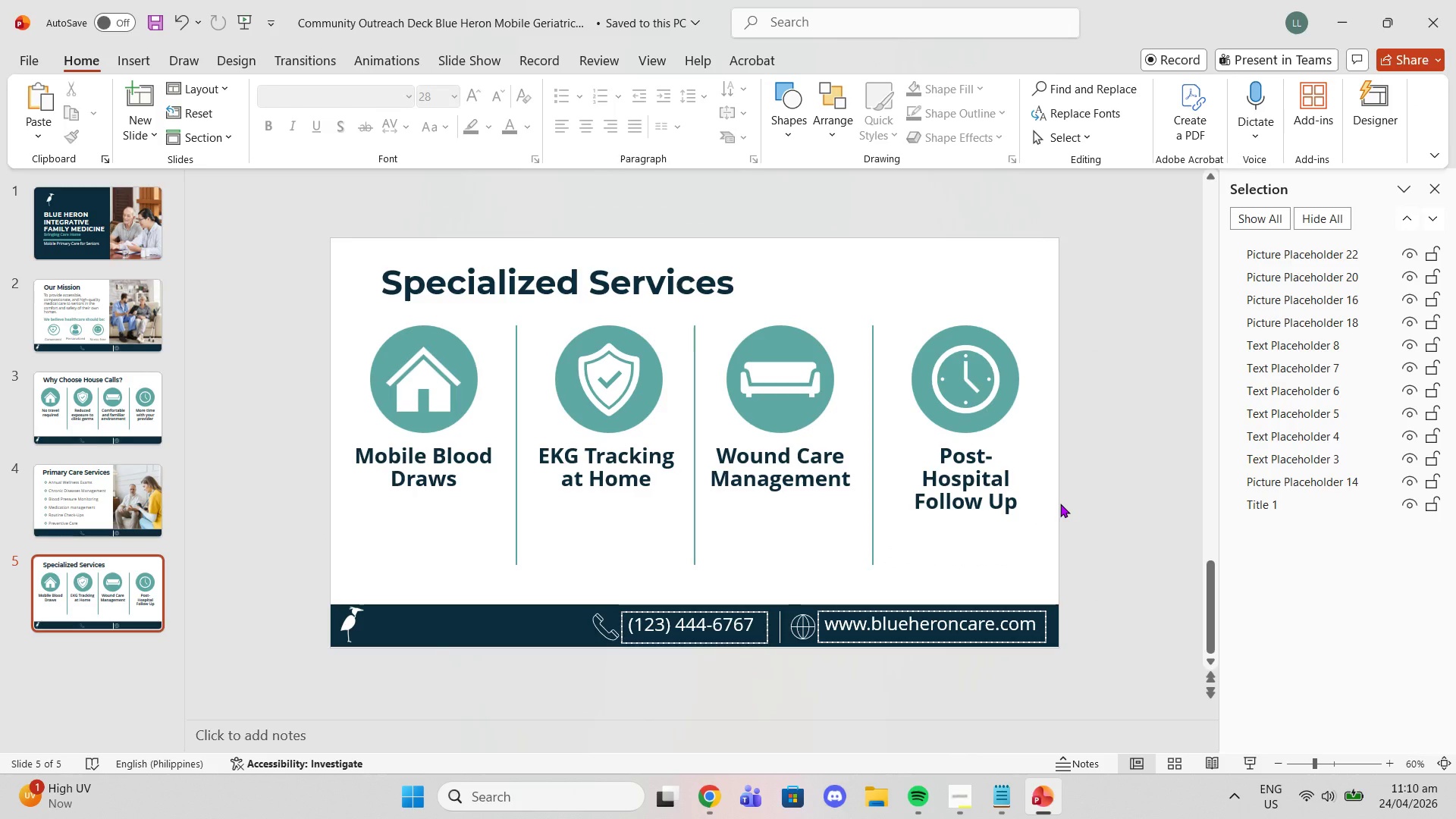 
left_click([118, 308])
 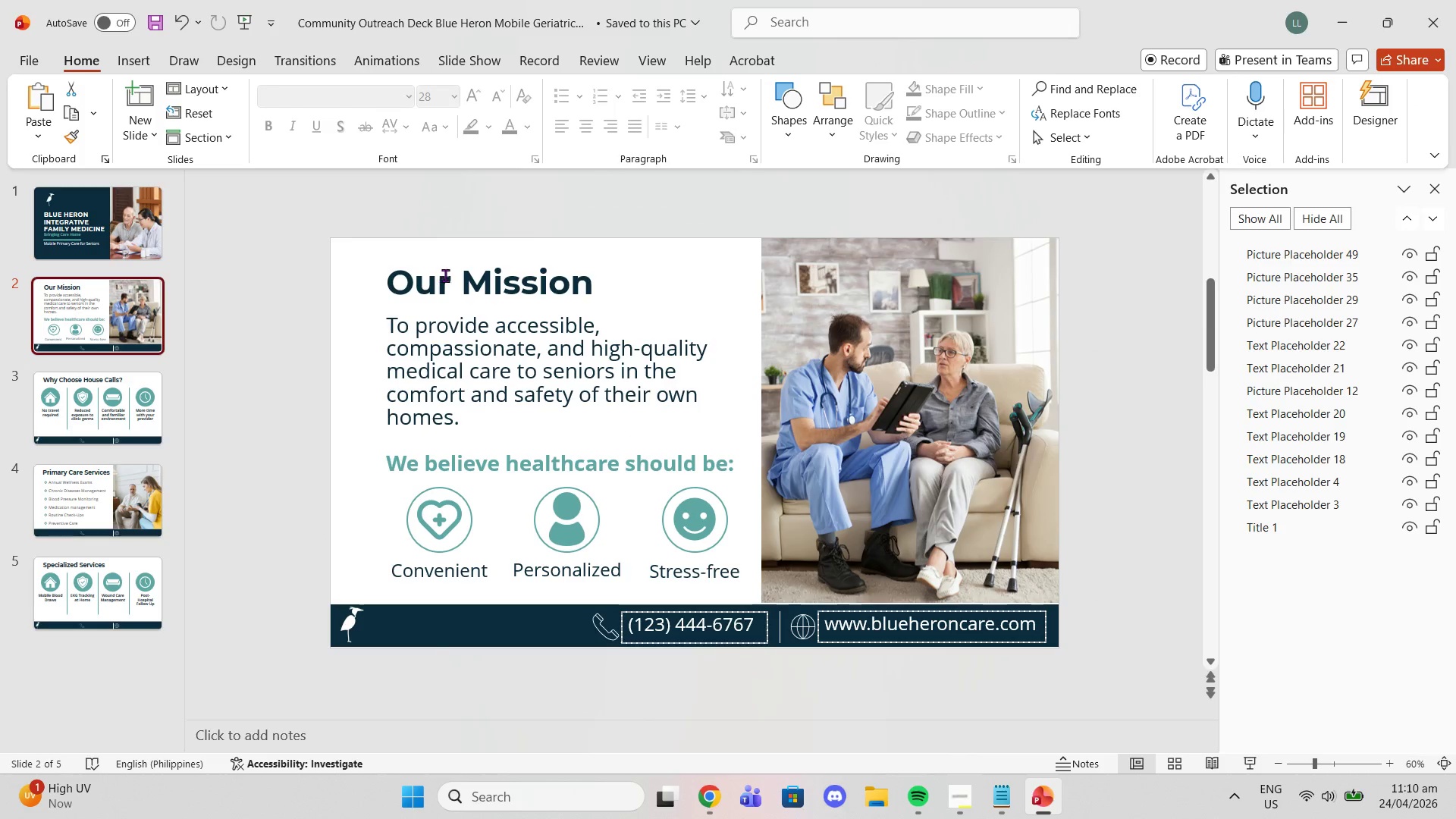 
left_click([446, 275])
 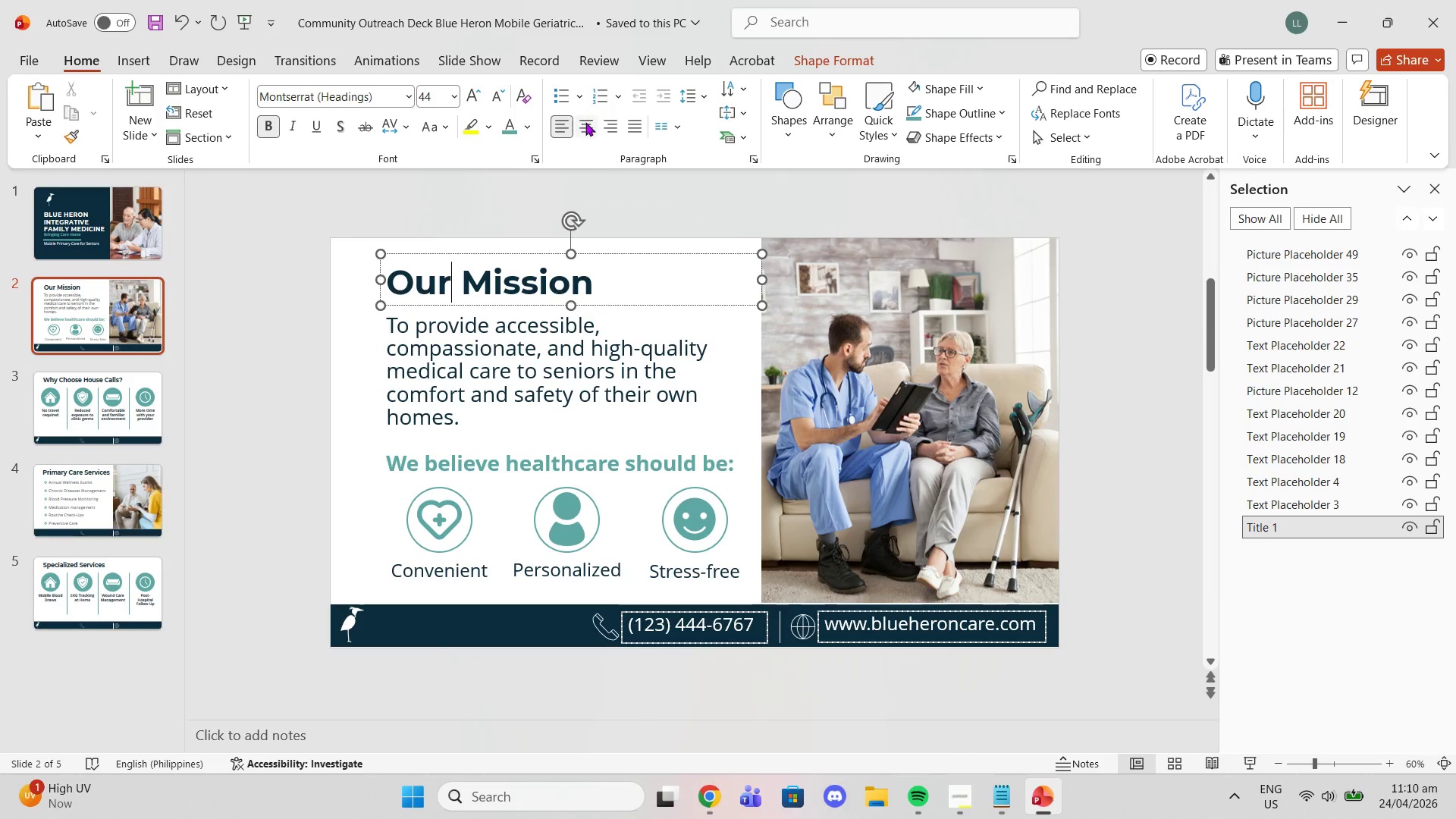 
left_click([587, 123])
 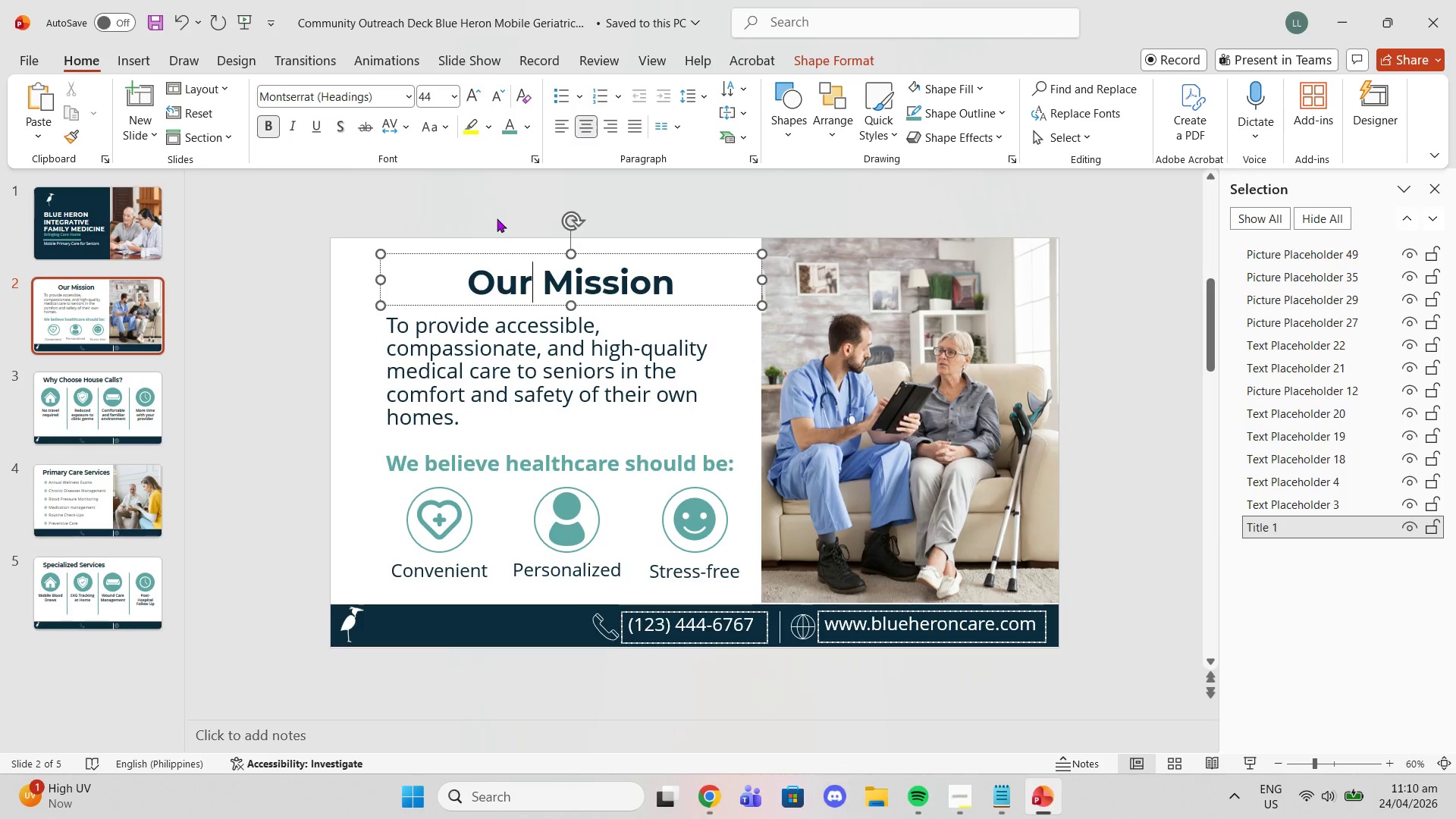 
left_click([488, 227])
 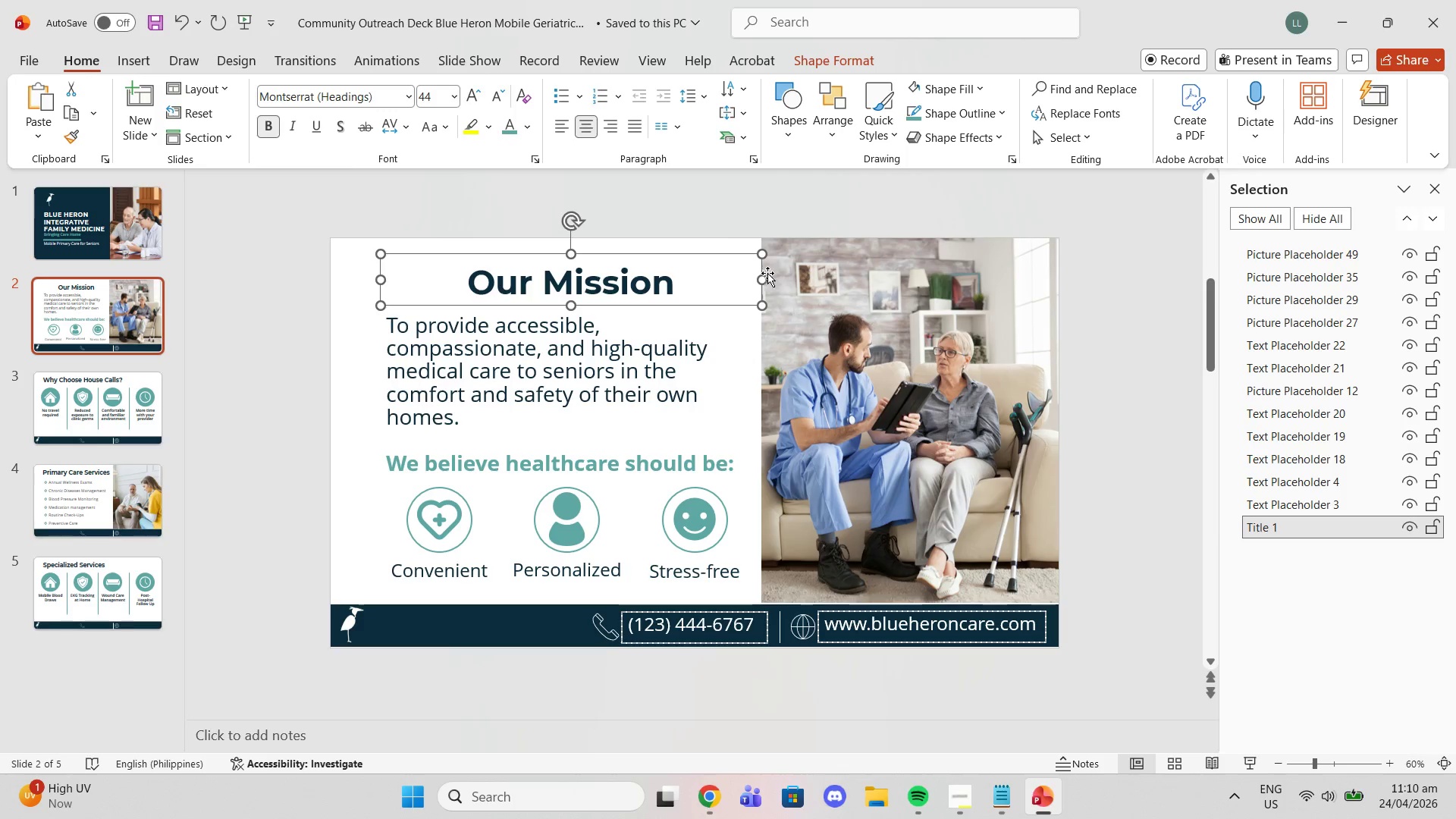 
left_click_drag(start_coordinate=[764, 278], to_coordinate=[747, 277])
 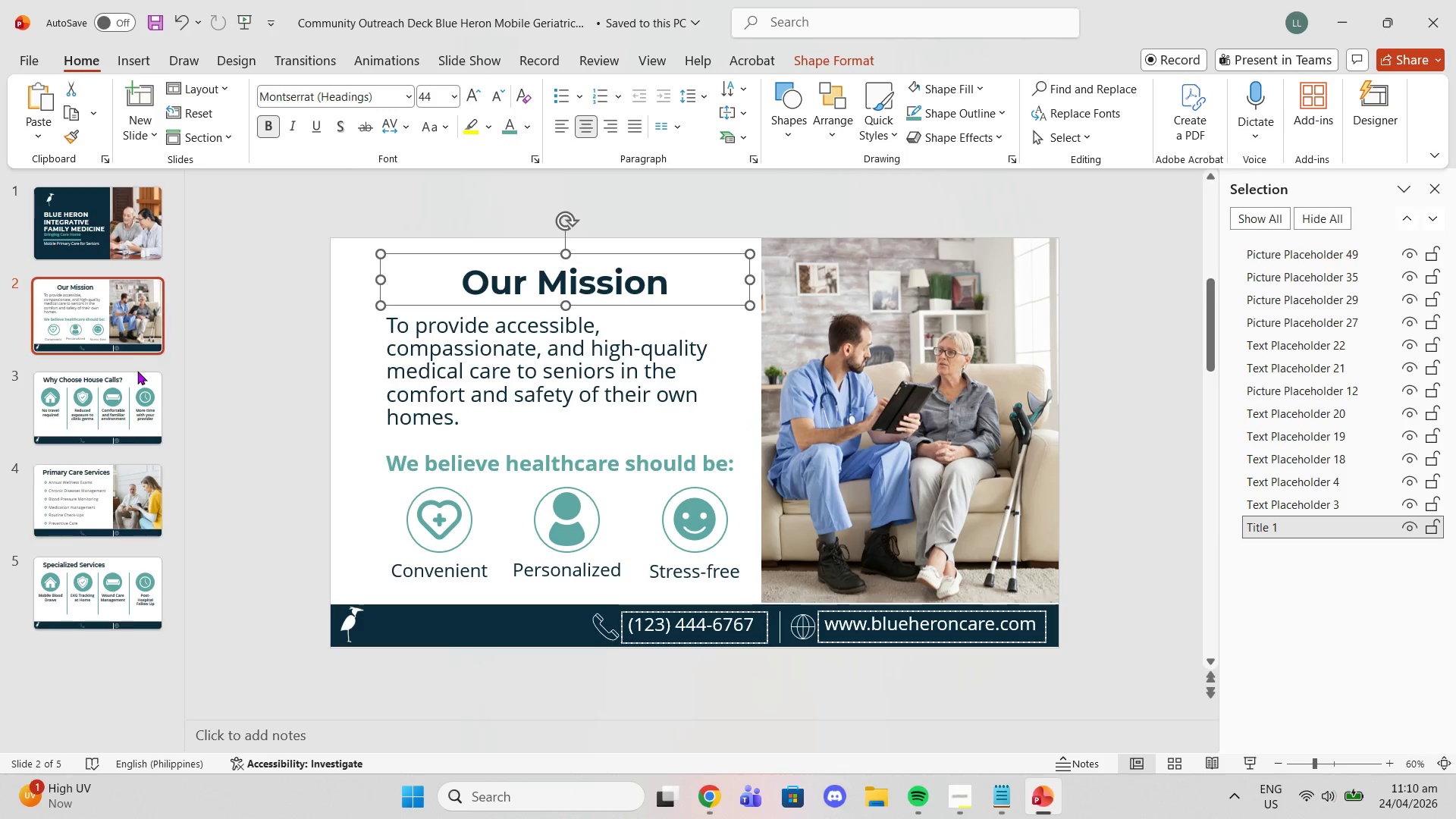 
left_click([137, 372])
 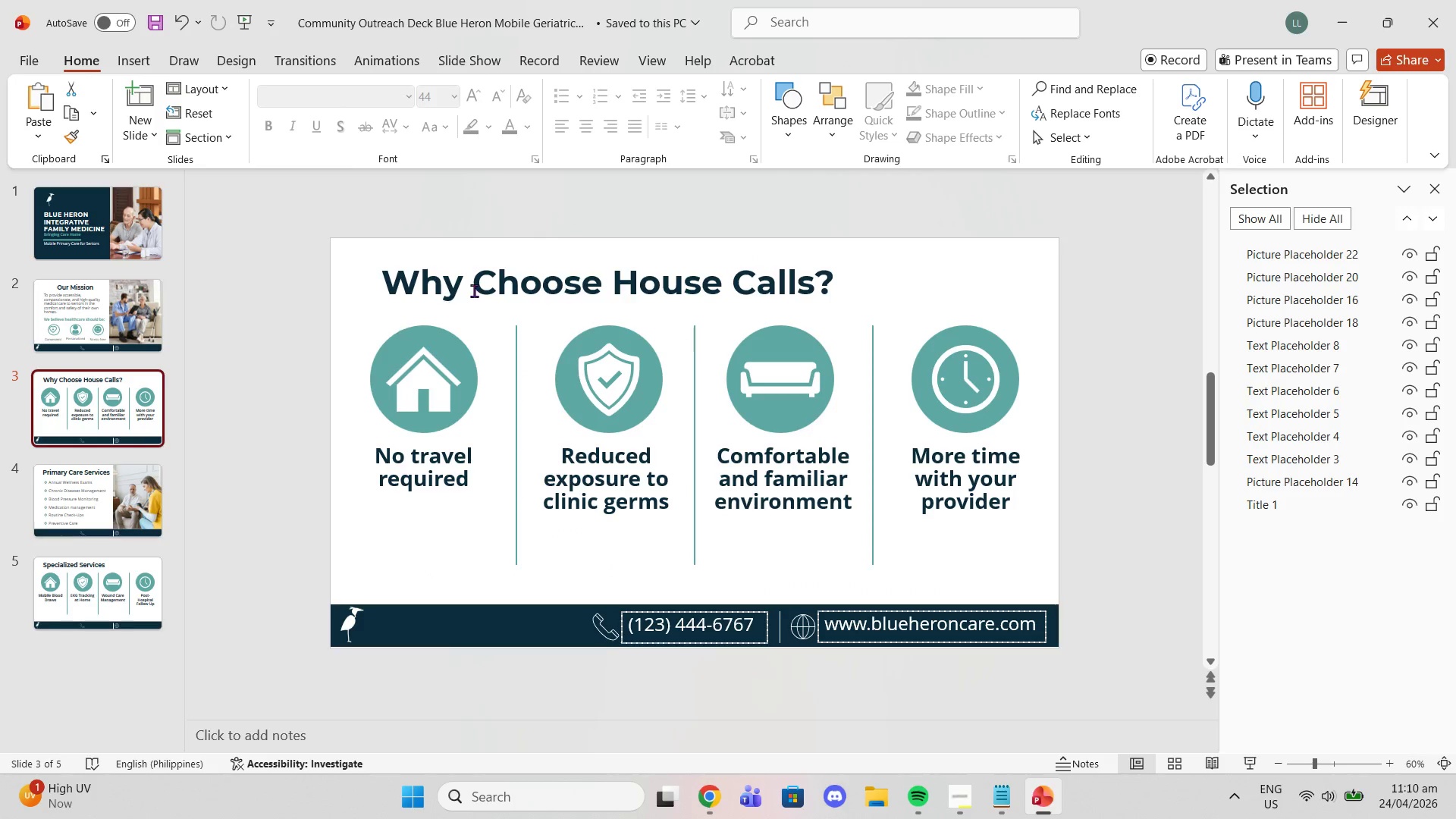 
left_click([475, 290])
 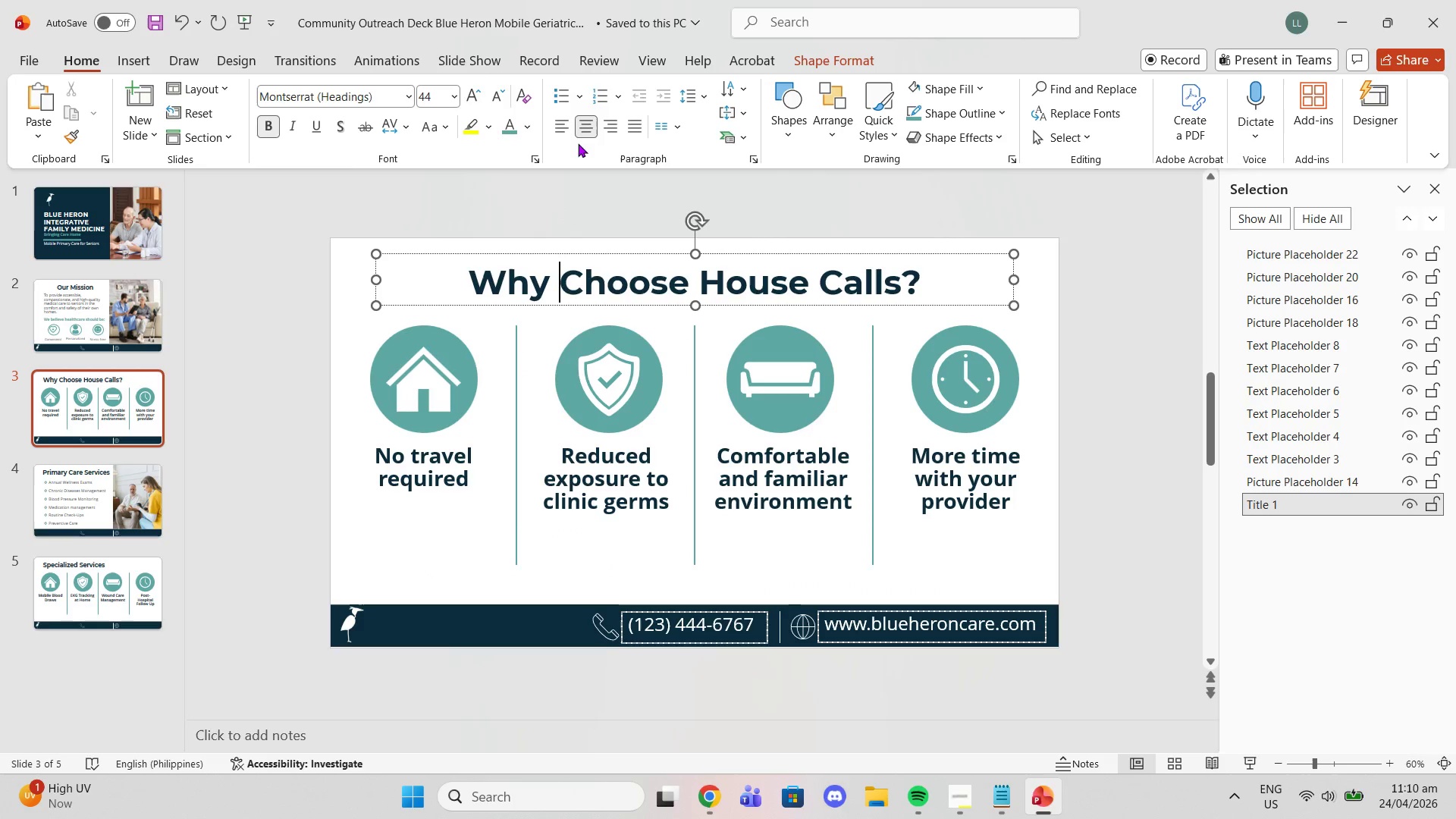 
left_click([565, 206])
 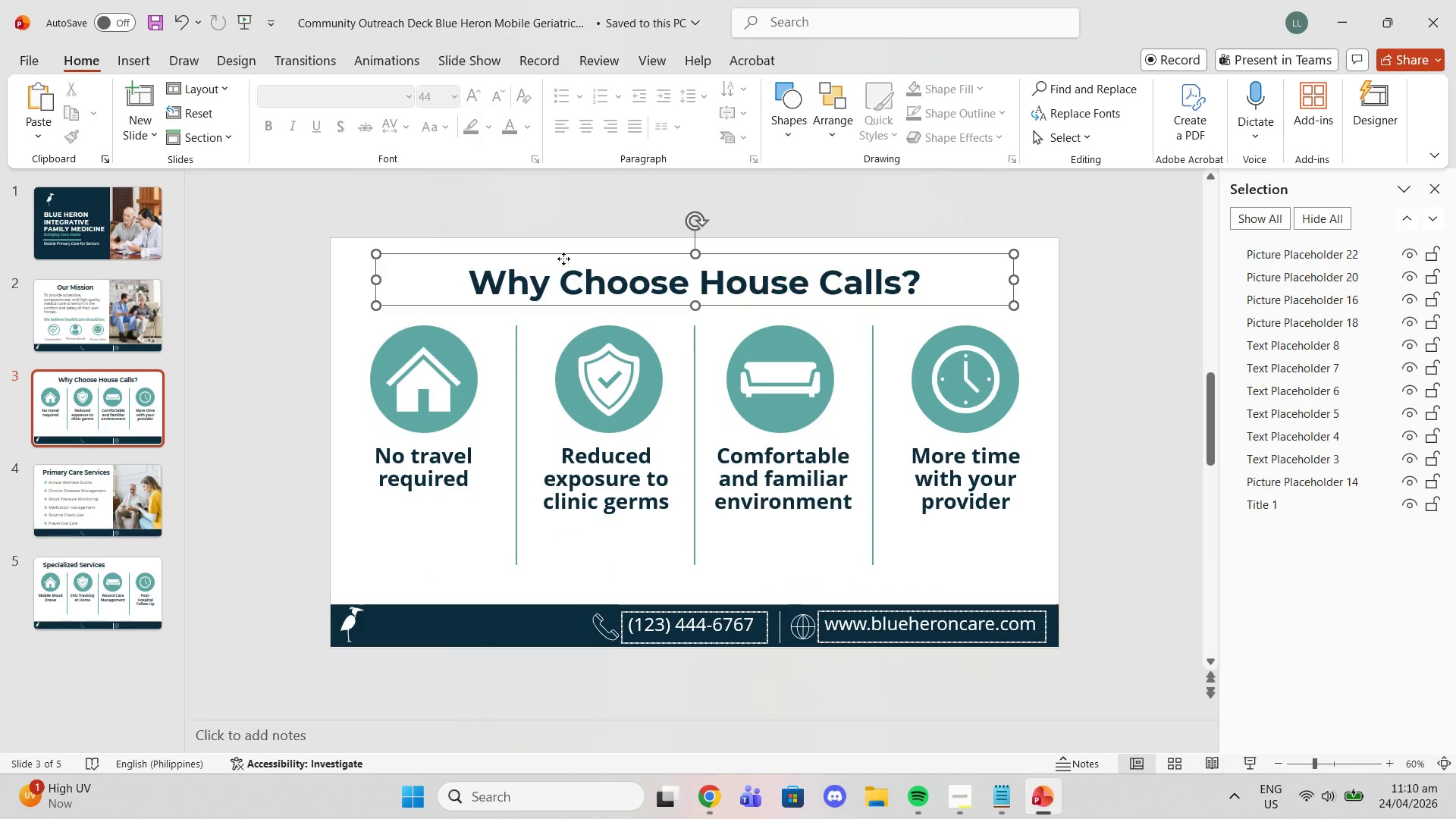 
left_click([563, 259])
 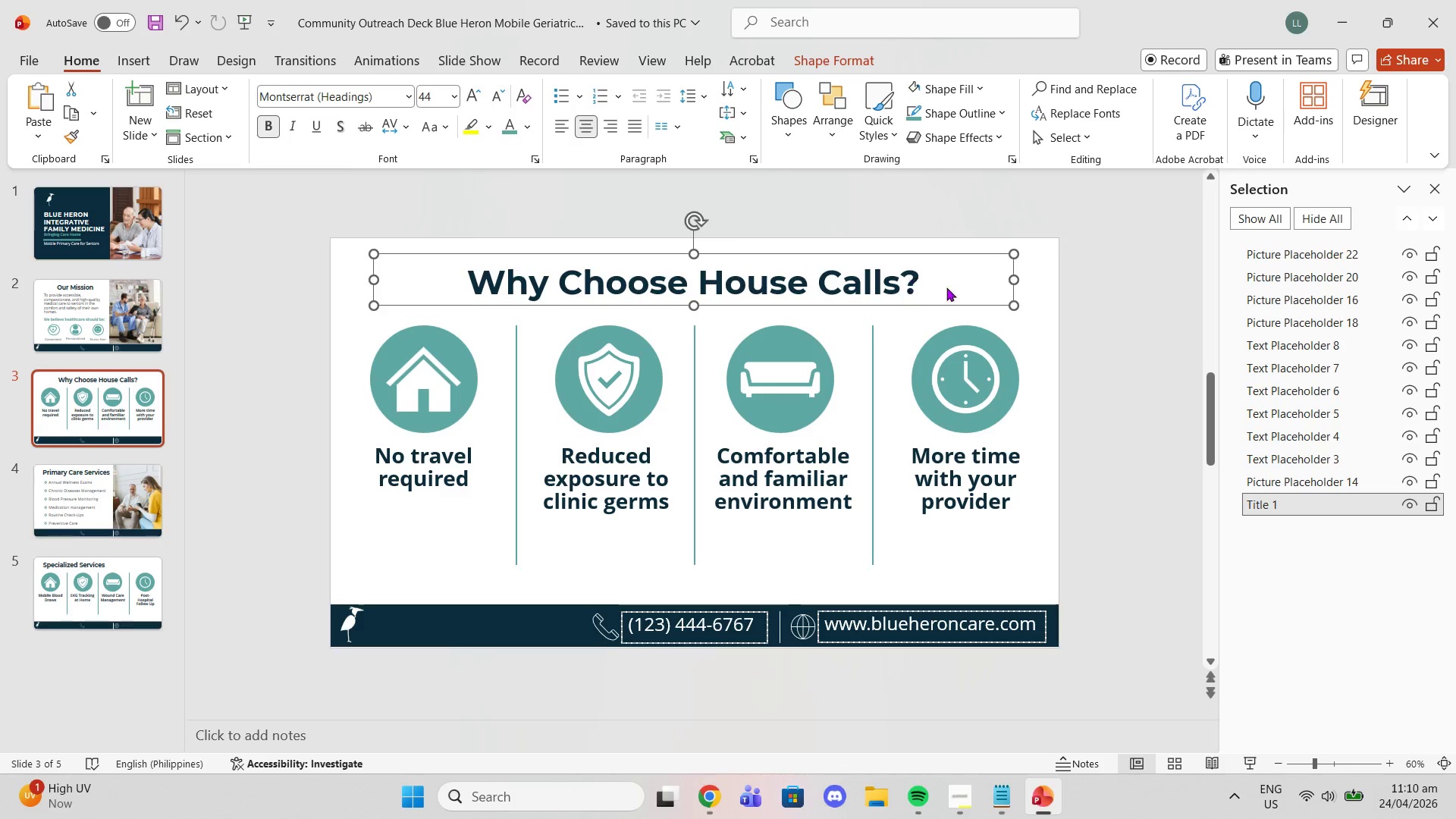 
left_click_drag(start_coordinate=[1013, 278], to_coordinate=[1009, 278])
 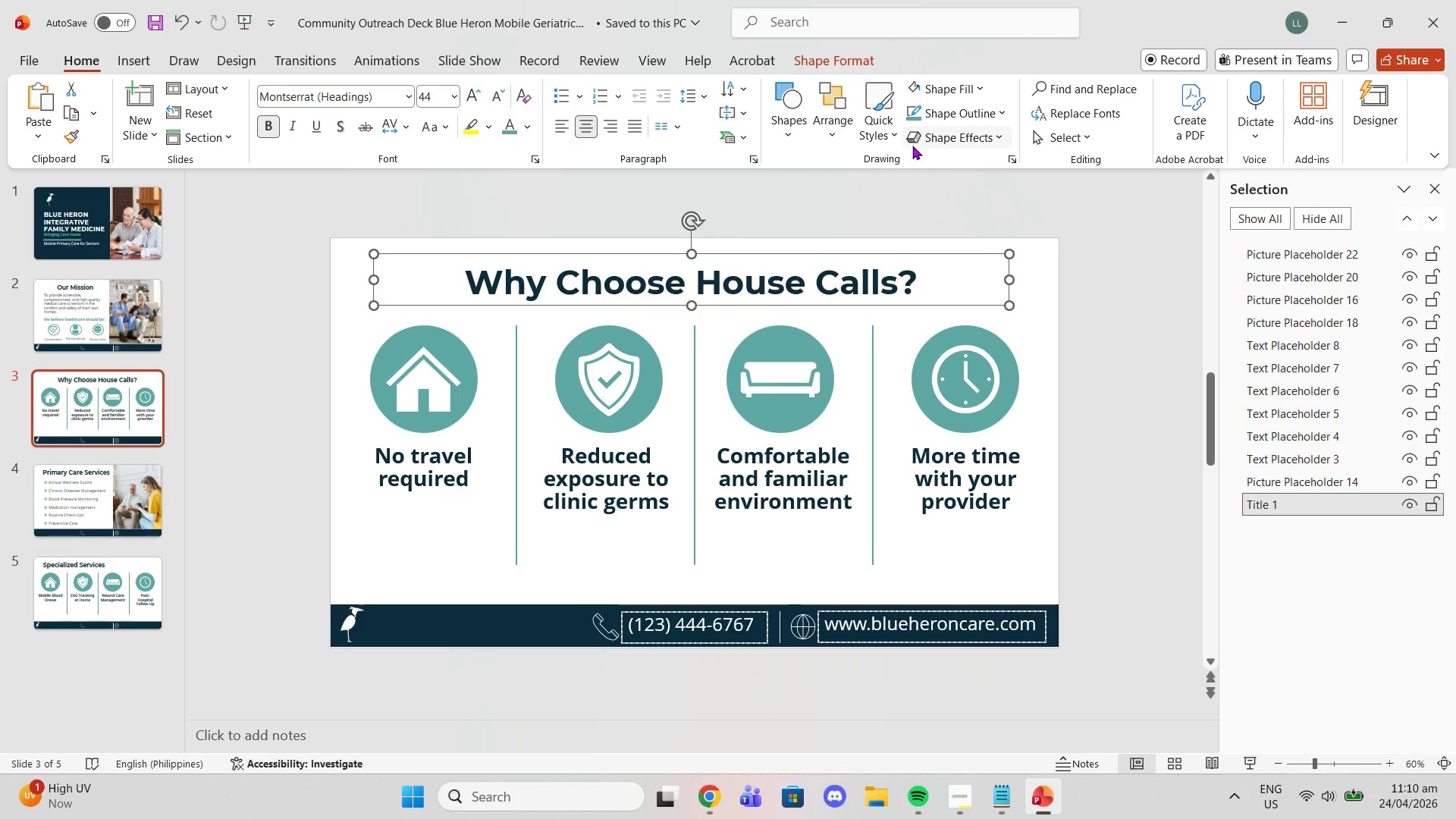 
left_click([853, 136])
 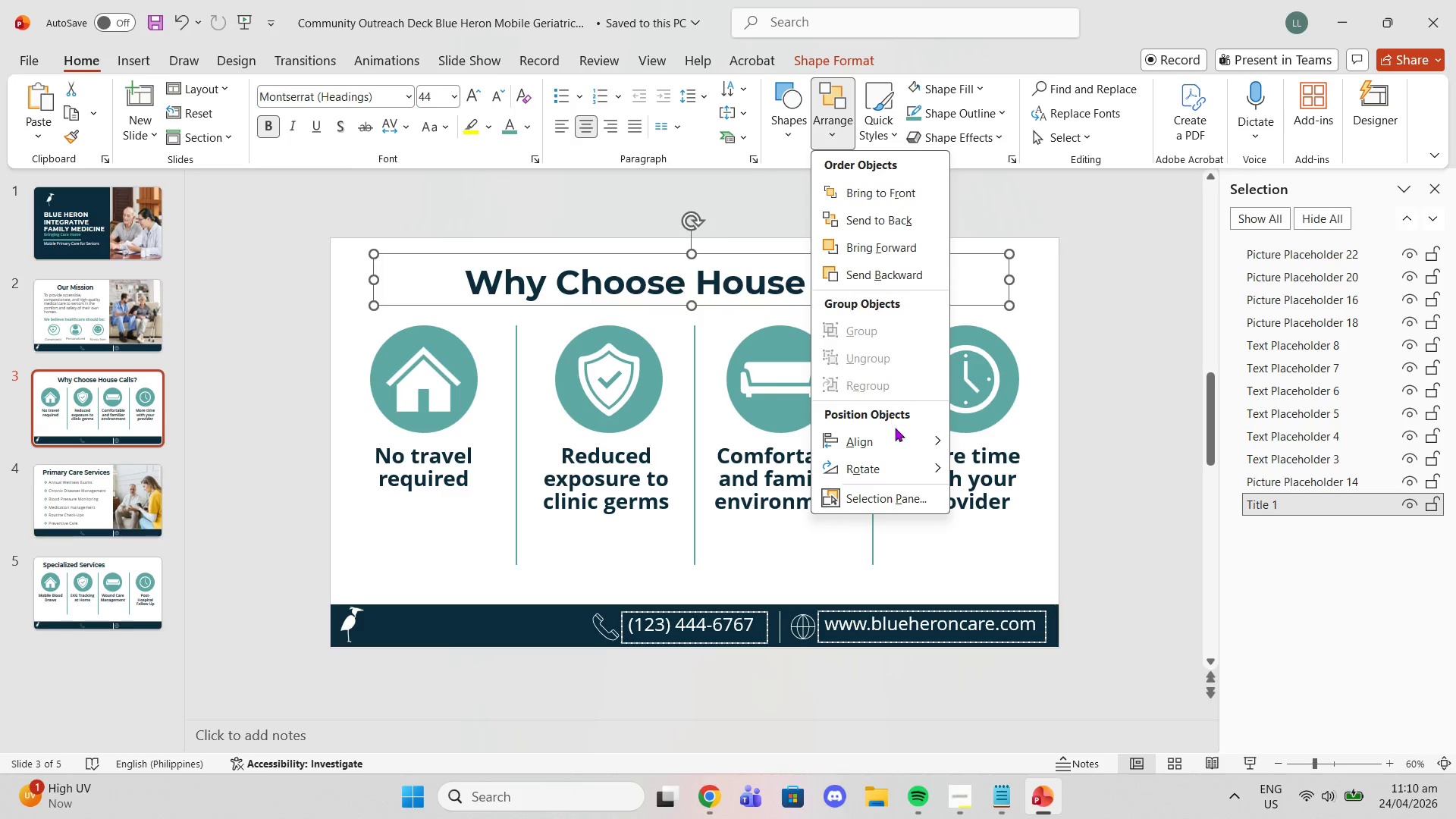 
left_click([897, 437])
 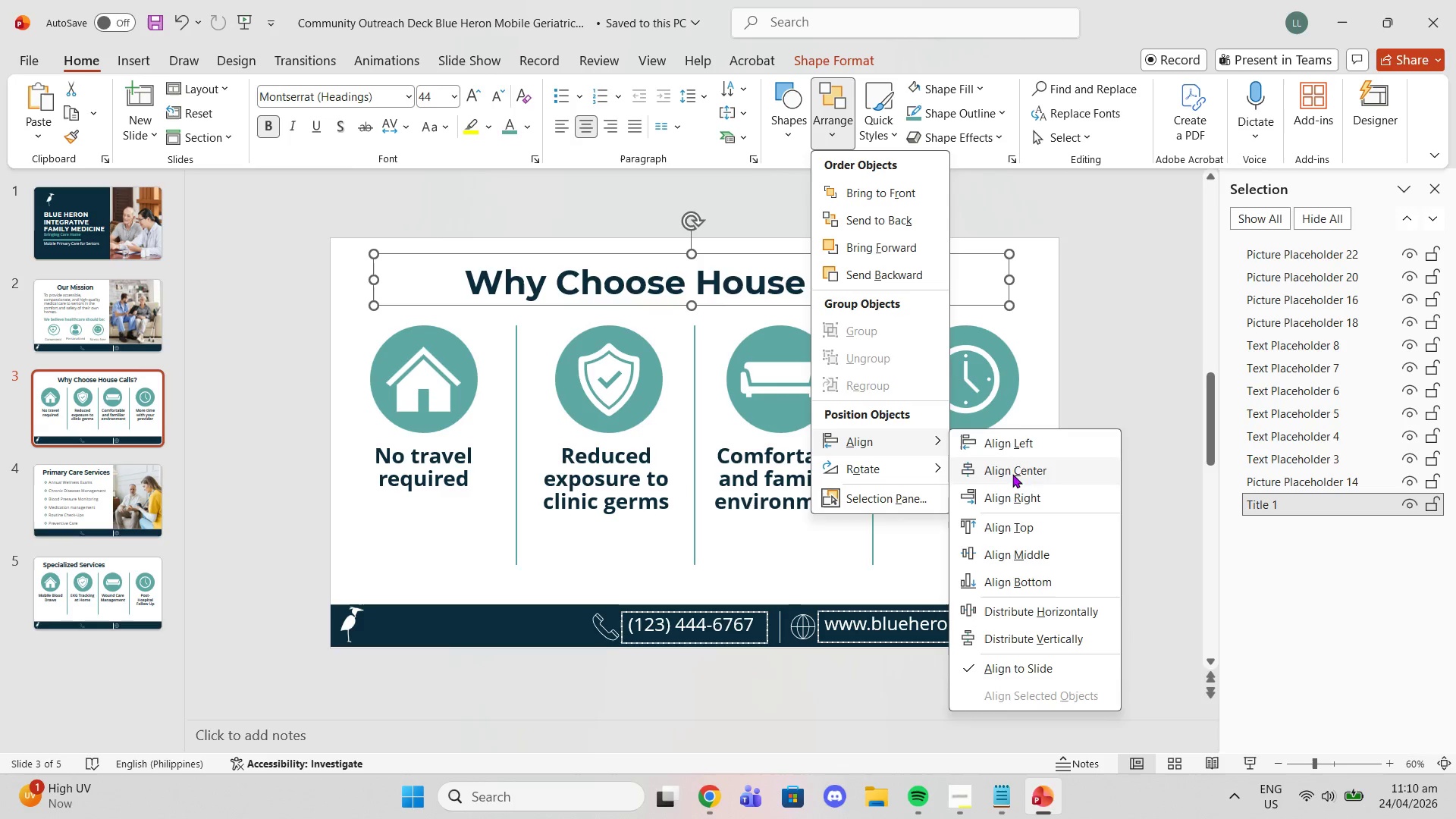 
left_click([1012, 475])
 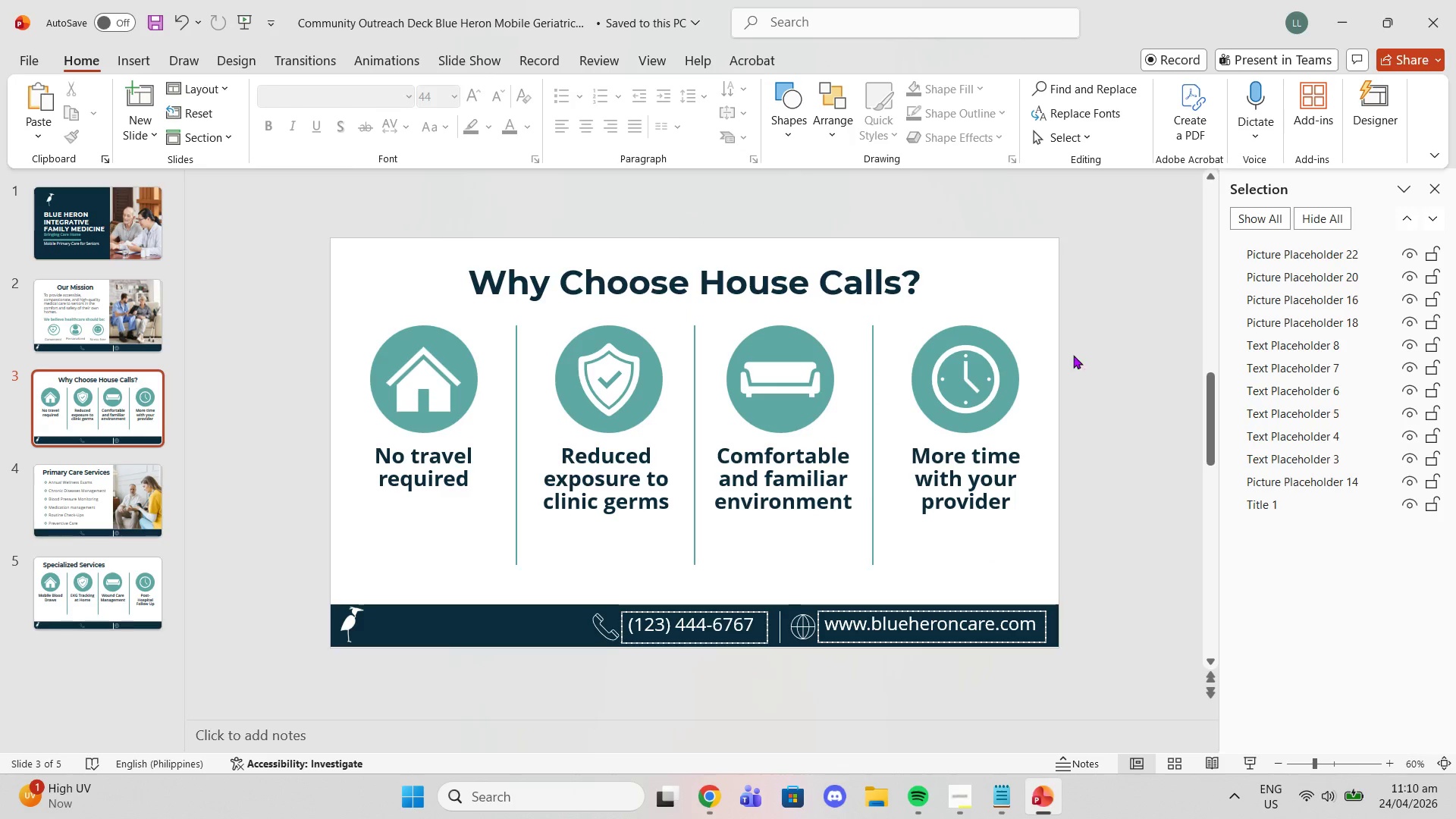 
scroll: coordinate [1056, 369], scroll_direction: down, amount: 1.0
 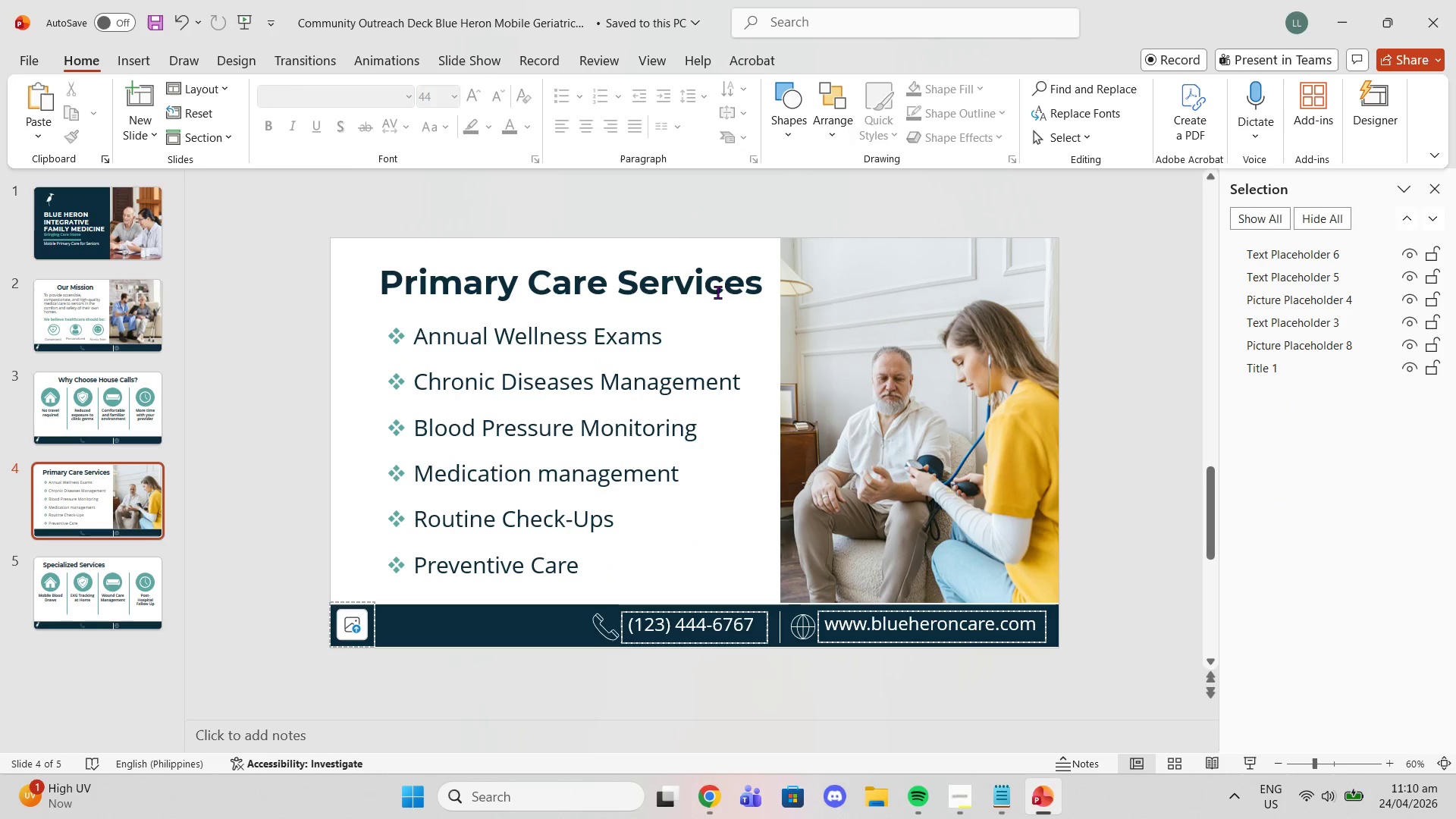 
left_click([709, 287])
 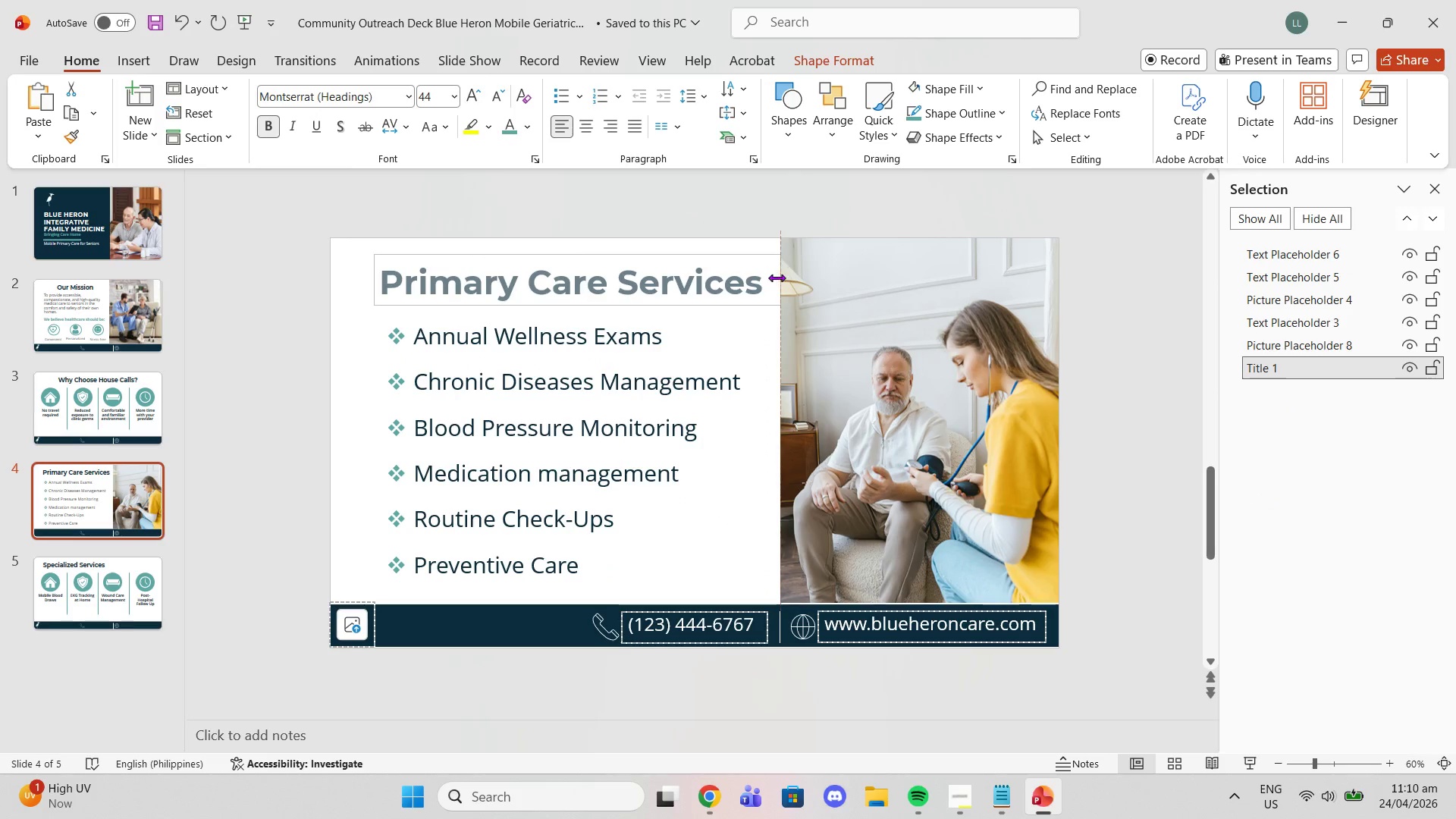 
wait(5.44)
 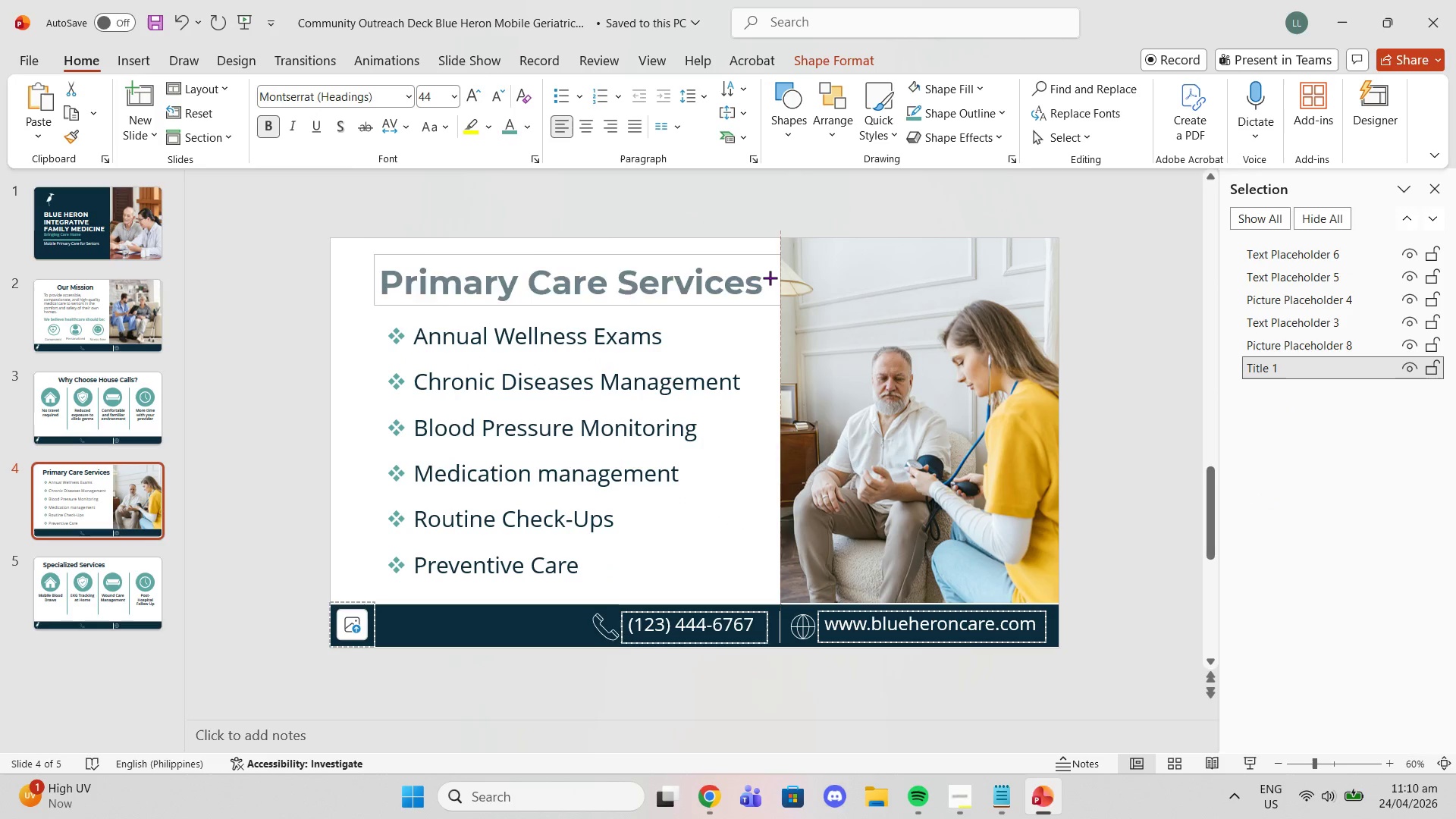 
left_click([587, 133])
 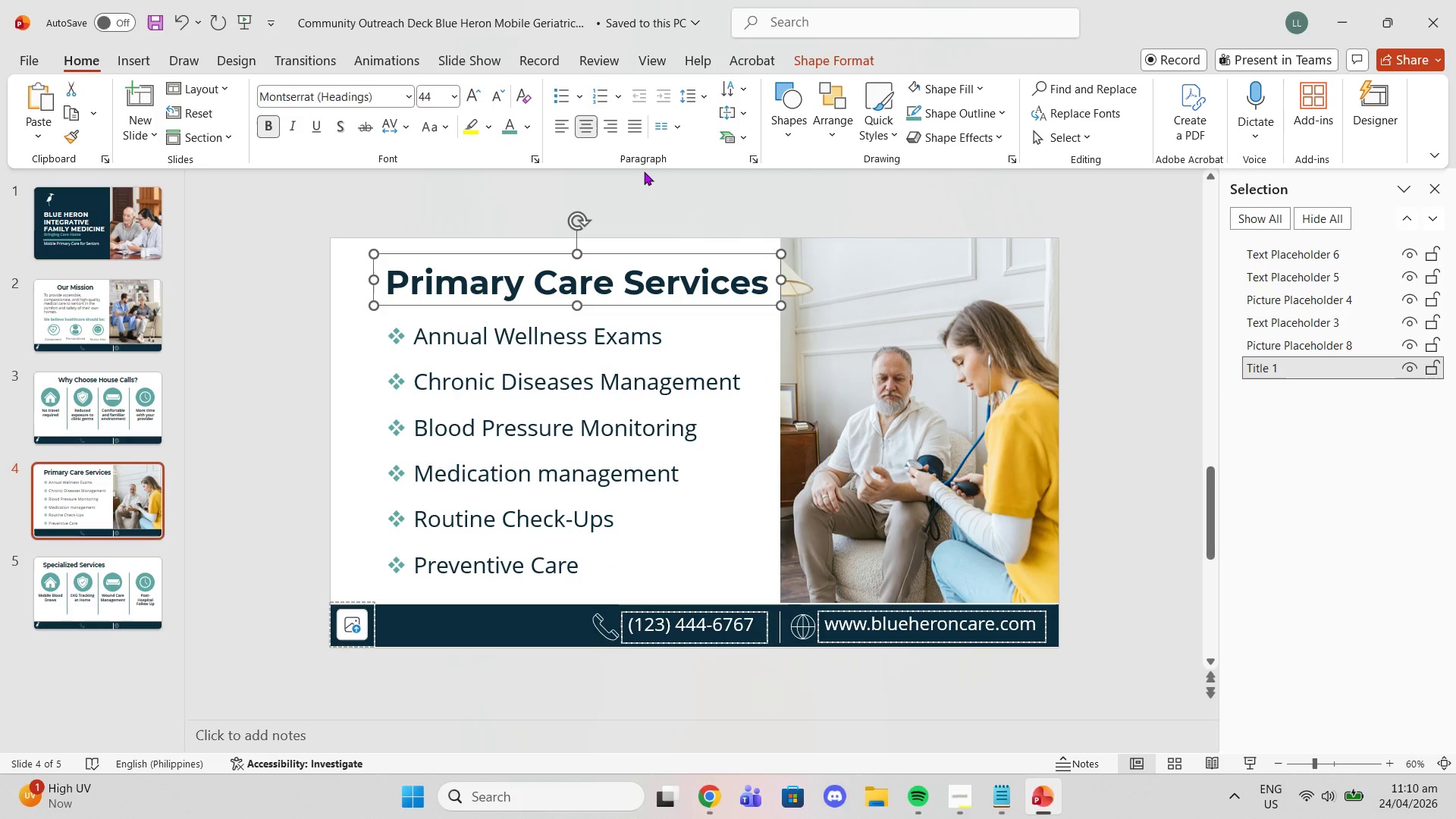 
left_click([644, 171])
 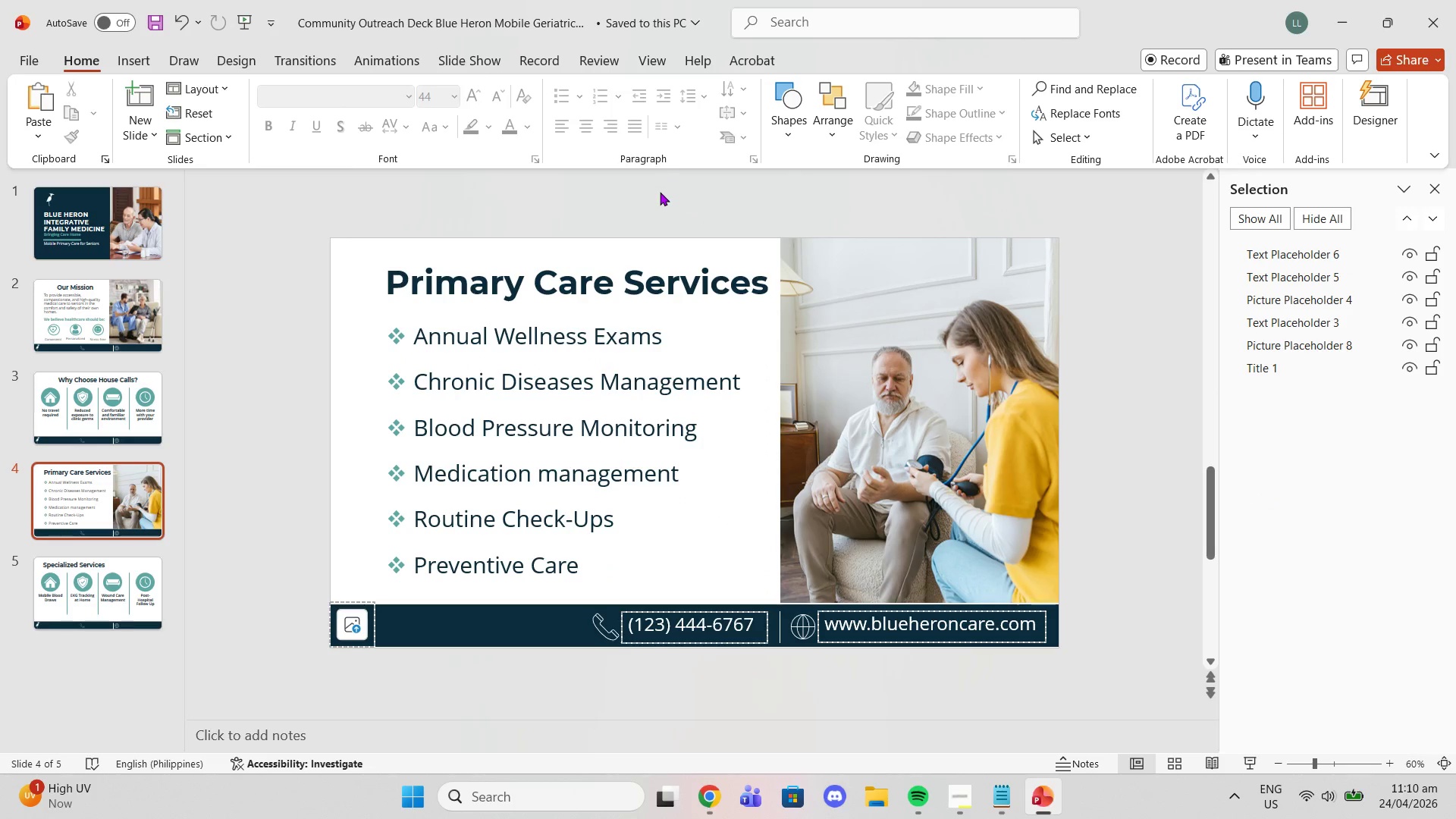 
scroll: coordinate [660, 193], scroll_direction: down, amount: 1.0
 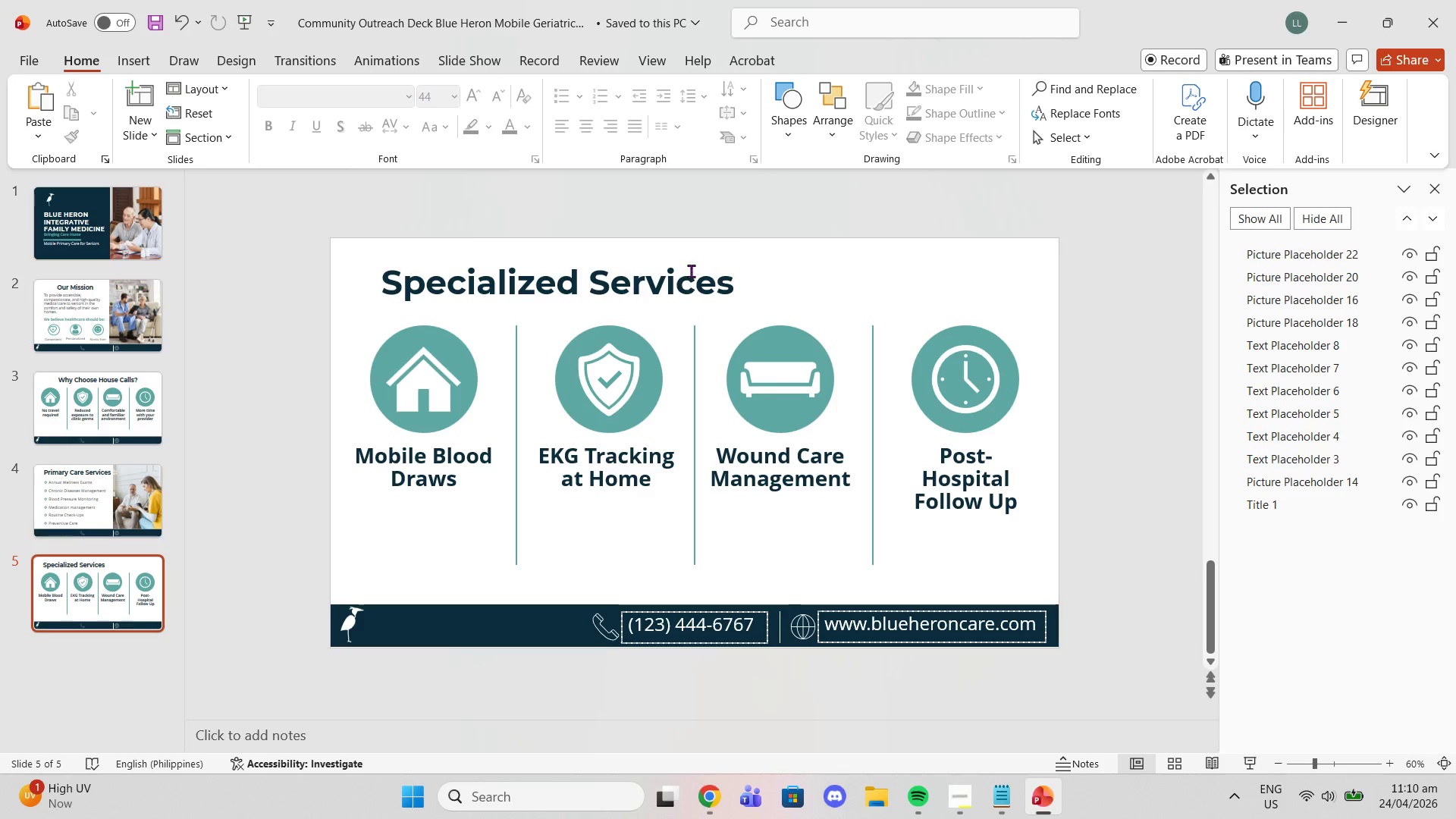 
left_click([691, 271])
 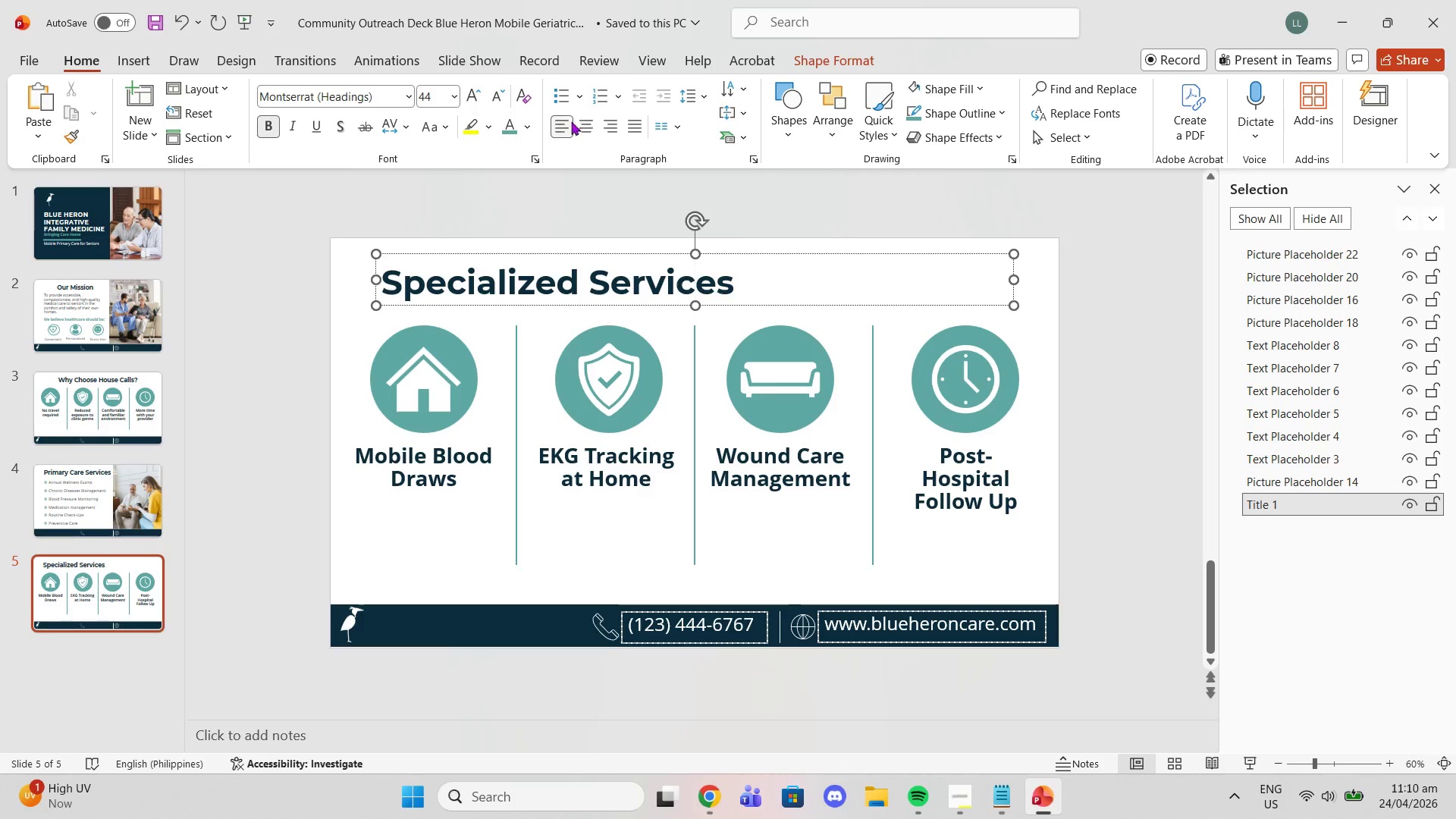 
left_click([592, 127])
 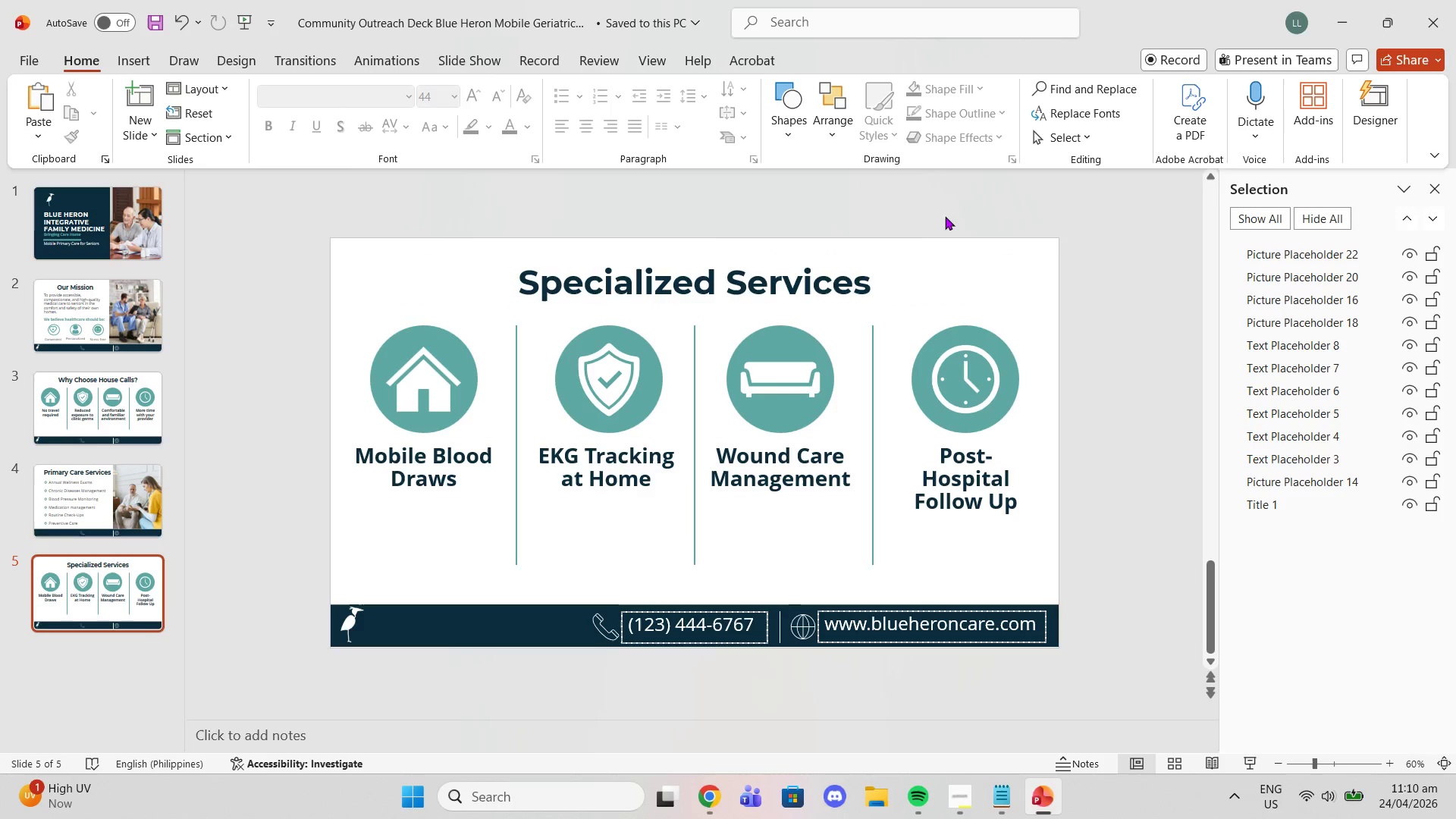 
left_click([918, 273])
 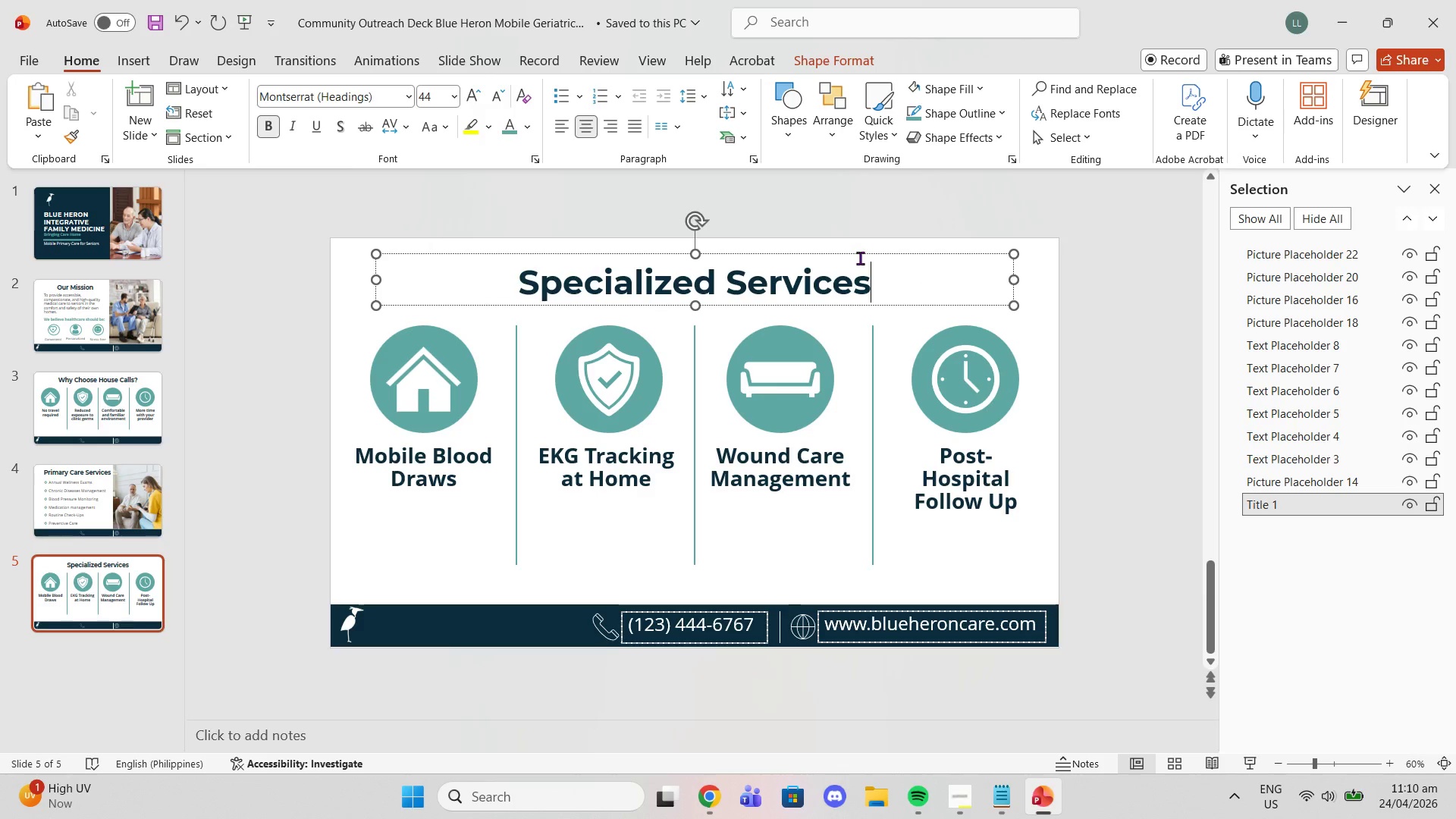 
left_click([857, 251])
 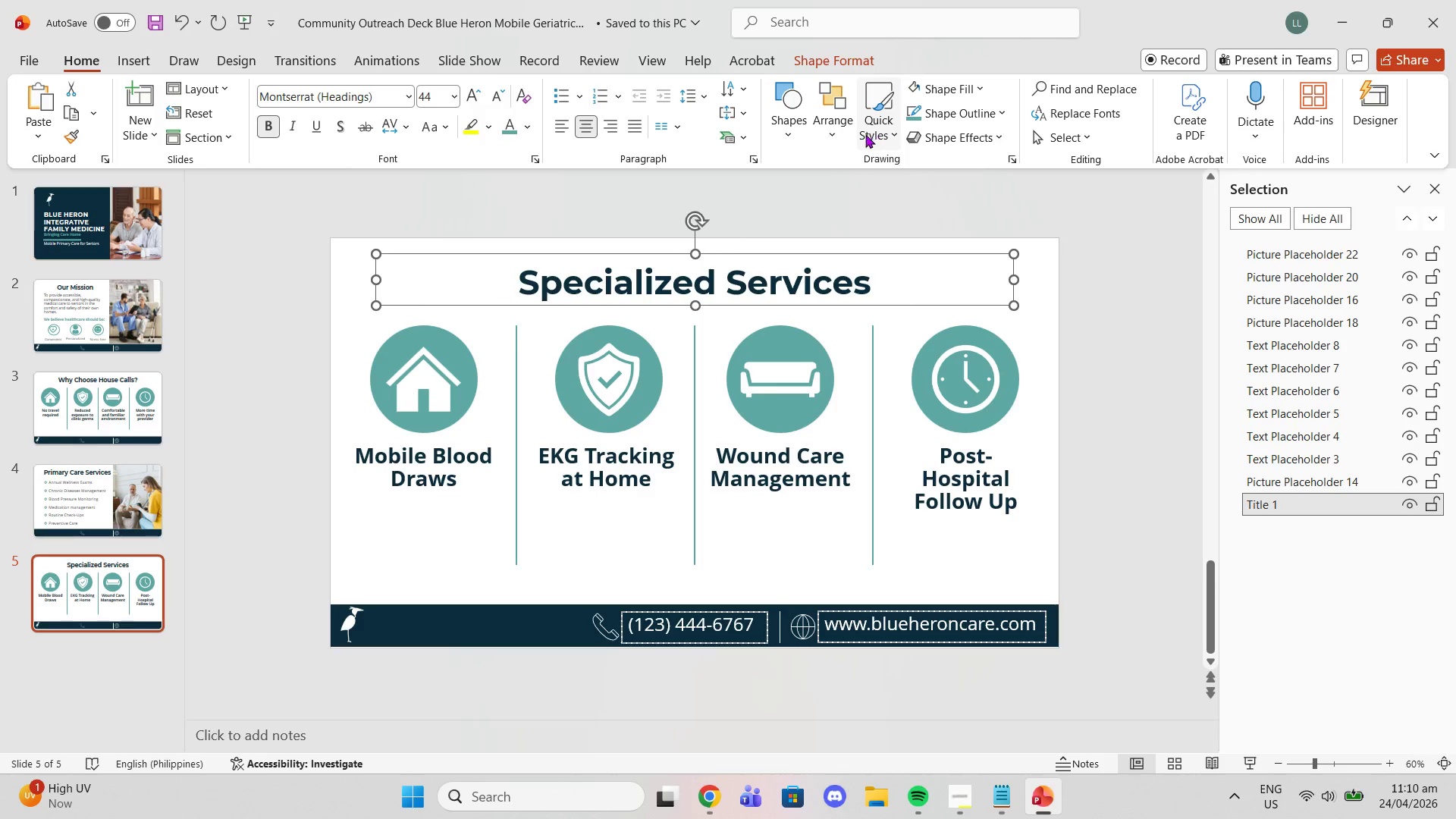 
left_click([844, 130])
 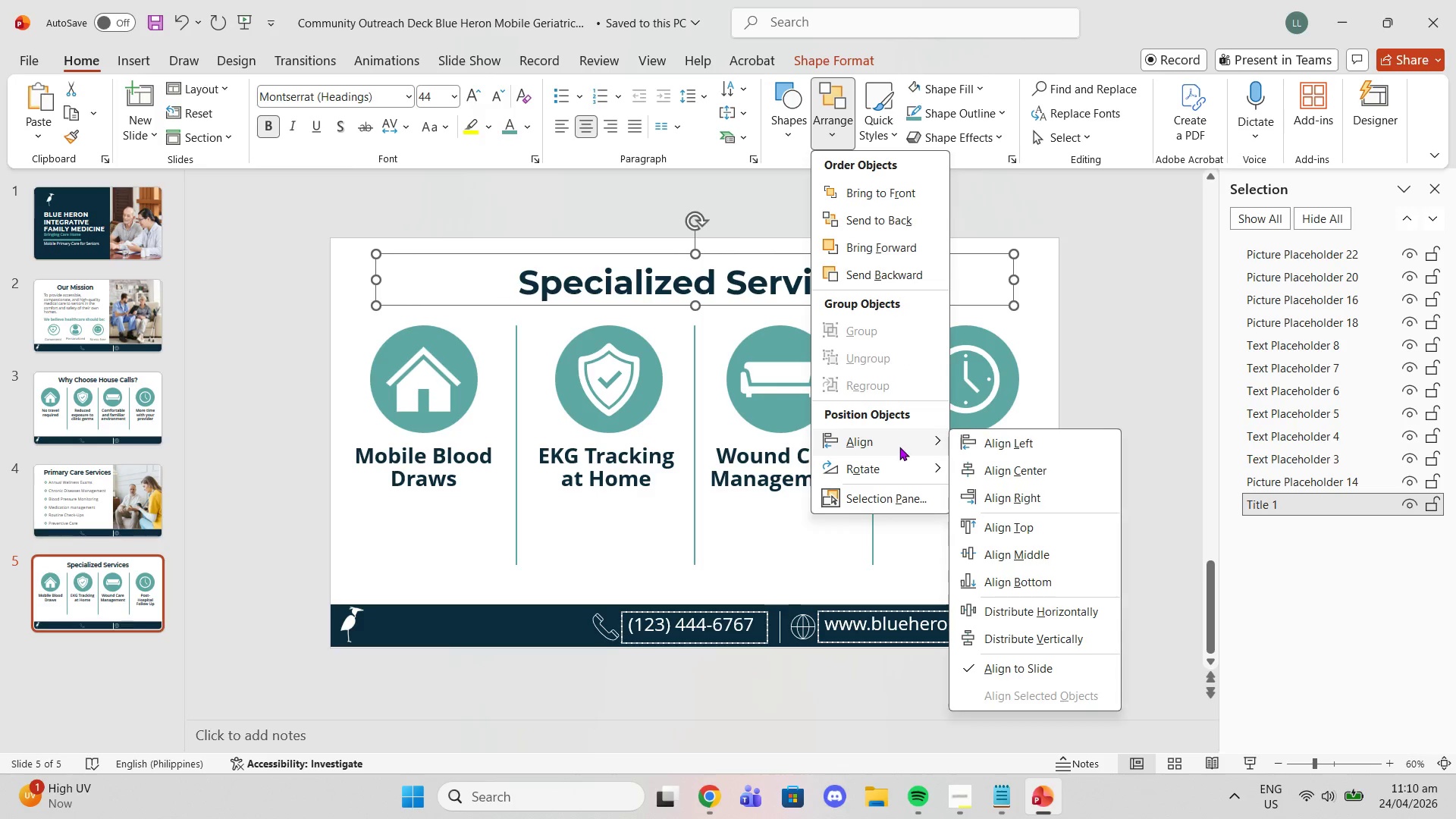 
left_click([999, 475])
 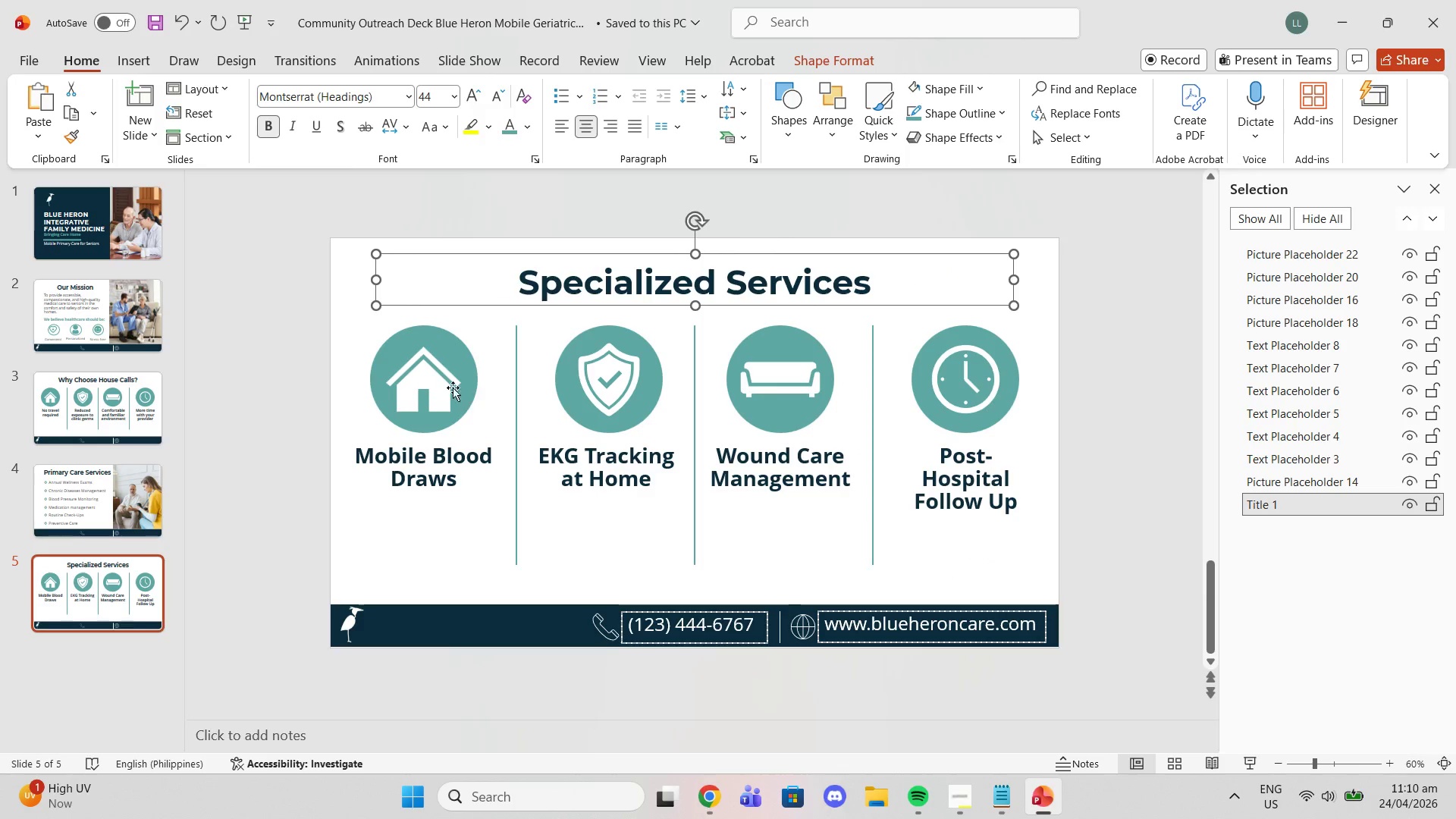 
left_click([435, 382])
 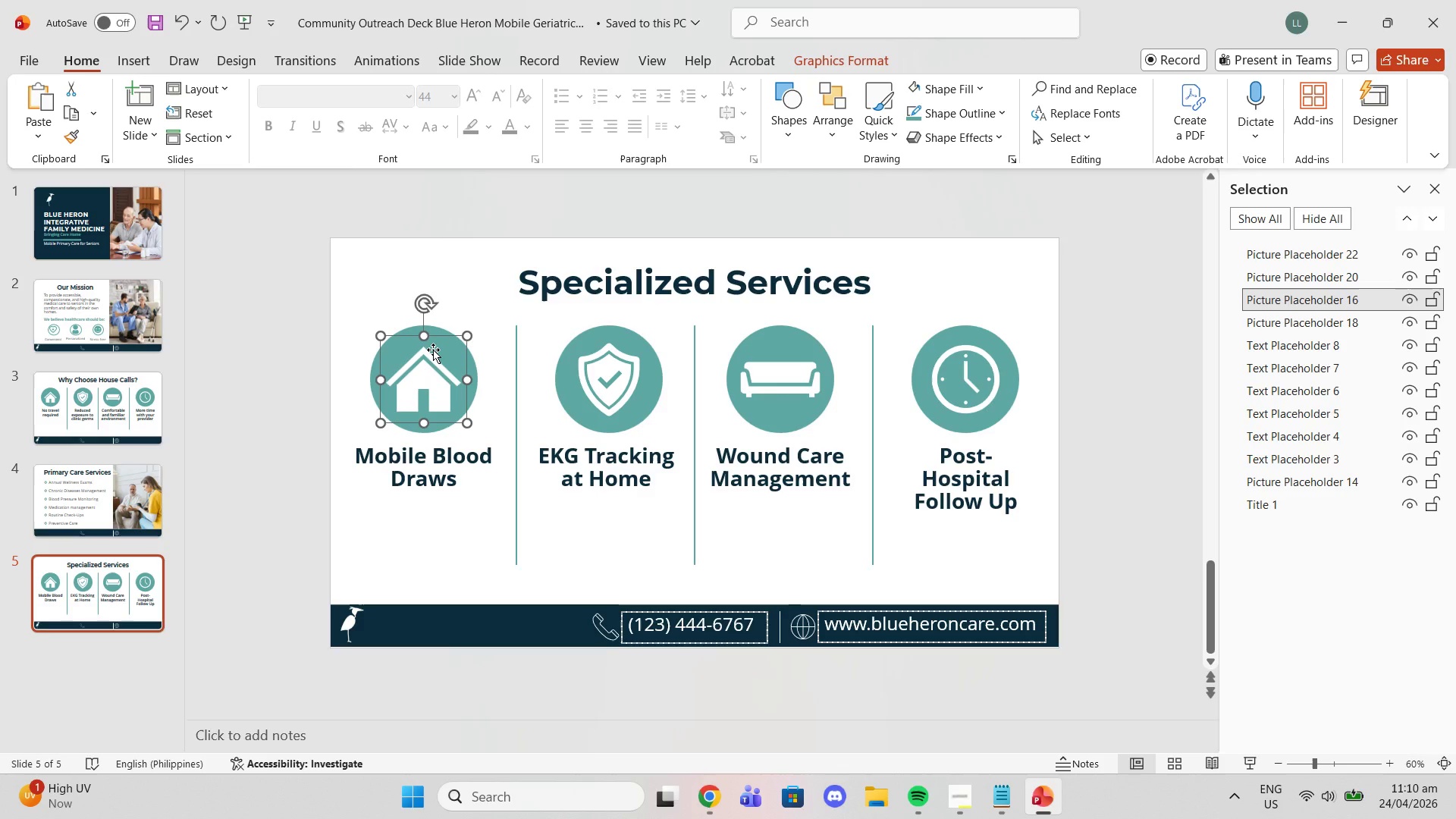 
key(Delete)
 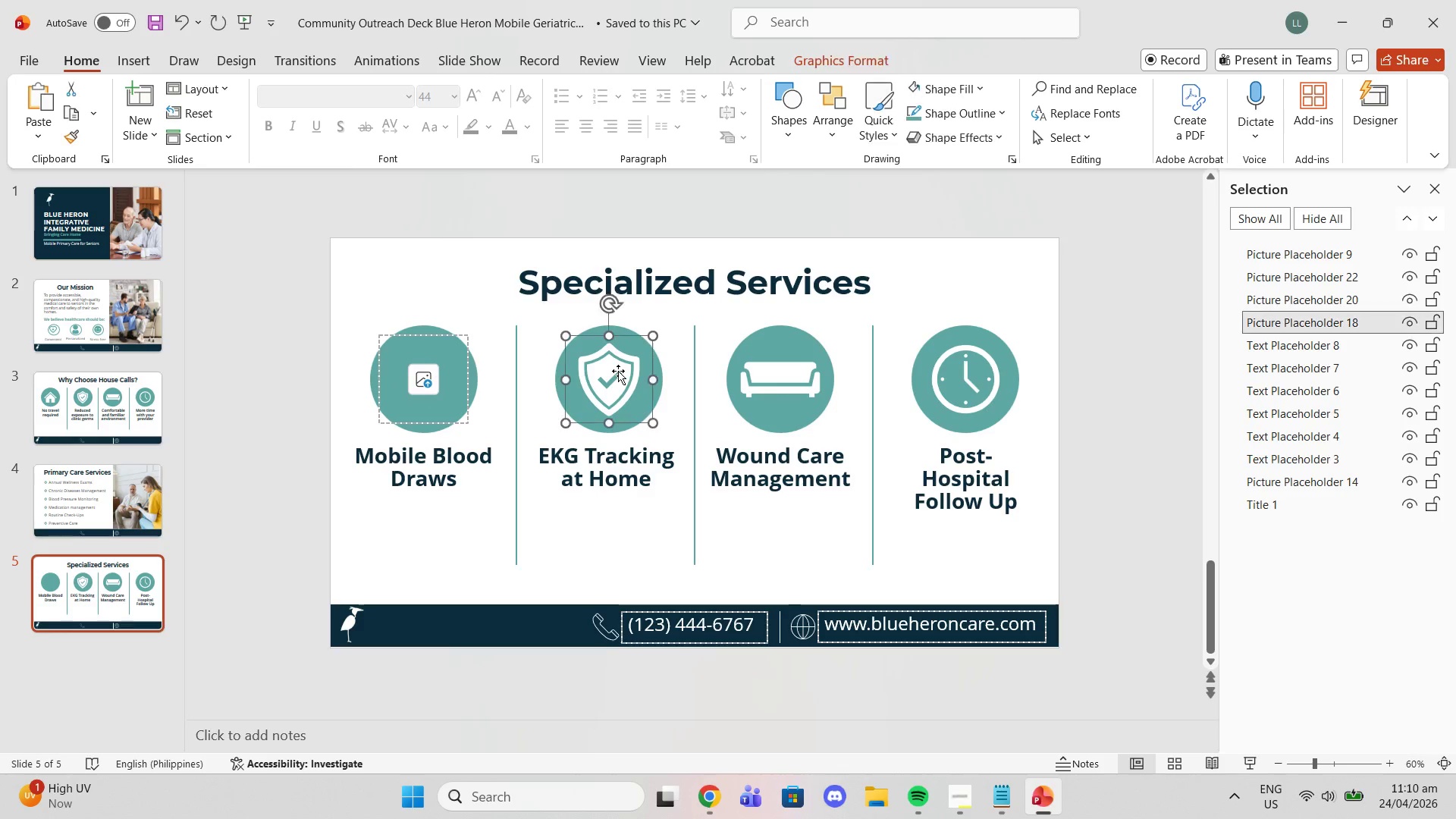 
key(Delete)
 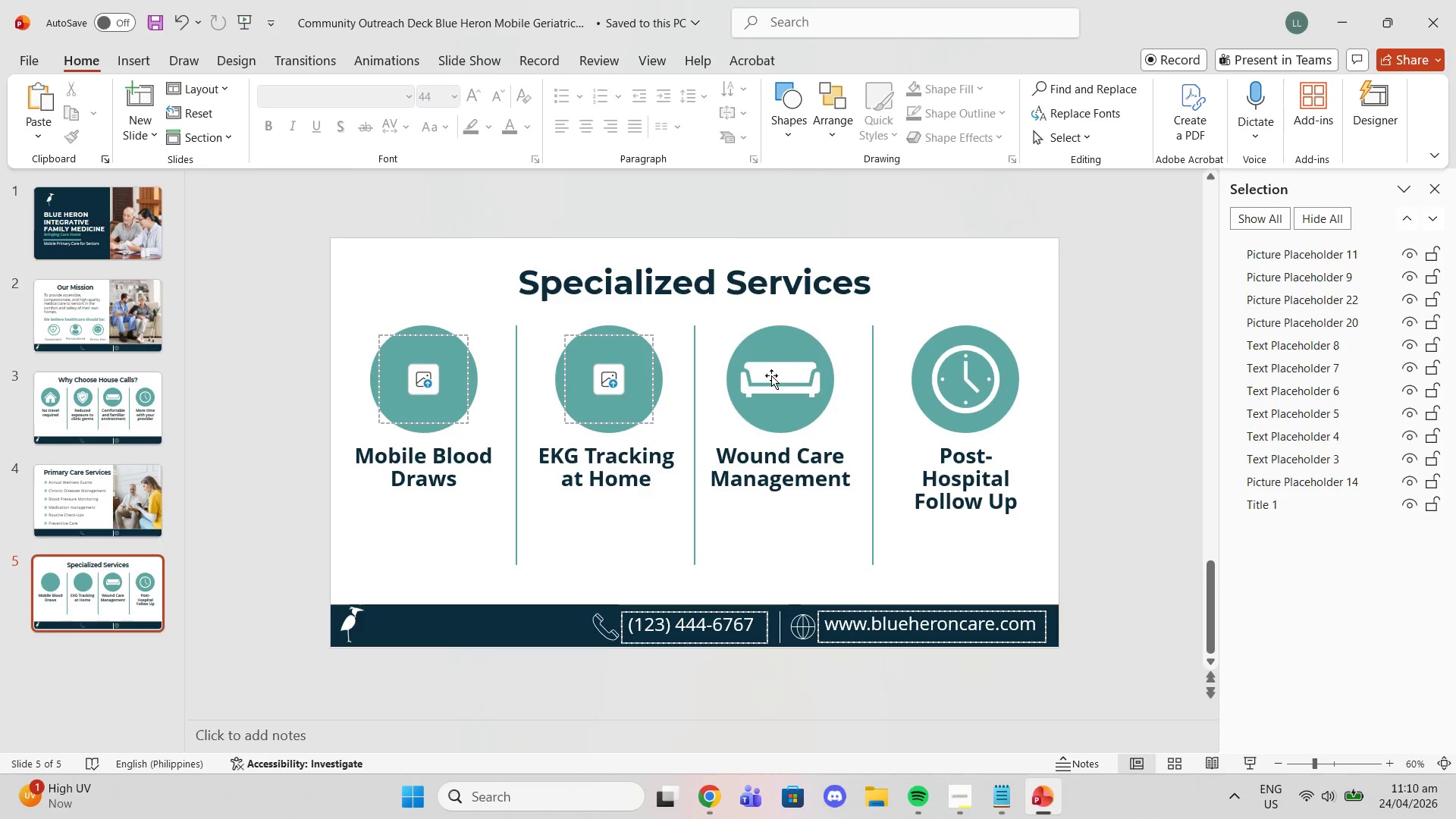 
left_click([771, 375])
 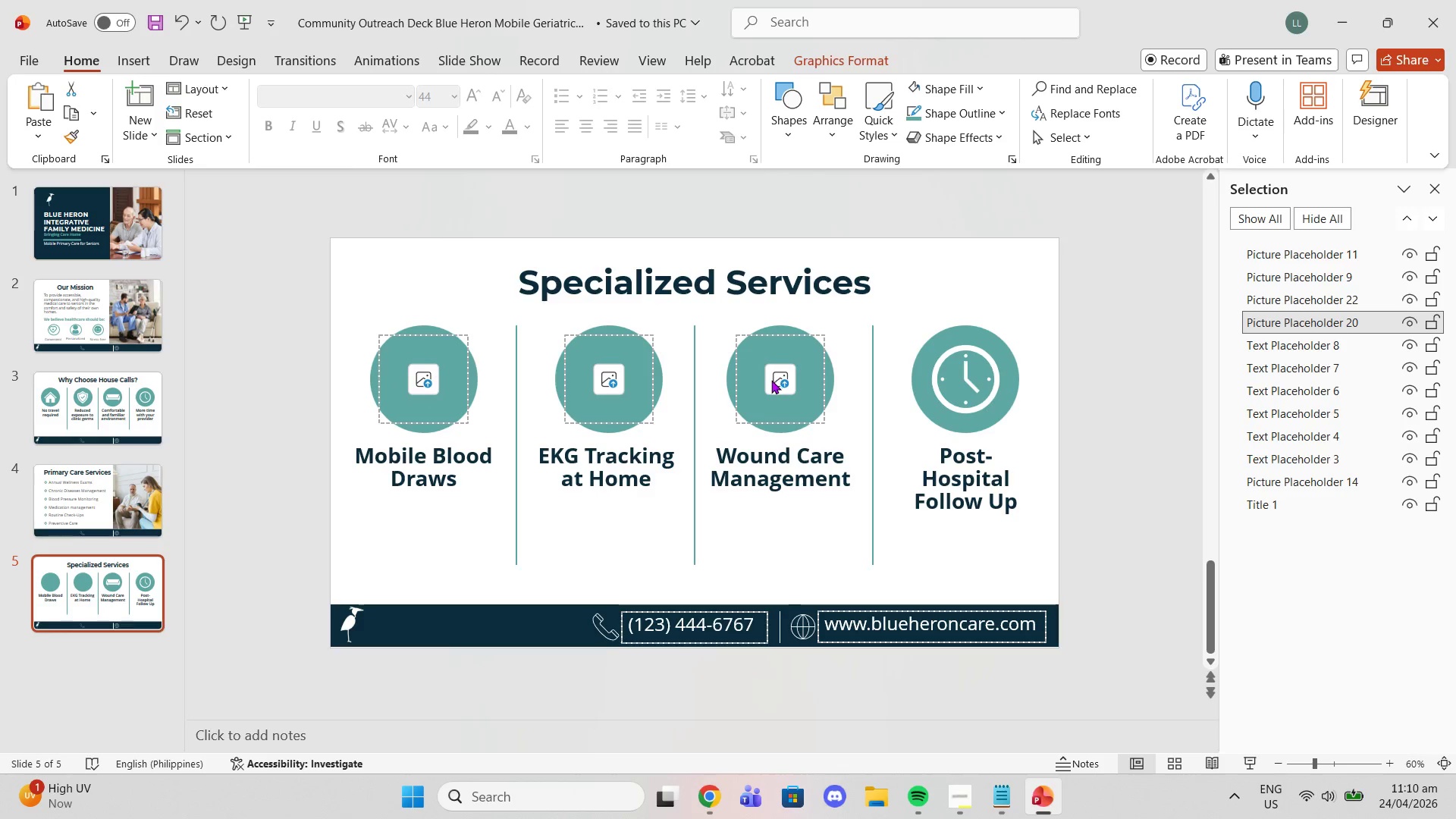 
key(Delete)
 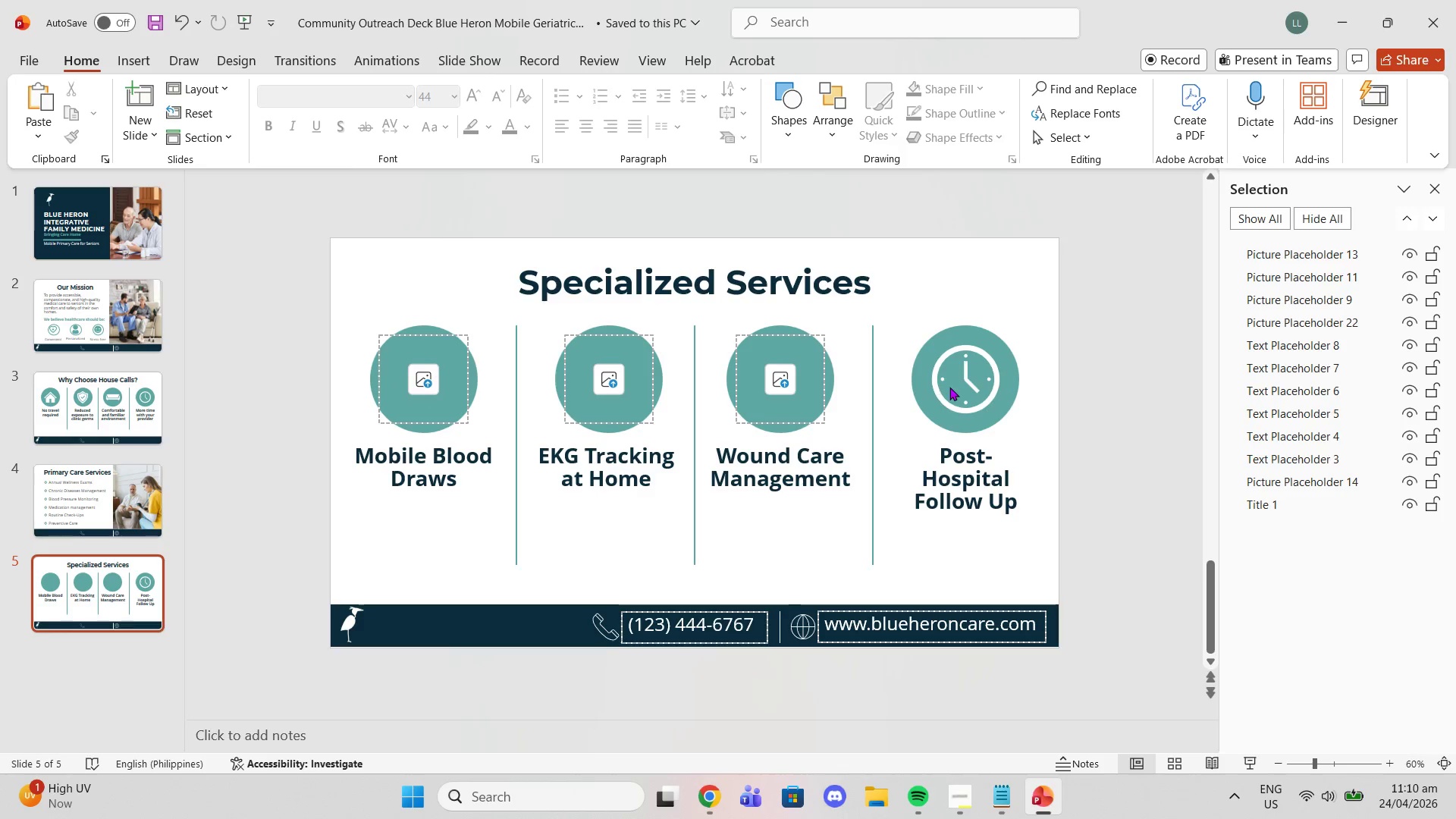 
left_click([949, 387])
 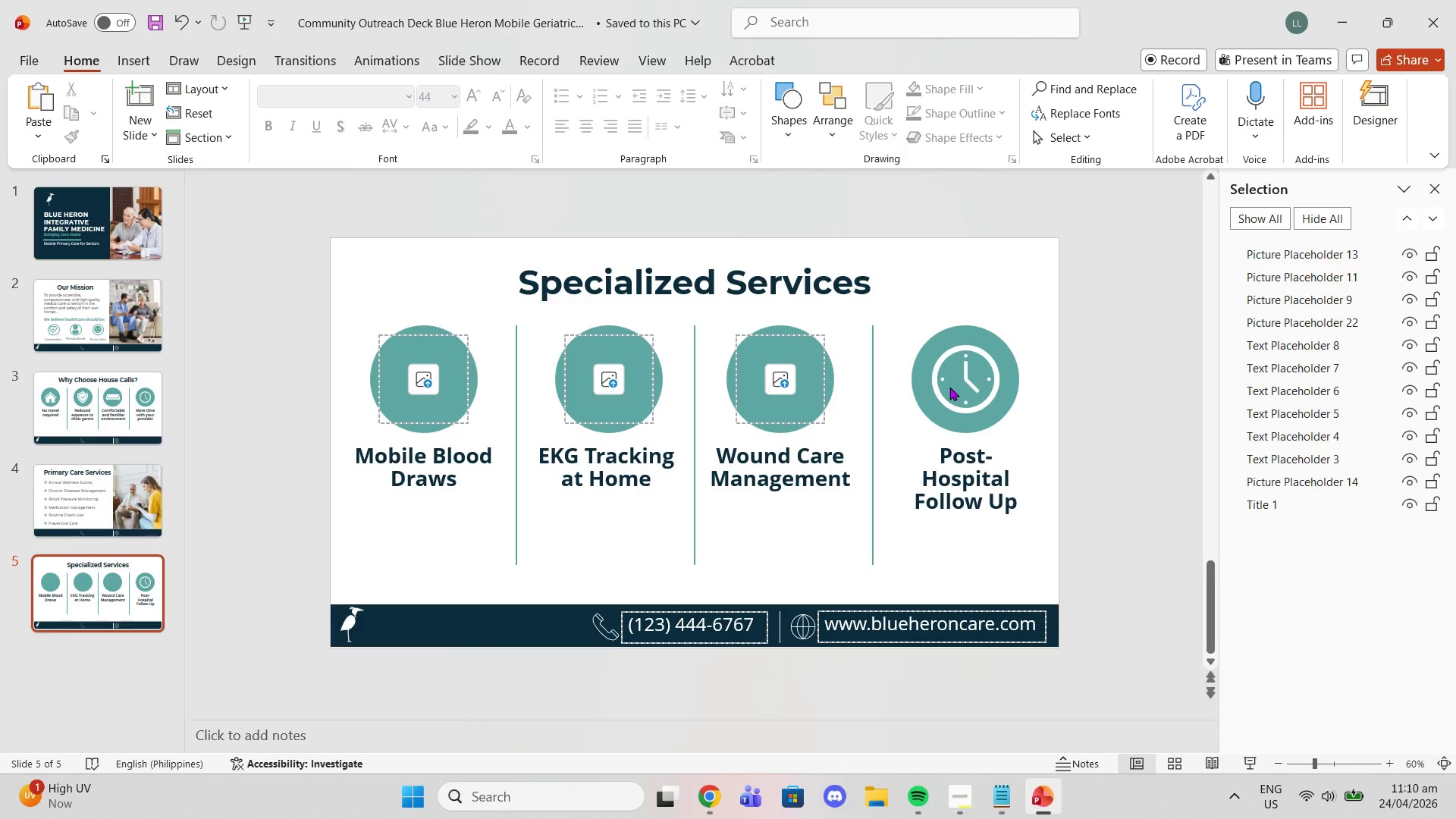 
key(Delete)
 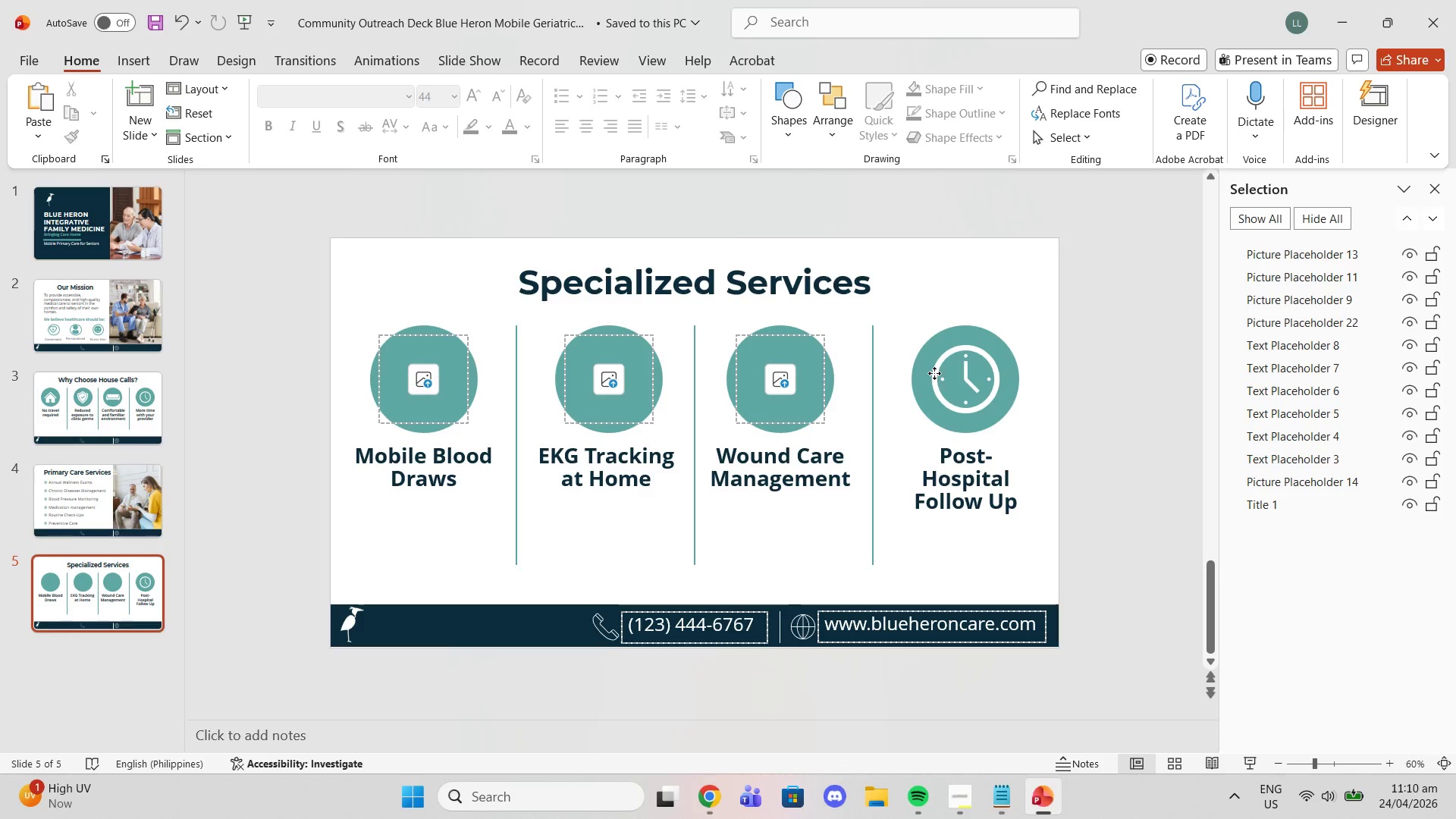 
left_click([934, 373])
 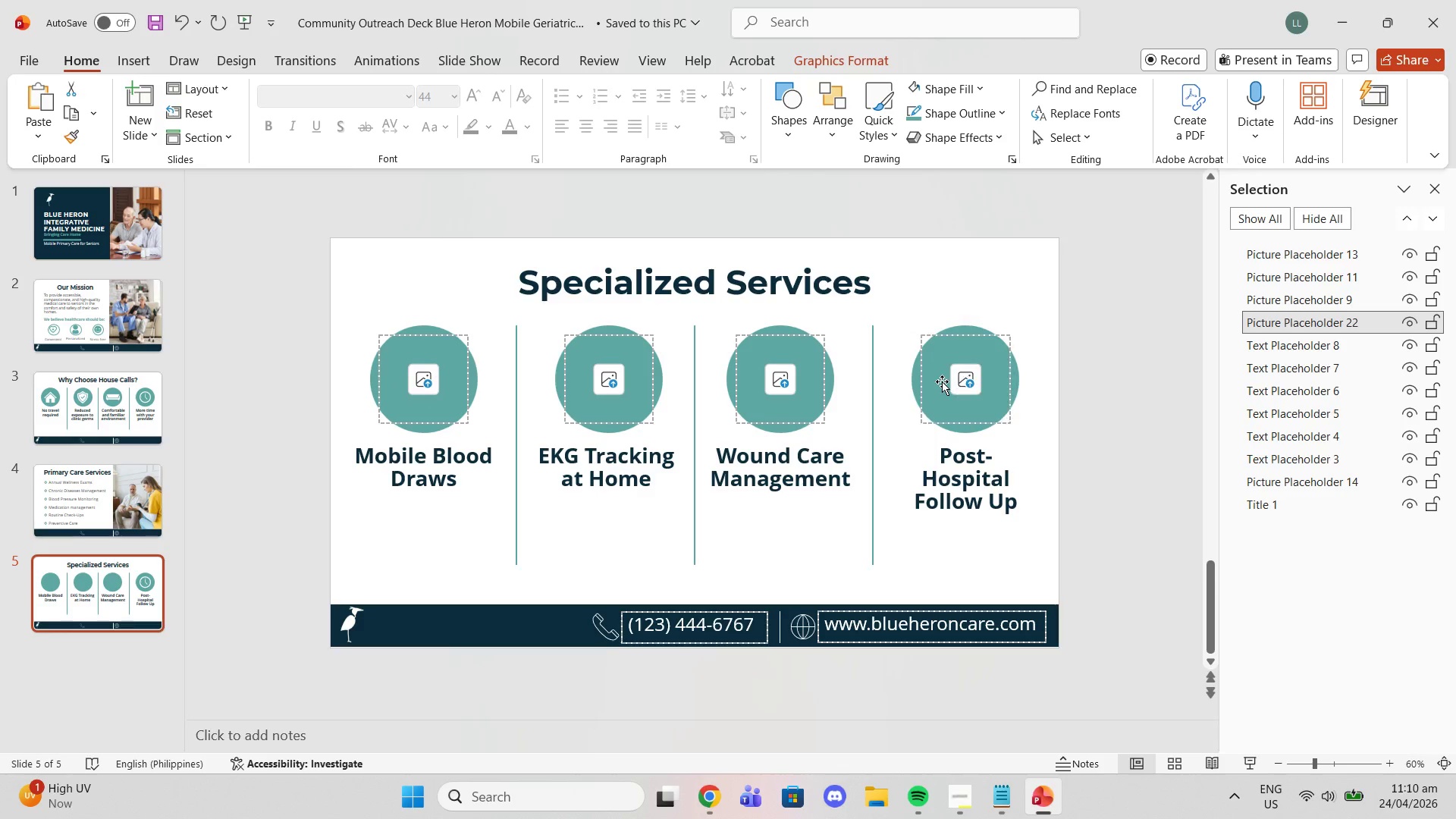 
key(Delete)
 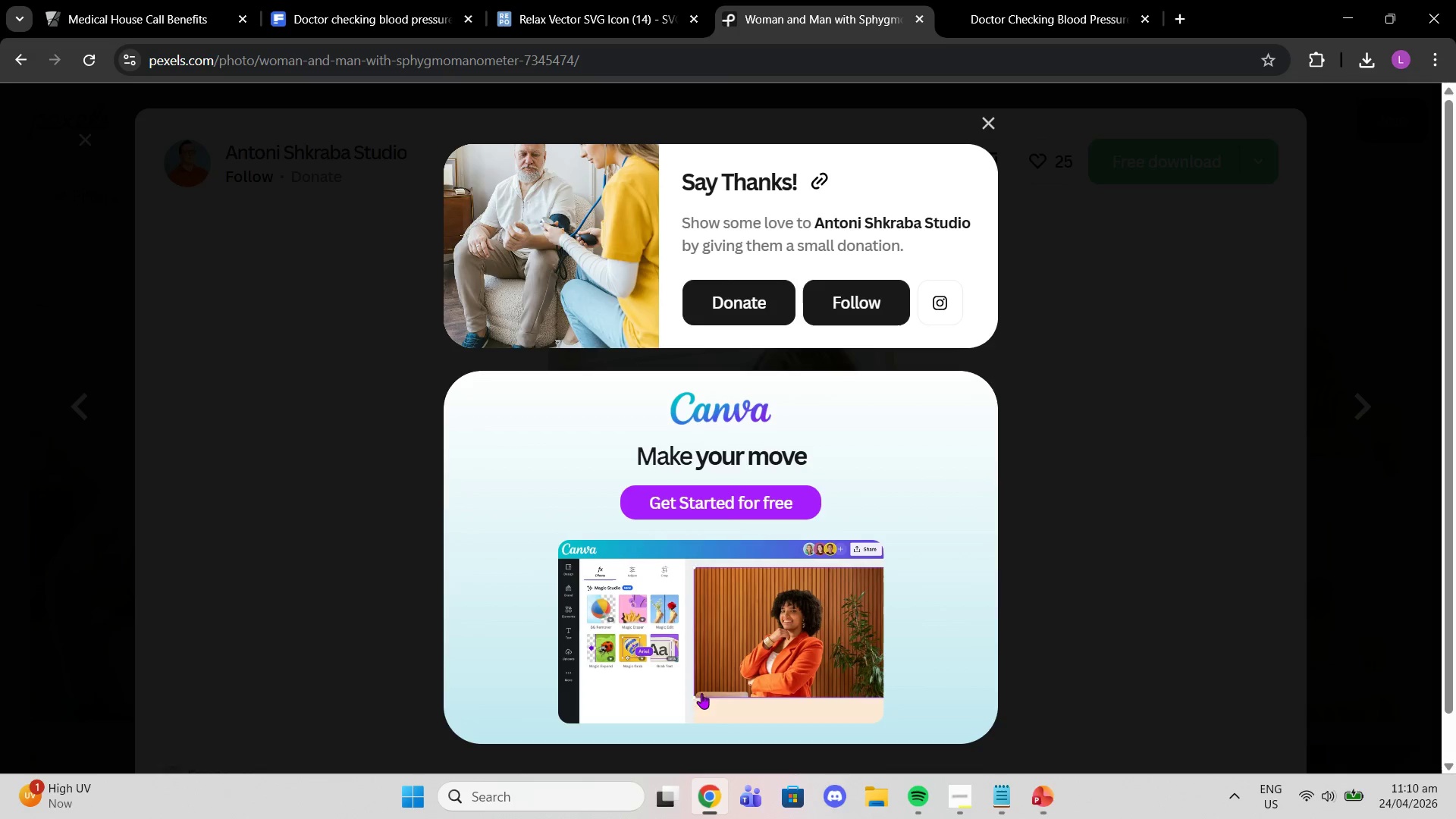 
left_click([551, 0])
 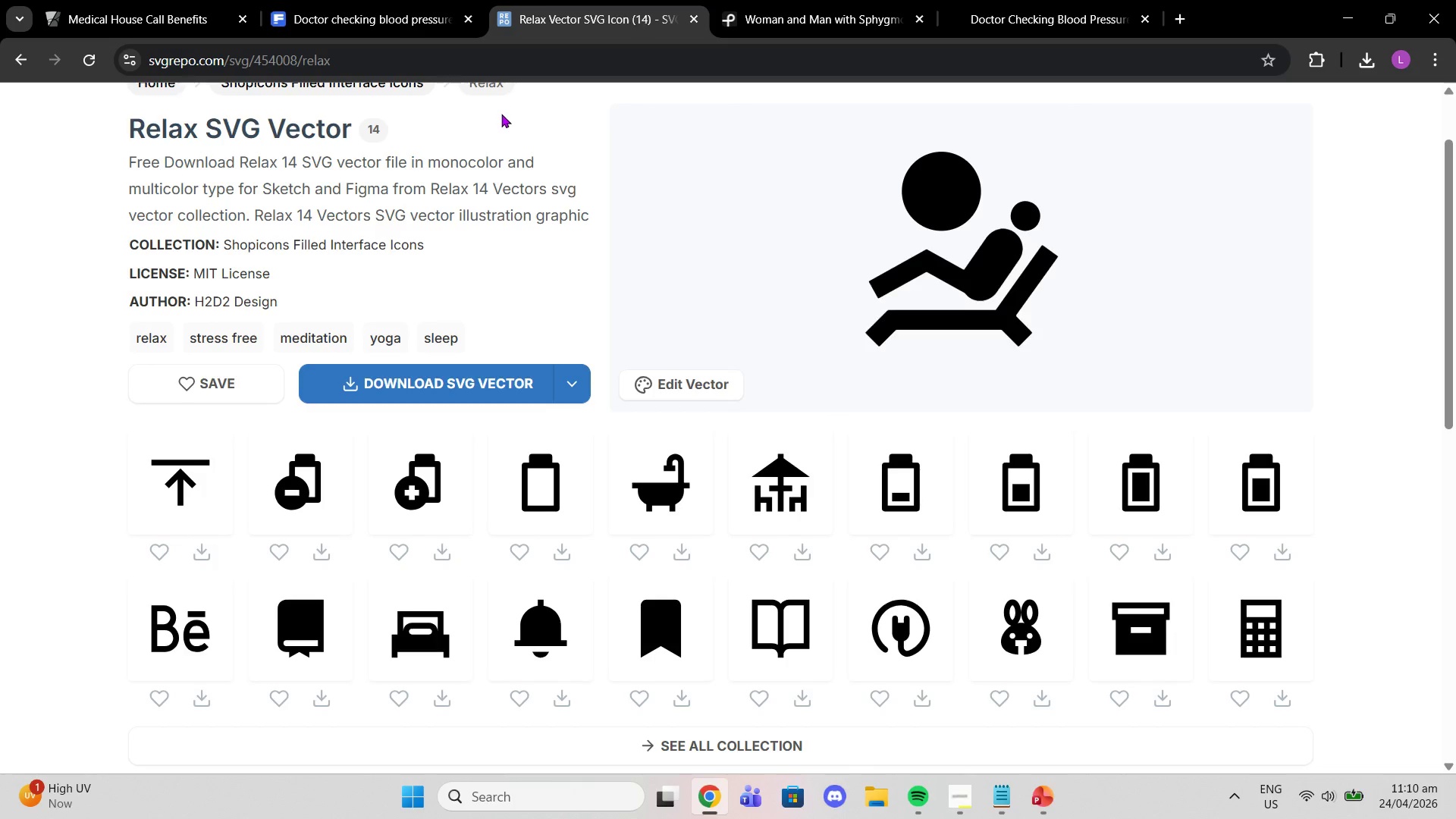 
scroll: coordinate [557, 158], scroll_direction: up, amount: 4.0
 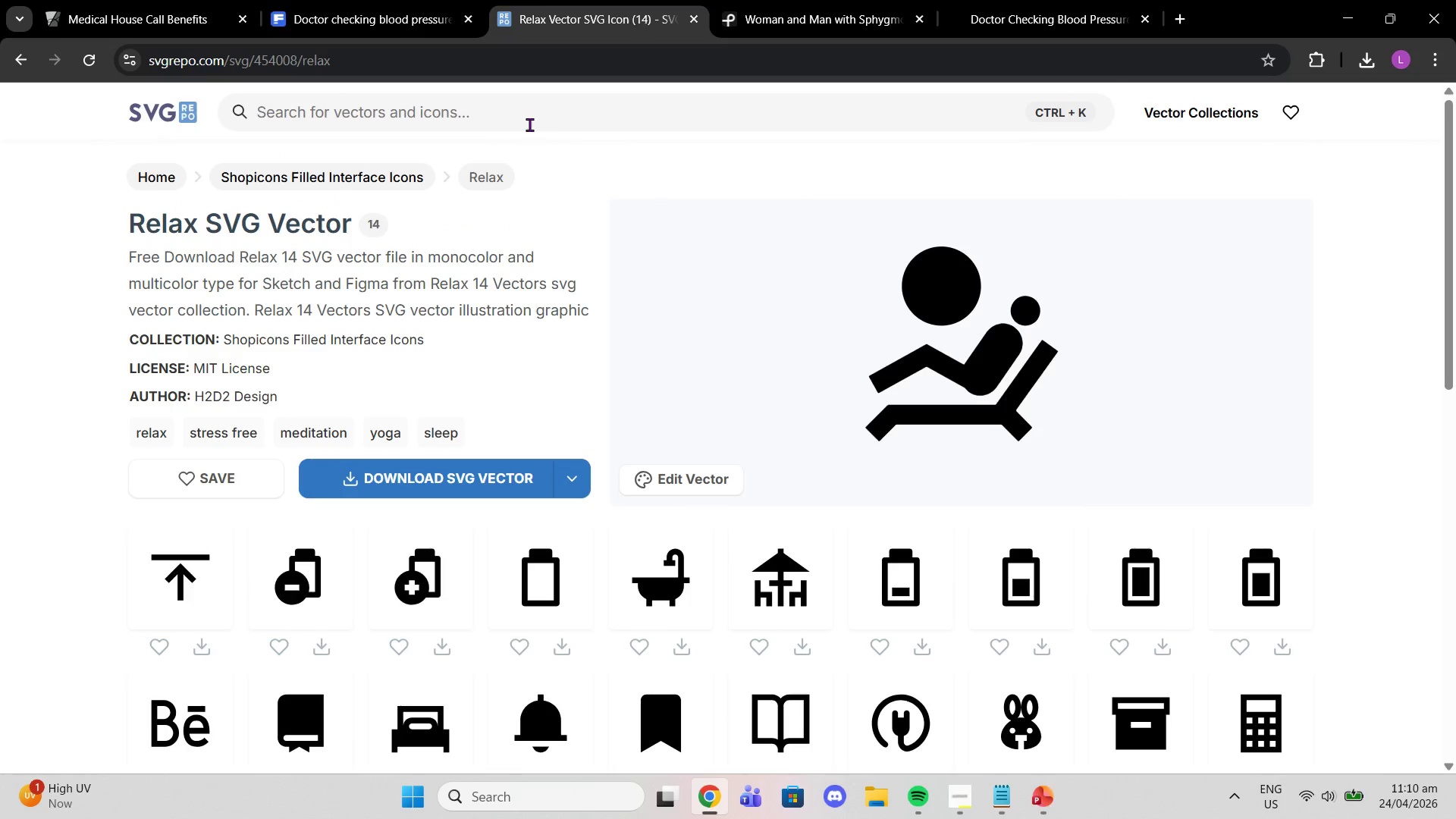 
left_click([529, 124])
 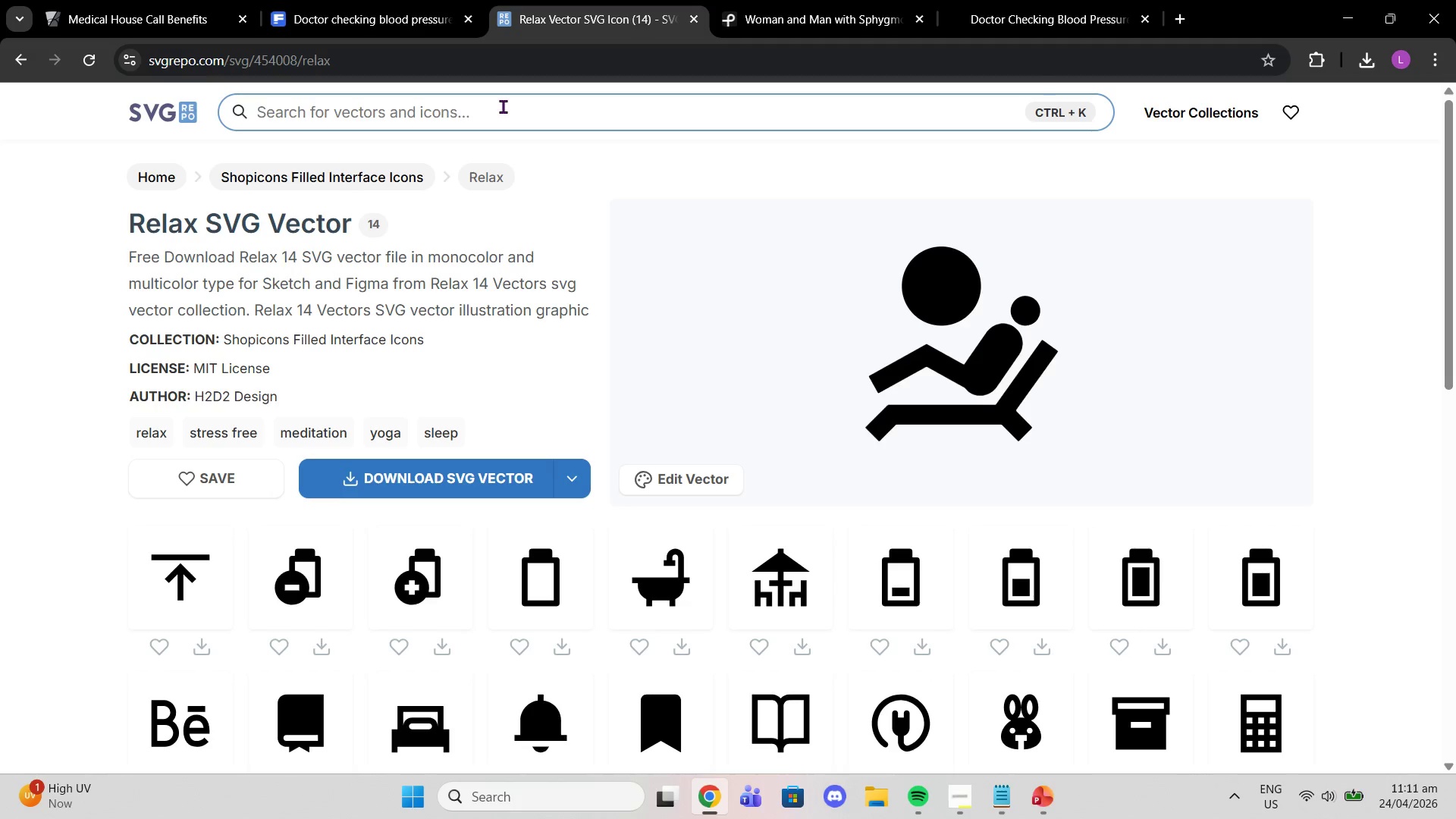 
type(blood draws)
 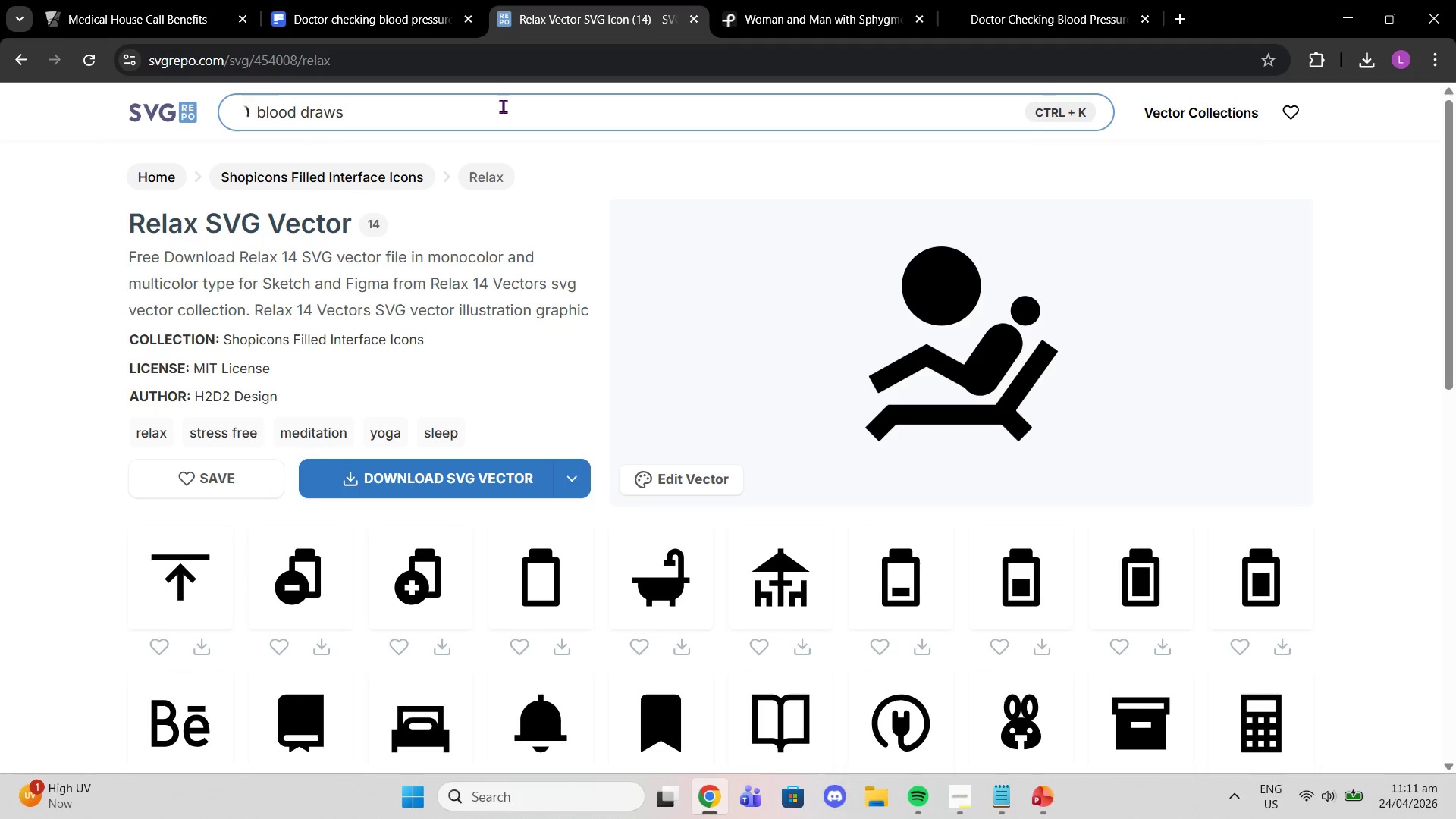 
key(Enter)
 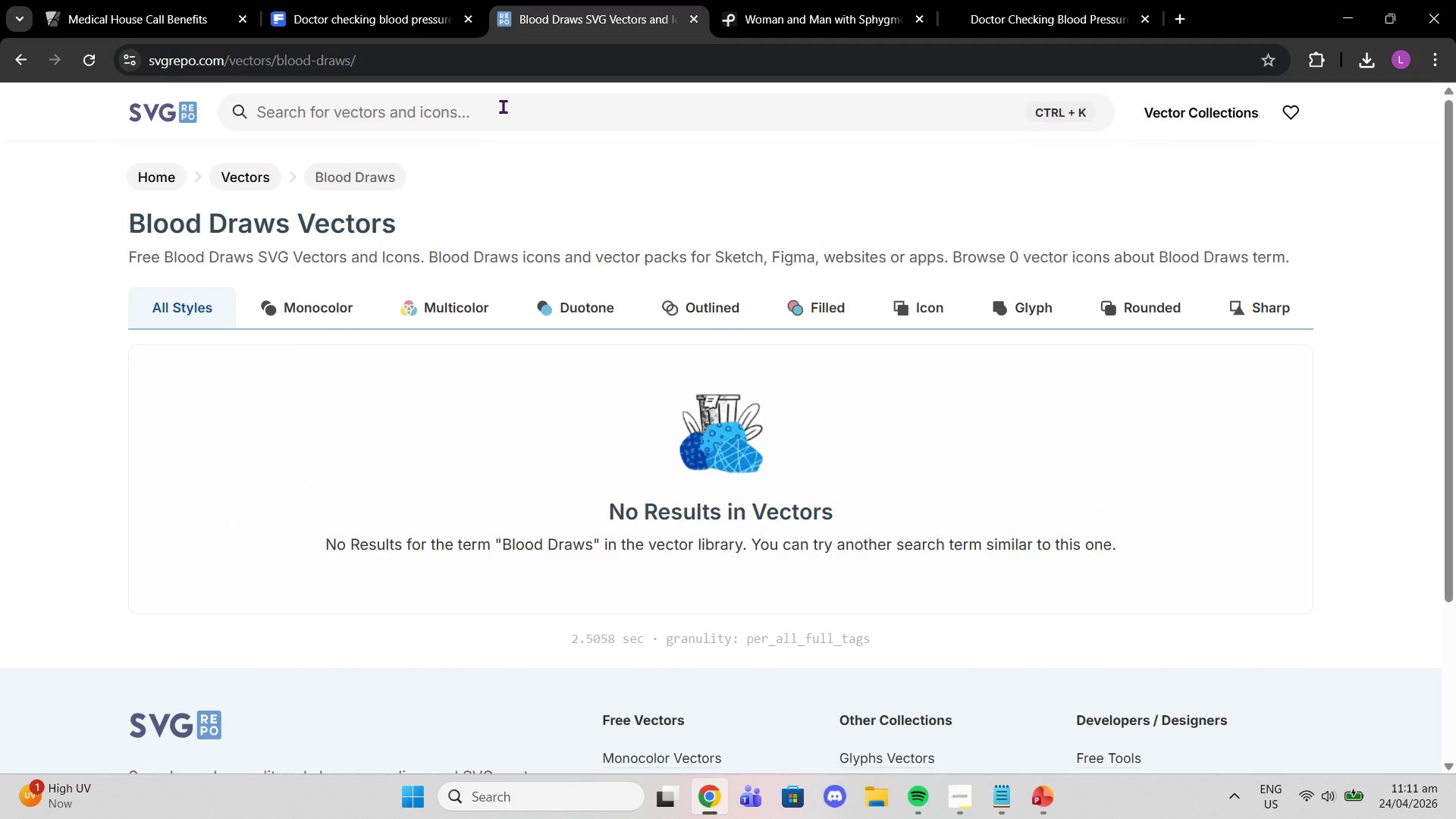 
wait(28.83)
 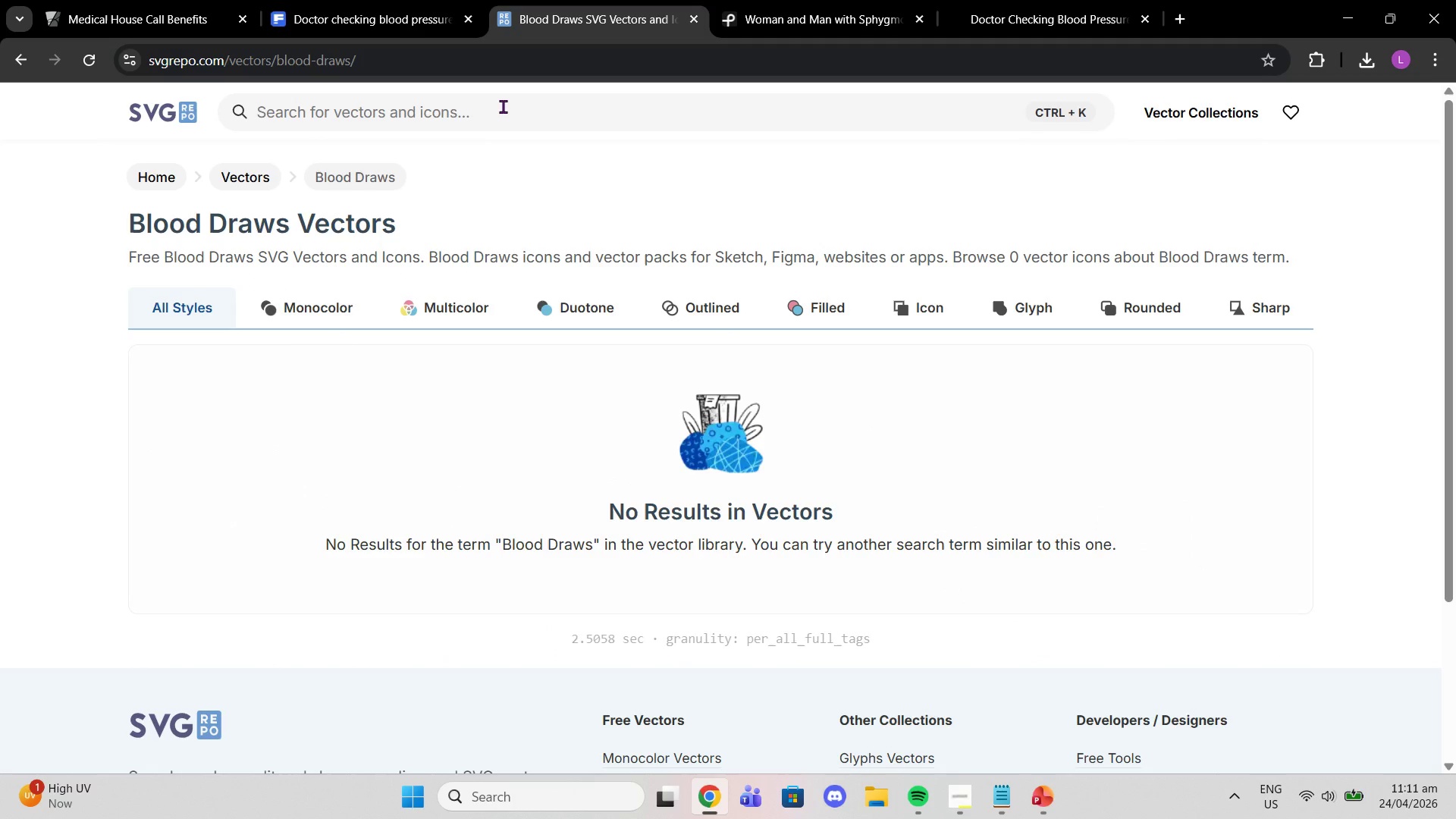 
left_click([278, 116])
 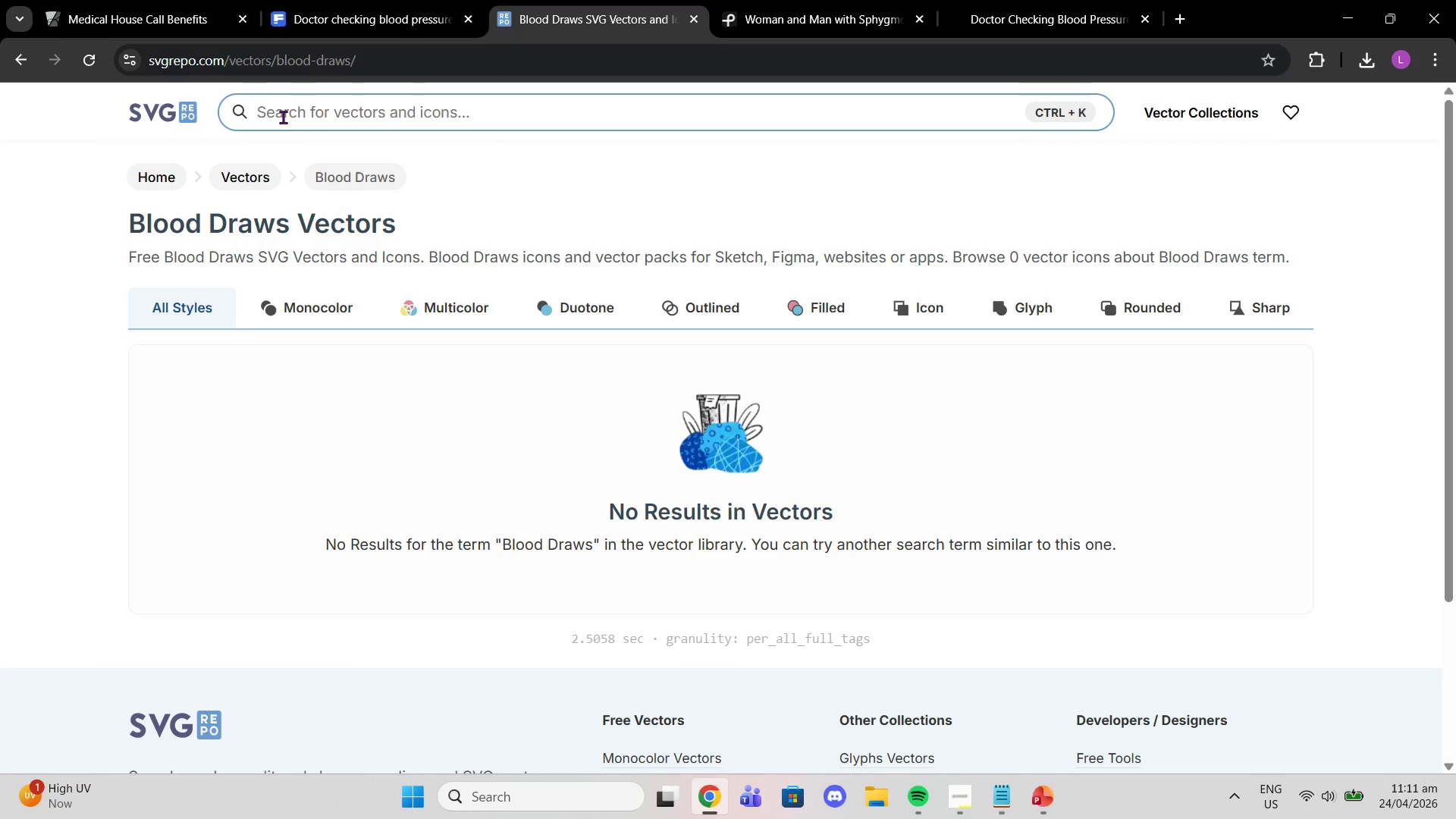 
type(blood vial)
 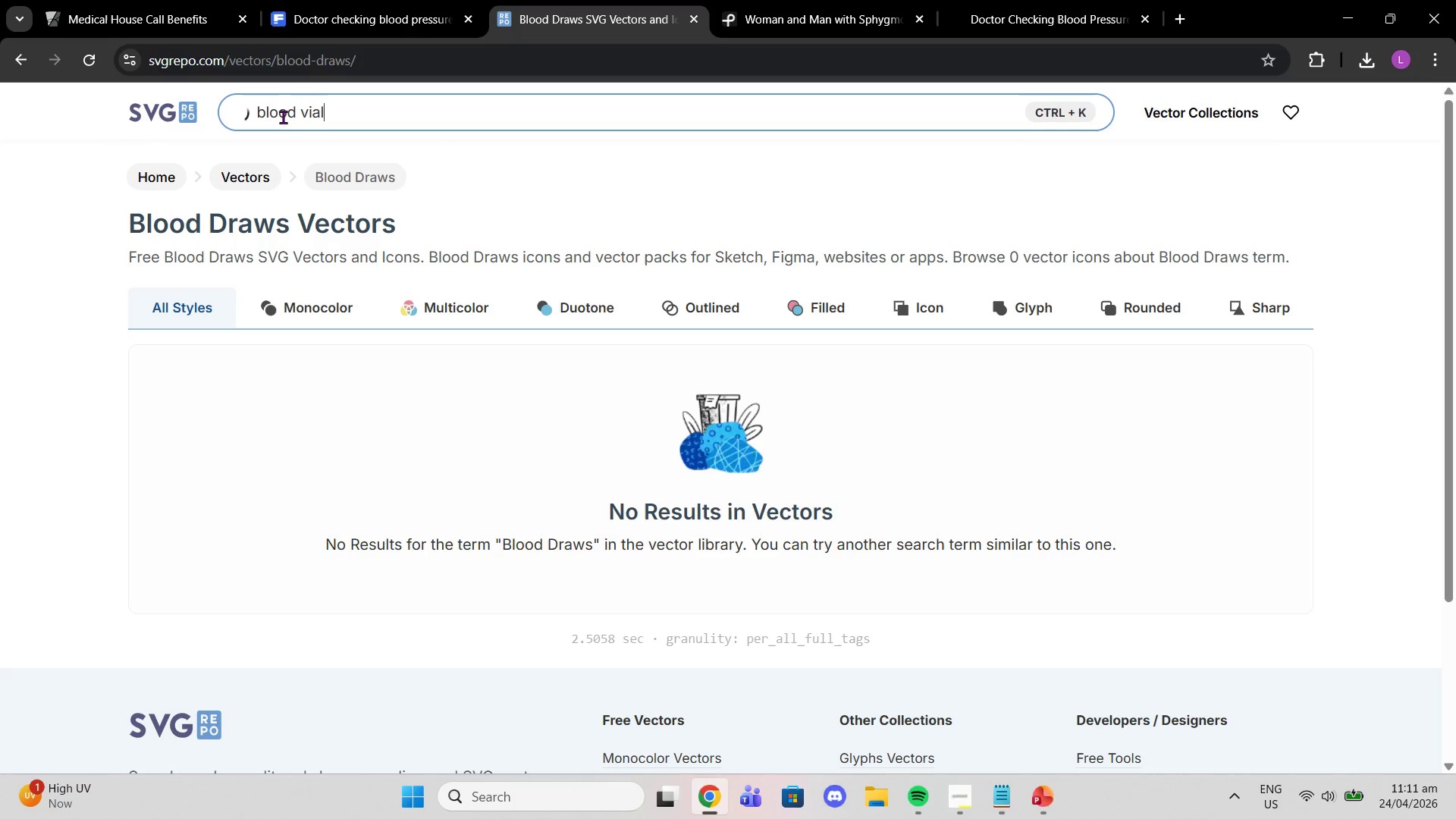 
key(Enter)
 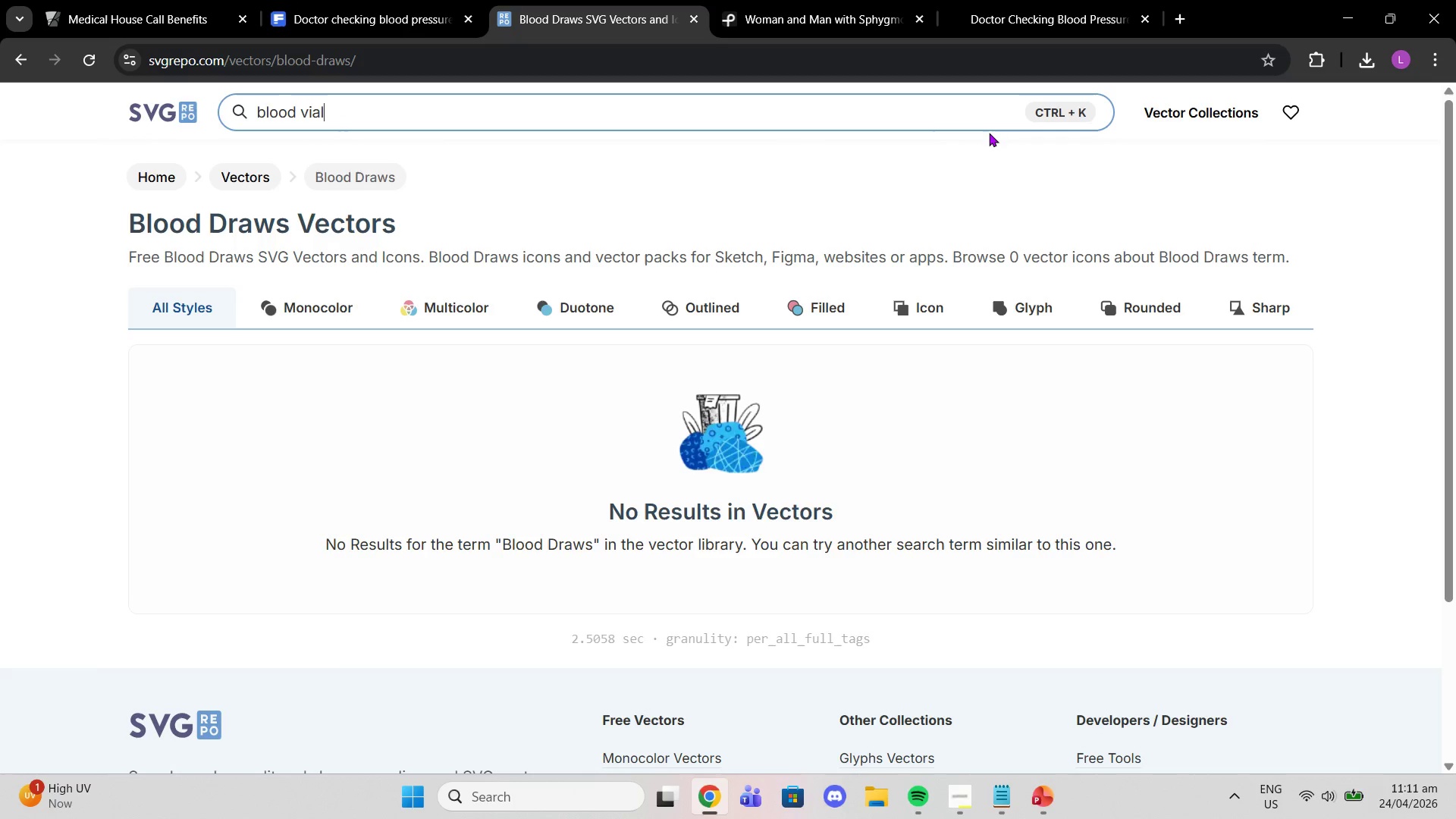 
left_click([911, 127])
 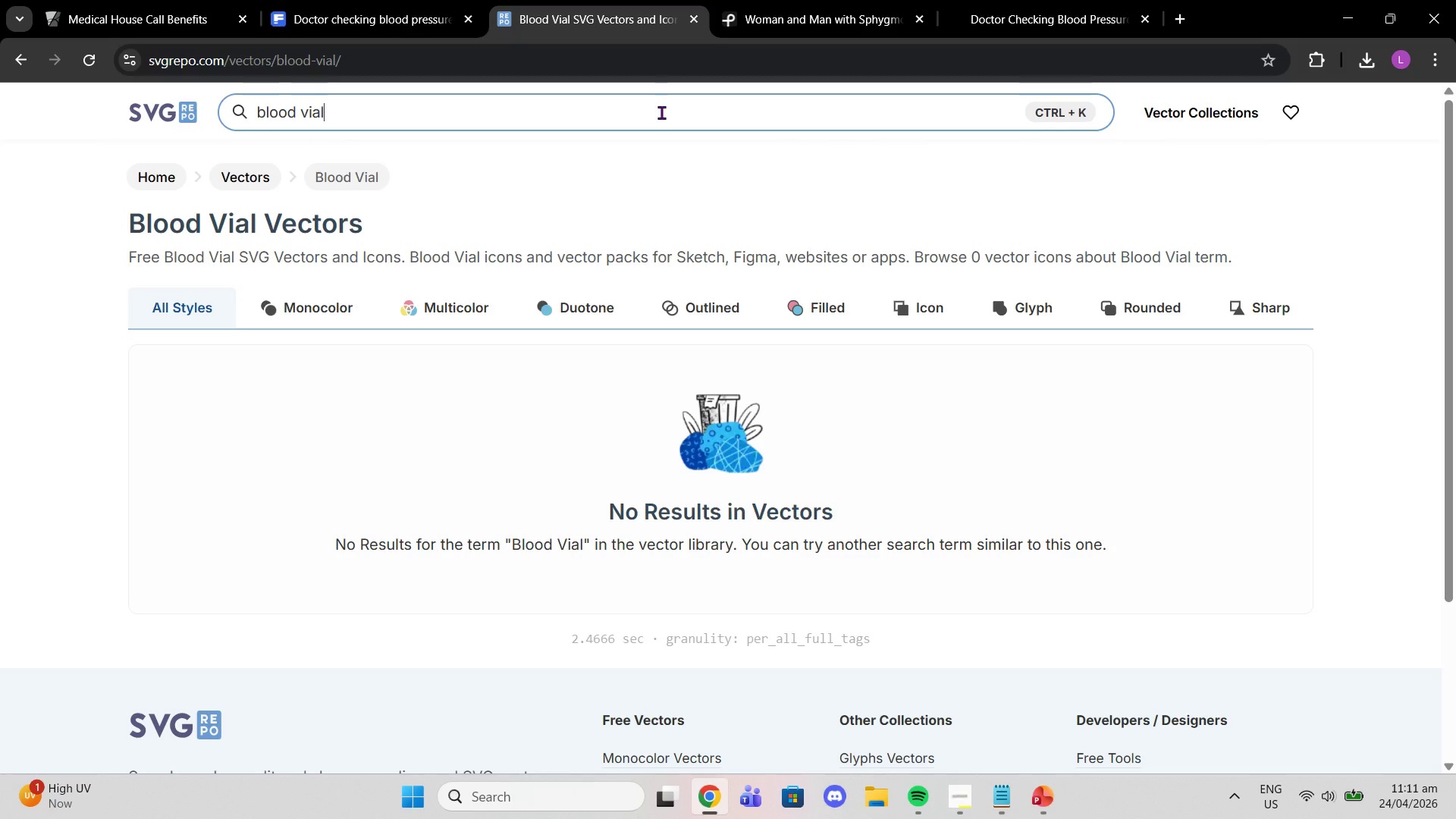 
hold_key(key=Backspace, duration=1.08)
 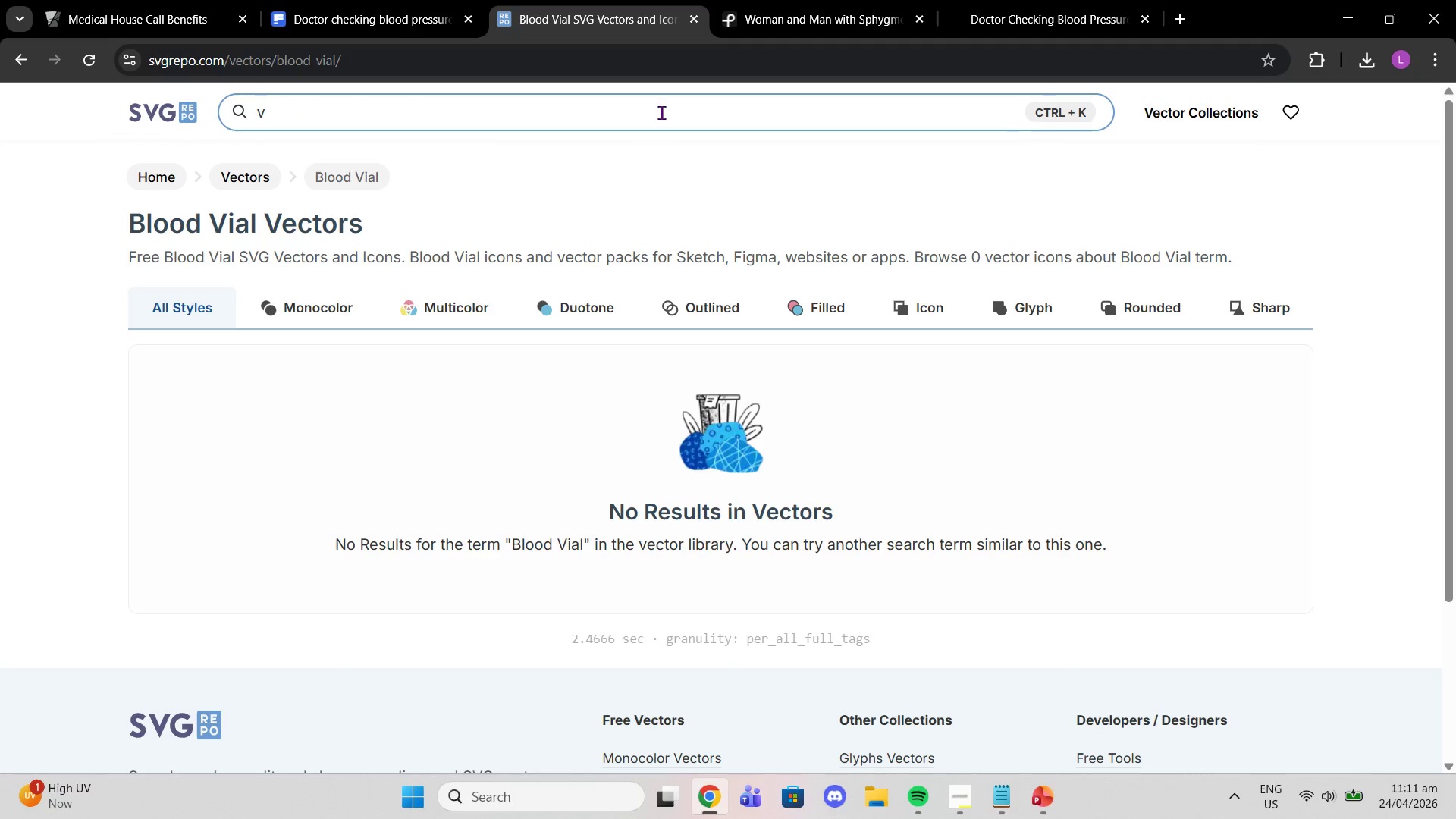 
type(vial)
 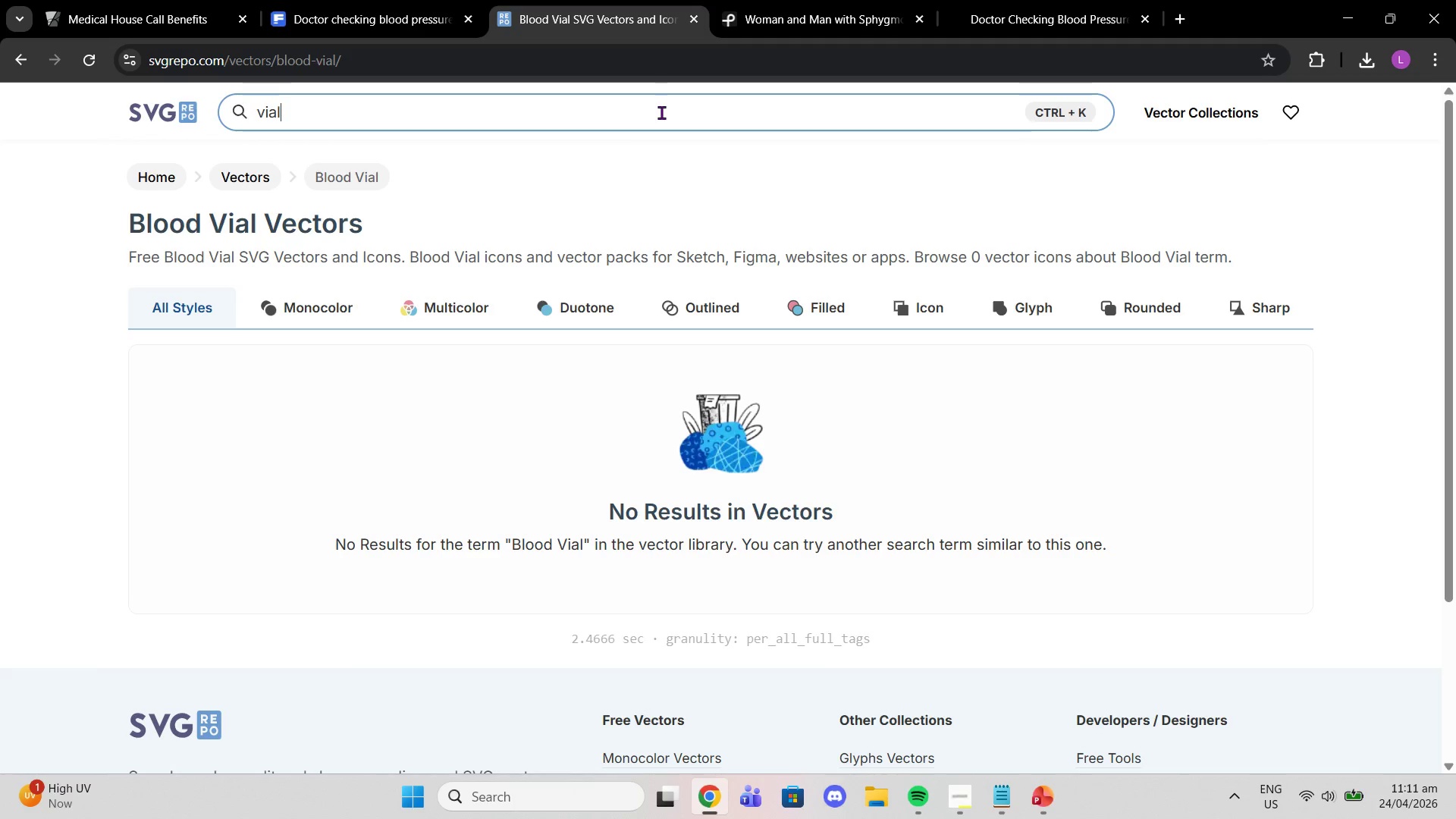 
key(Enter)
 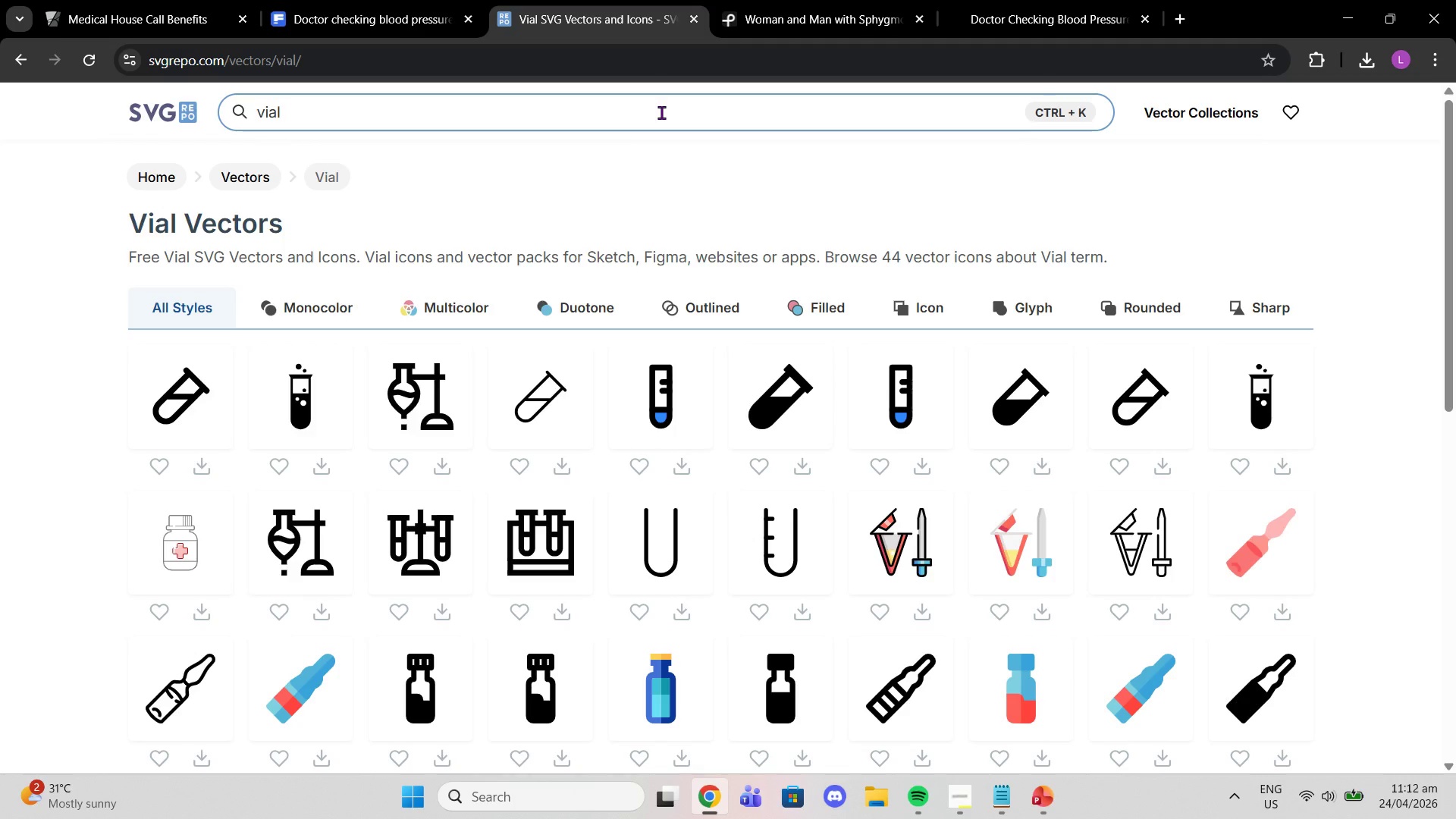 
wait(25.75)
 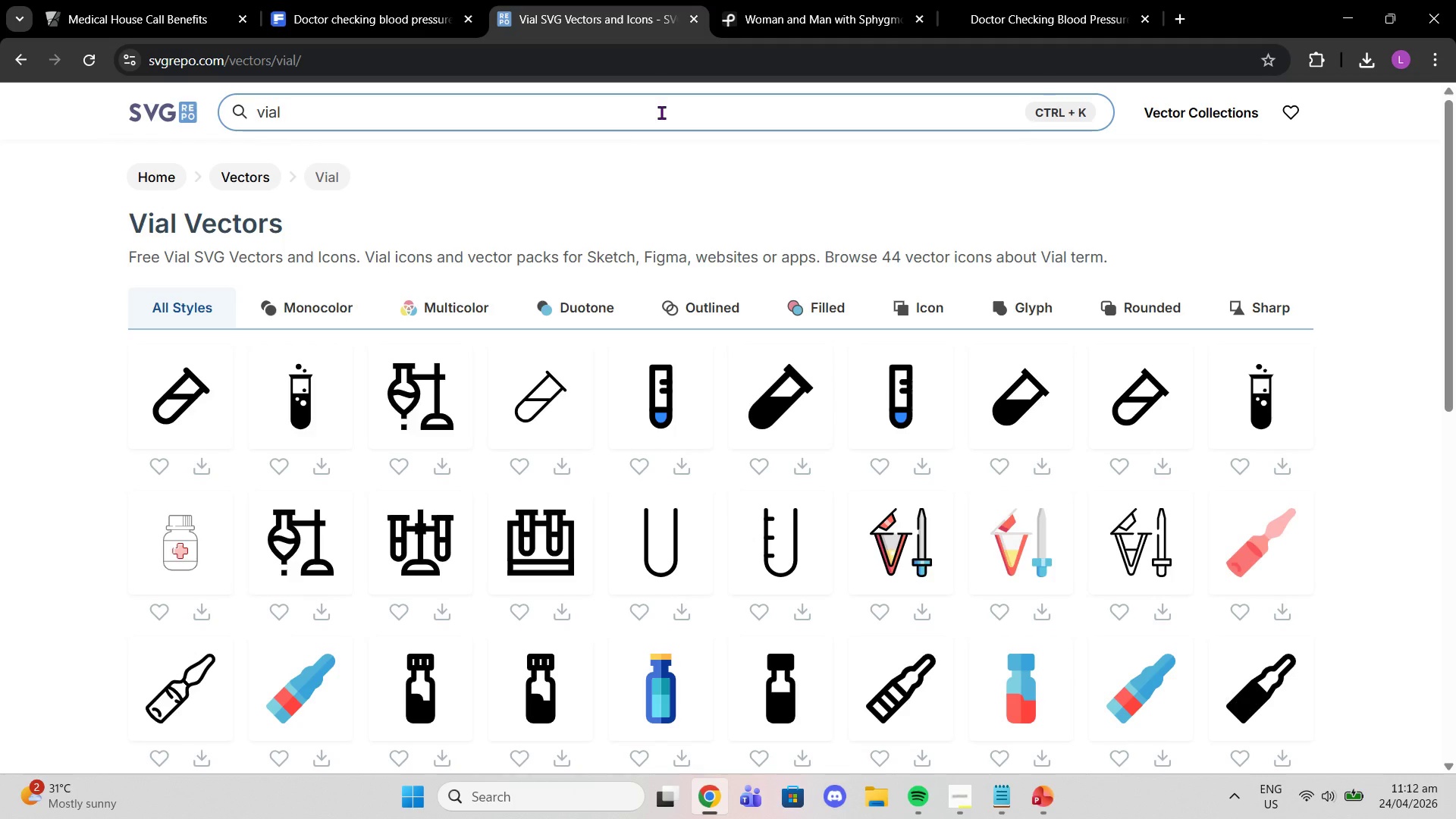 
scroll: coordinate [1220, 389], scroll_direction: down, amount: 3.0
 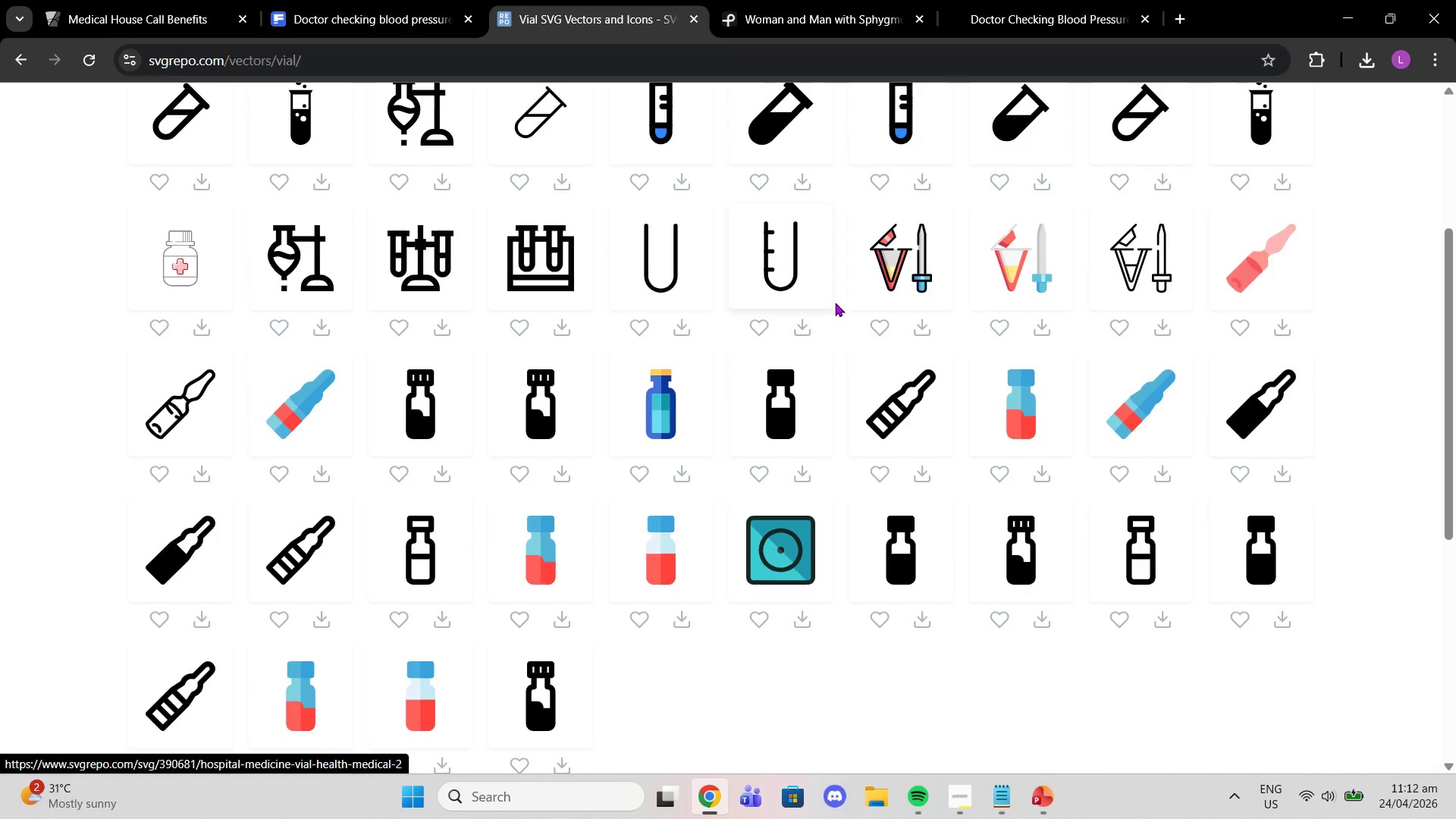 
scroll: coordinate [840, 300], scroll_direction: up, amount: 3.0
 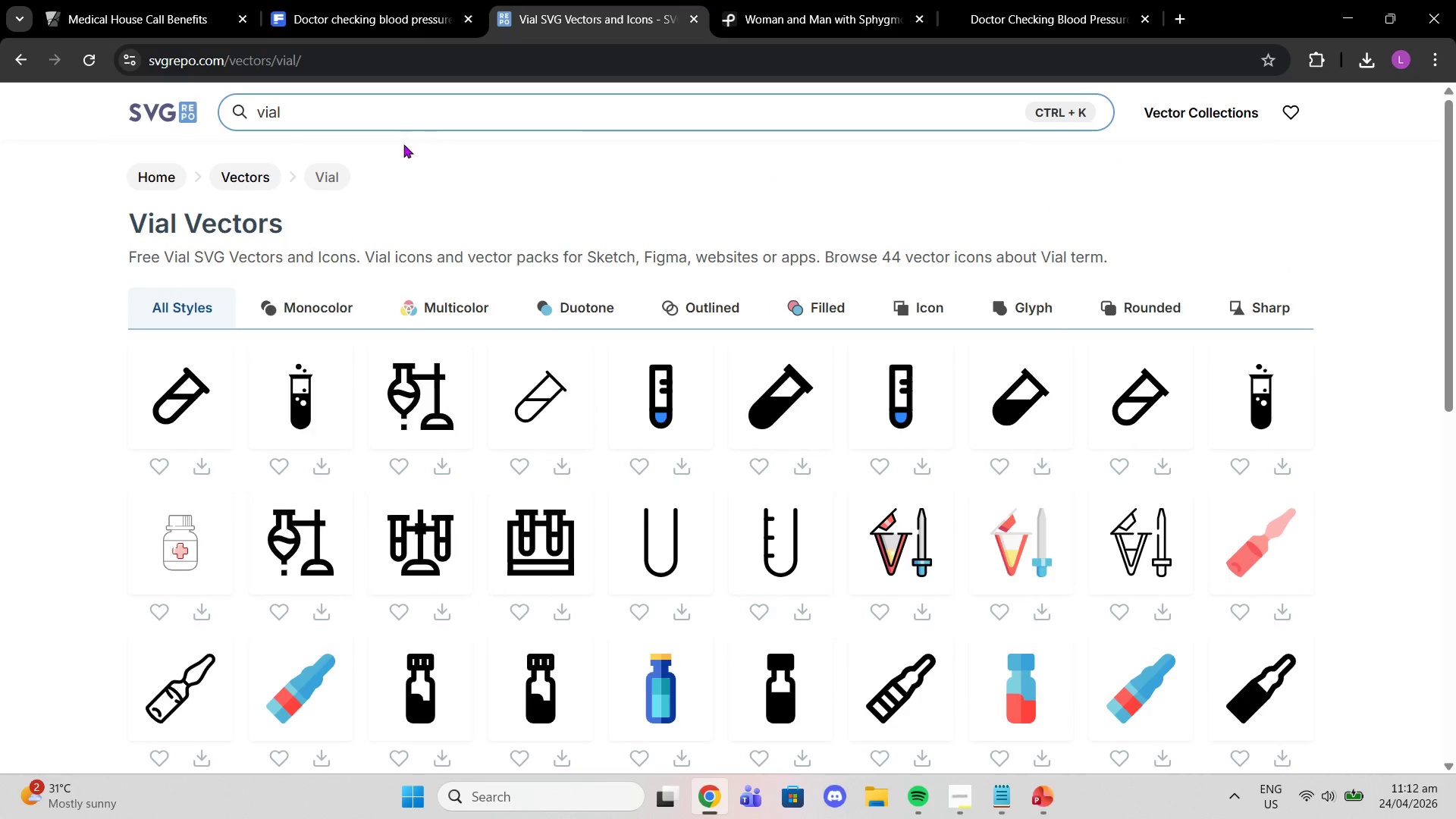 
left_click_drag(start_coordinate=[329, 111], to_coordinate=[0, 112])
 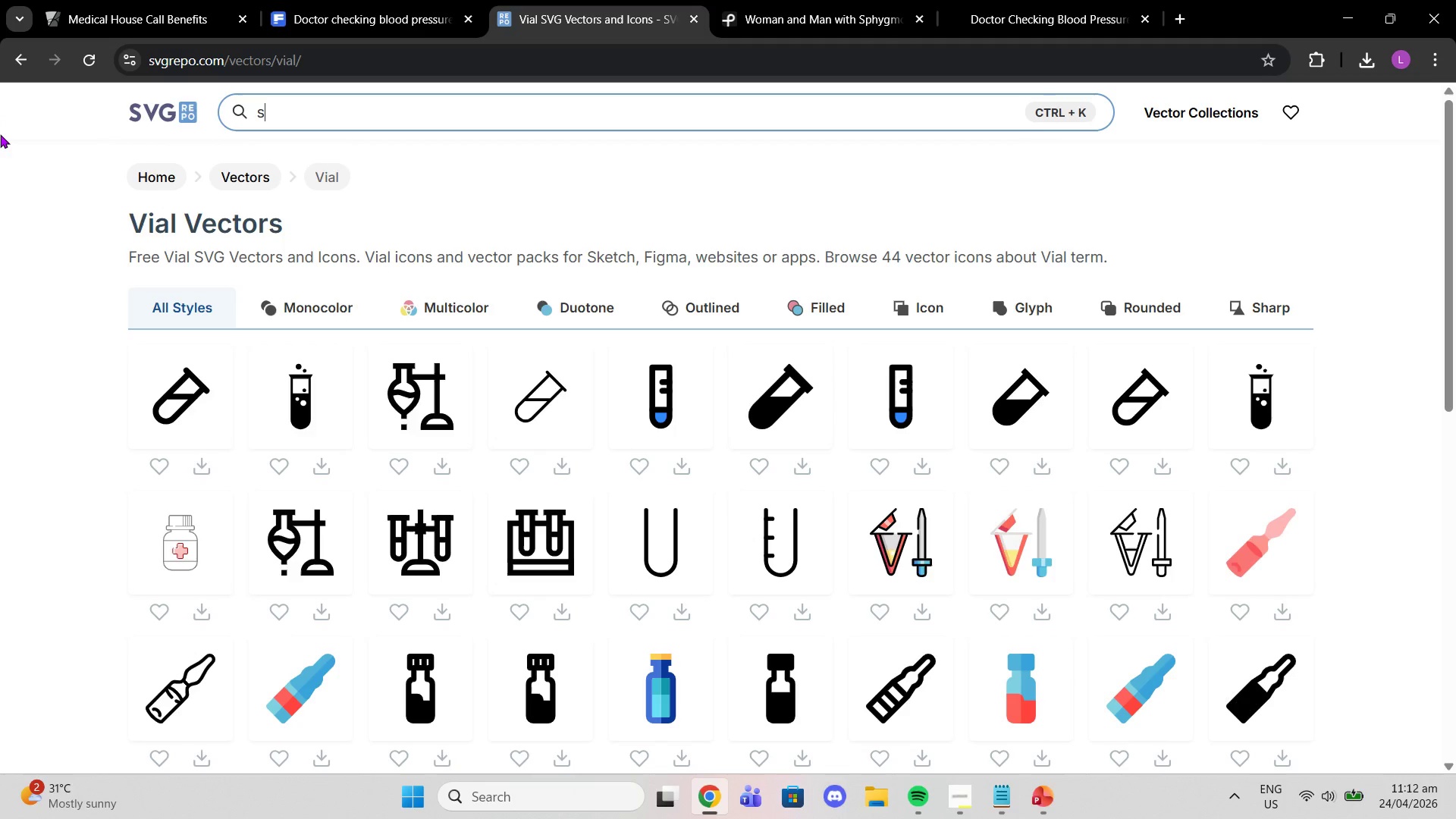 
type(syrui)
key(Backspace)
type(nge)
 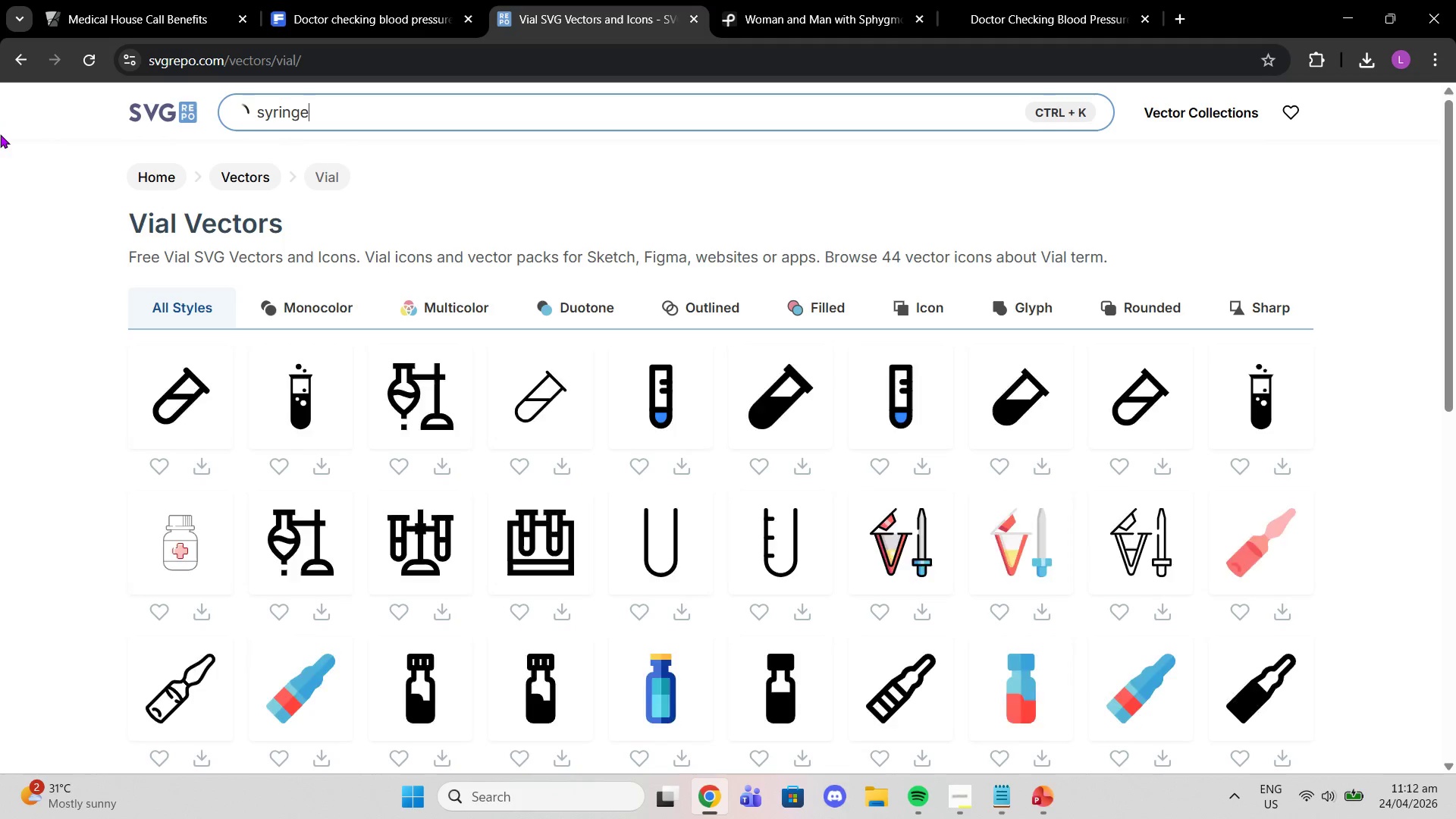 
key(Enter)
 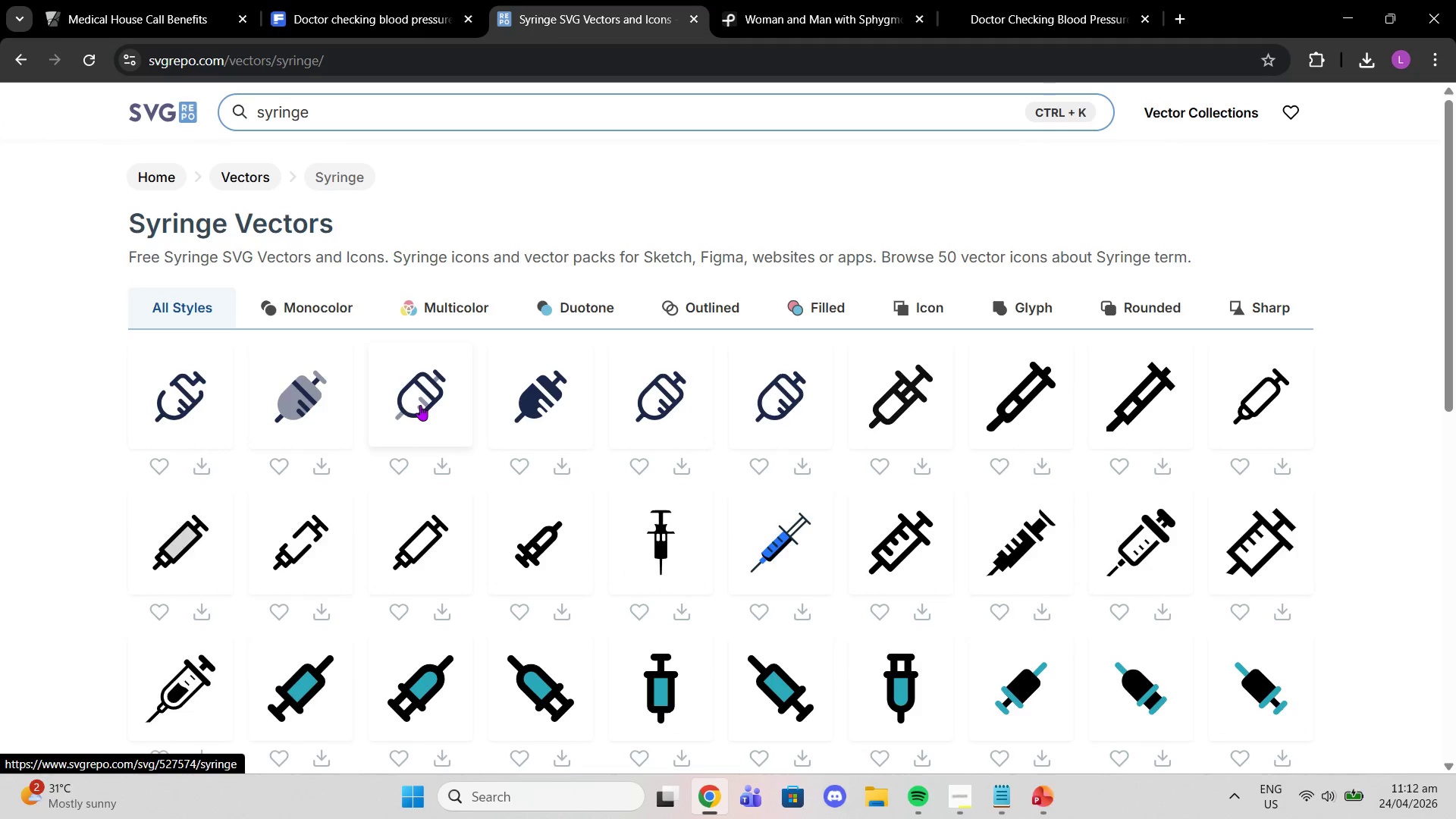 
wait(6.64)
 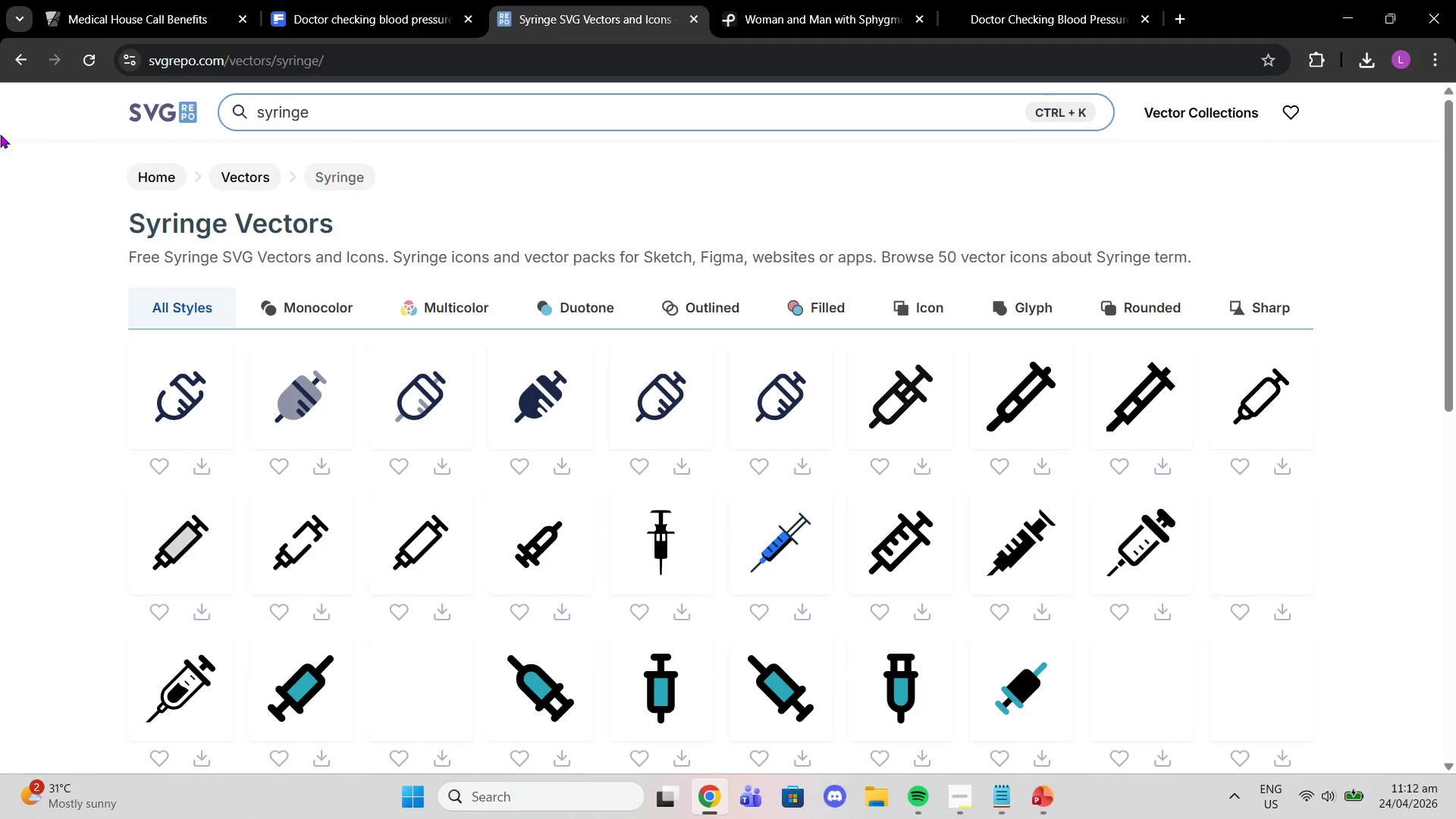 
mouse_move([983, 433])
 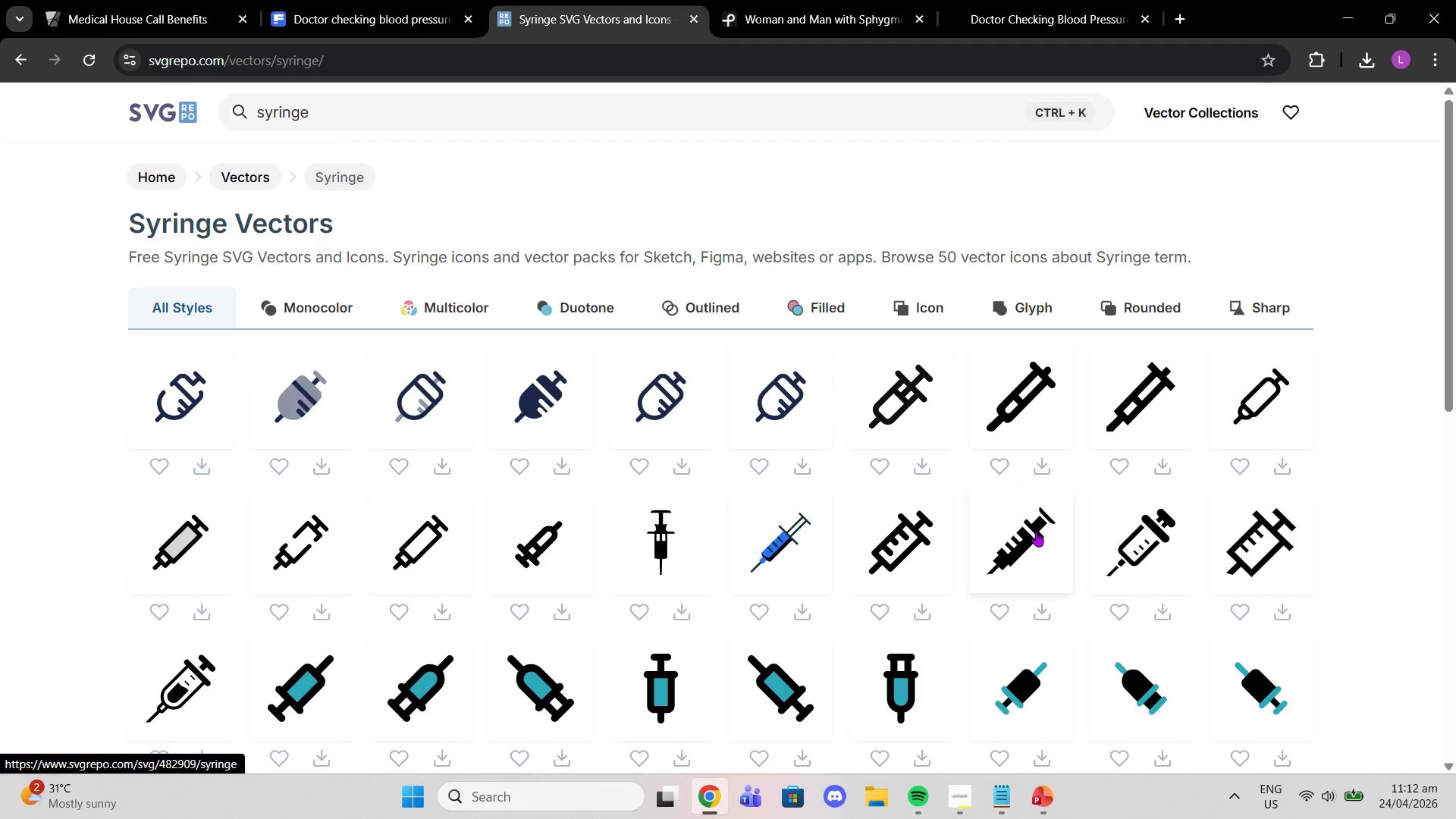 
left_click([1036, 531])
 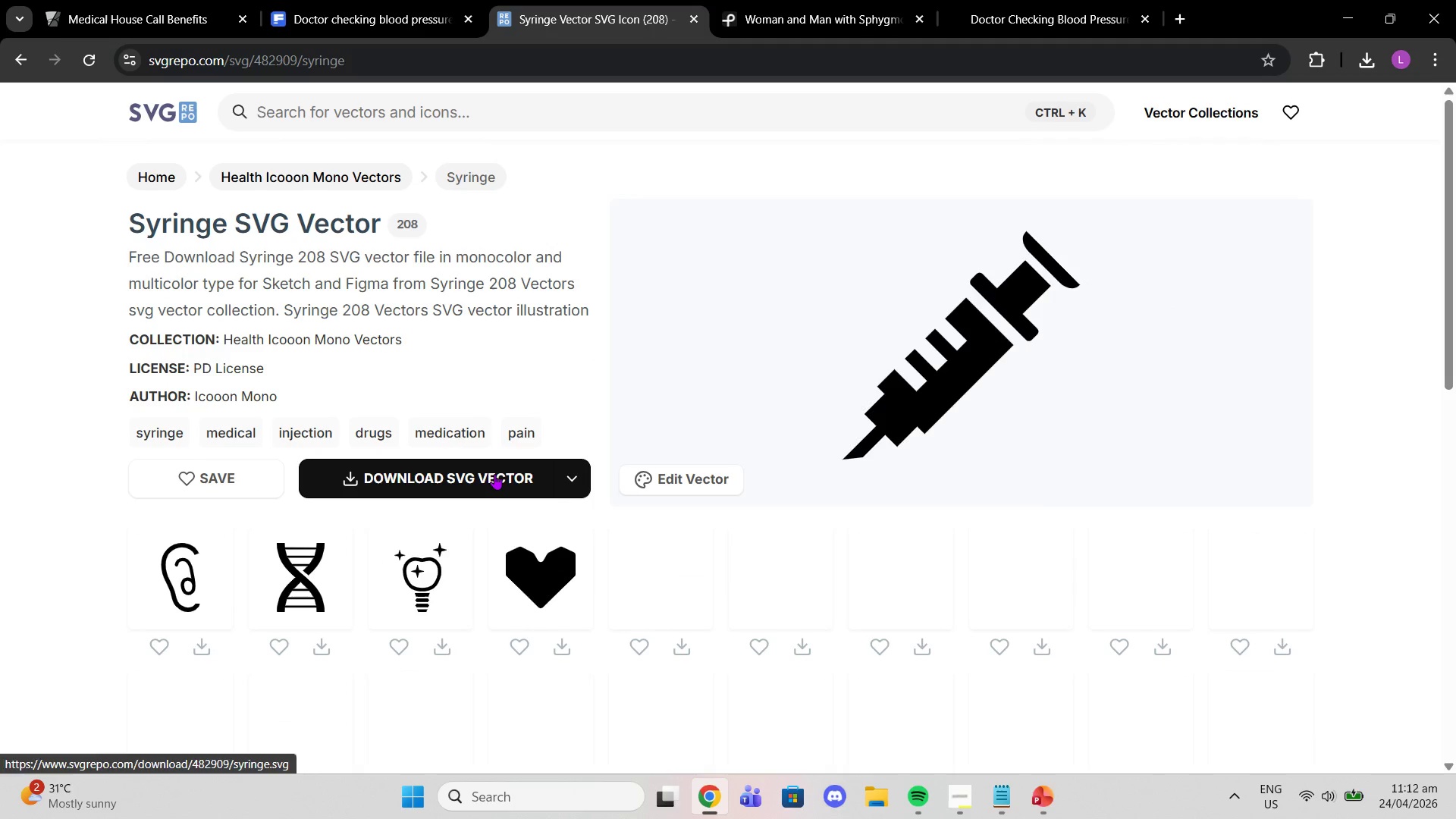 
left_click([494, 474])
 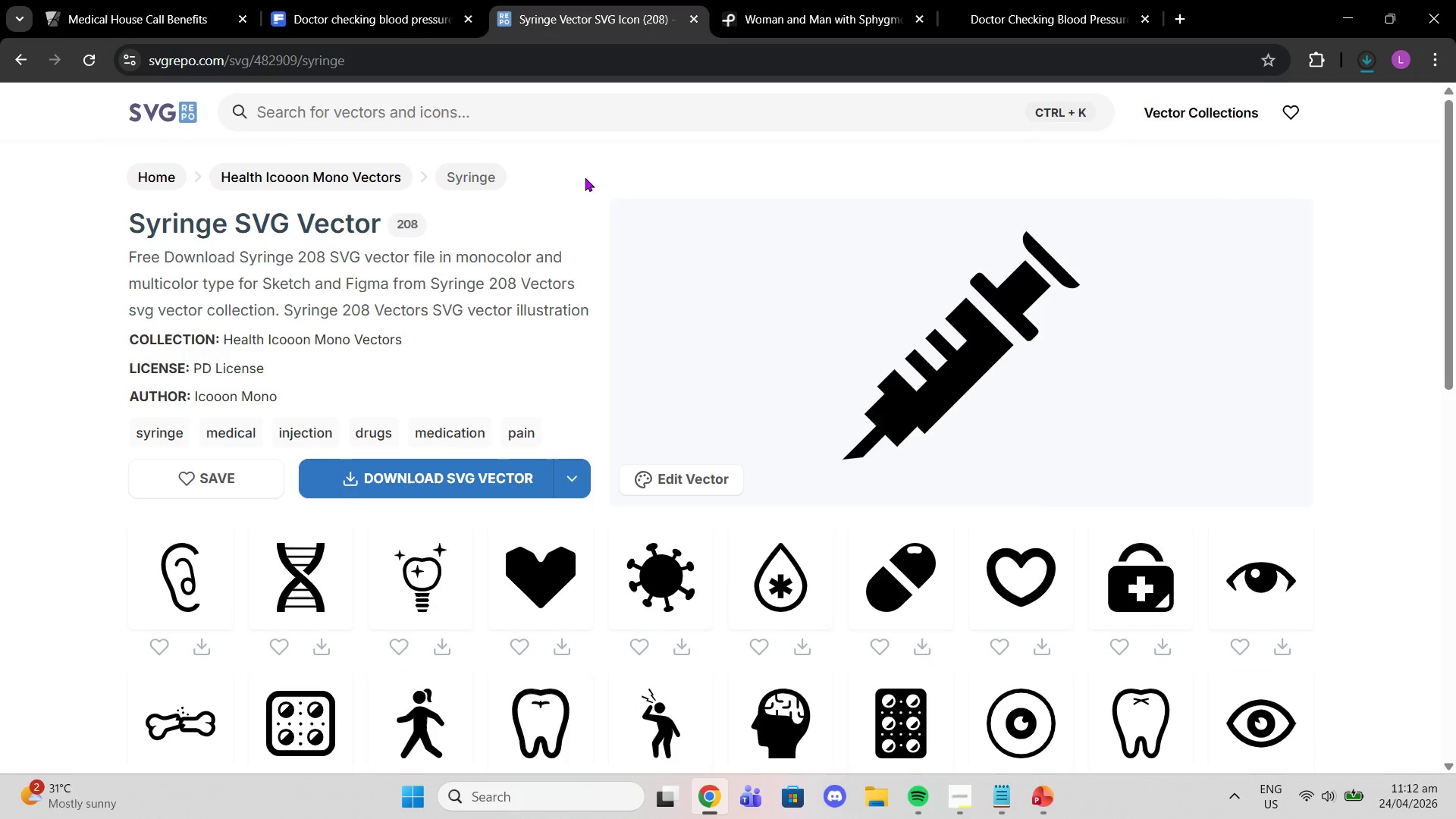 
left_click([525, 119])
 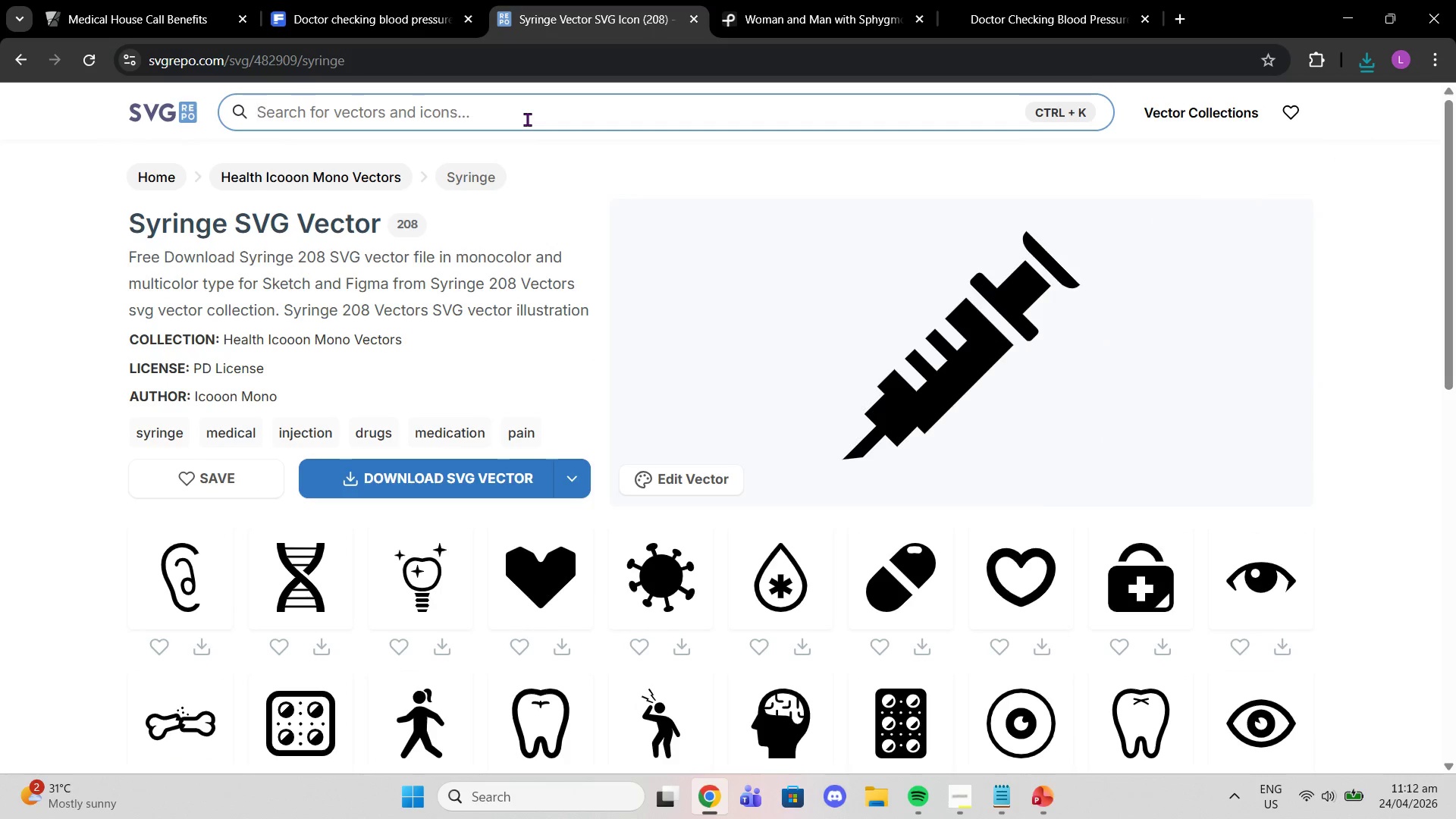 
type(ekg wave)
 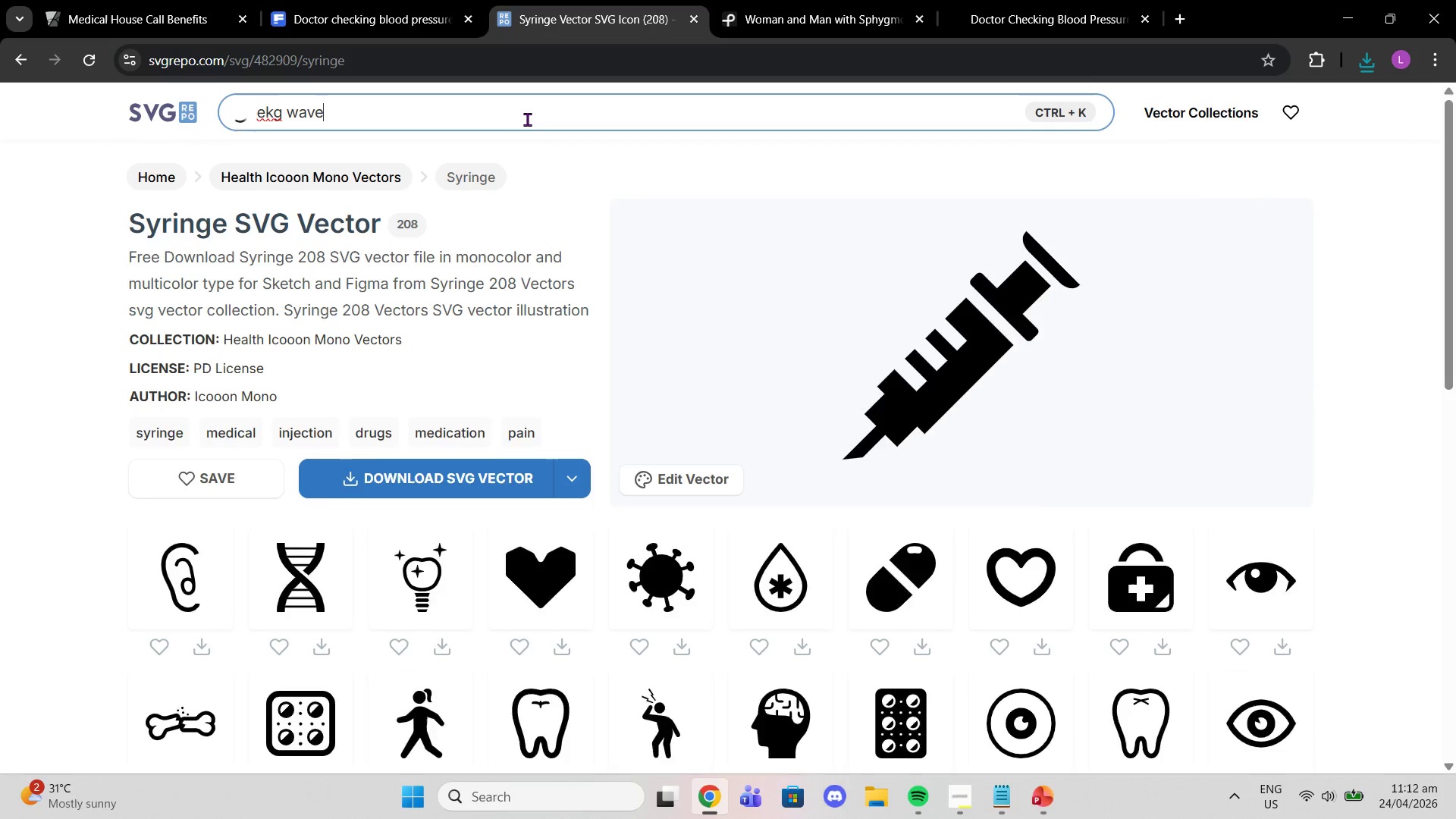 
key(Enter)
 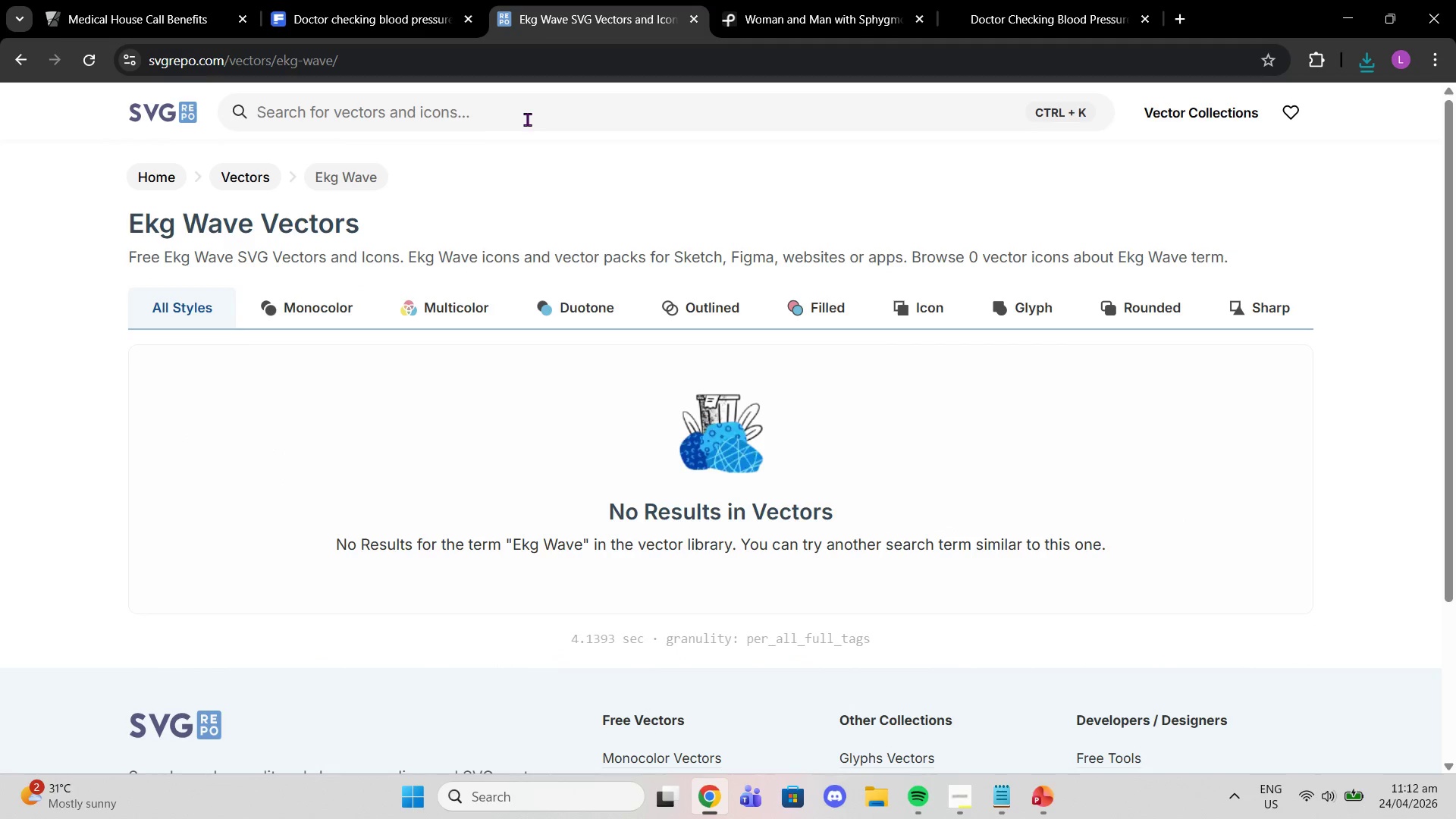 
wait(6.67)
 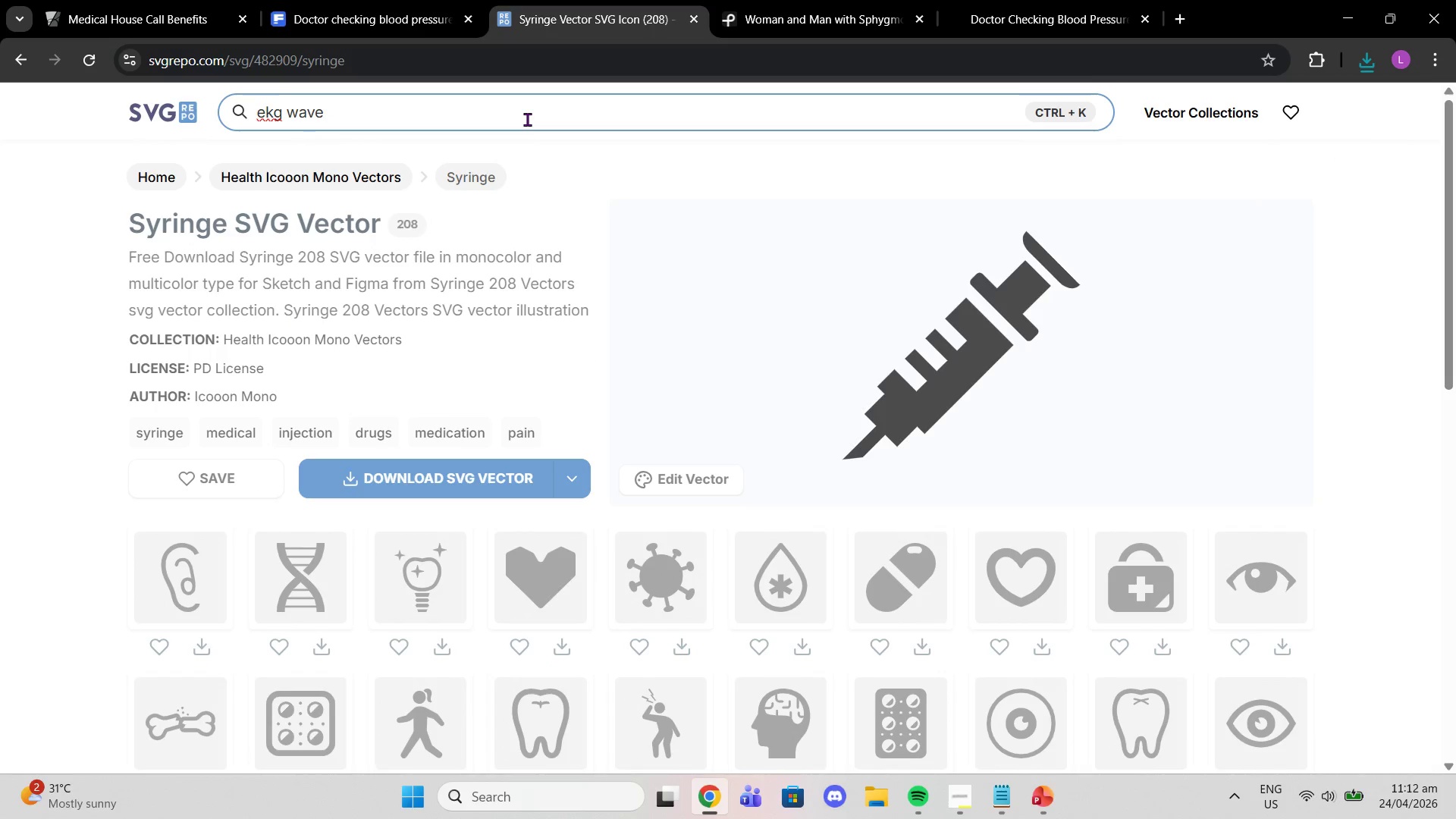 
left_click([390, 121])
 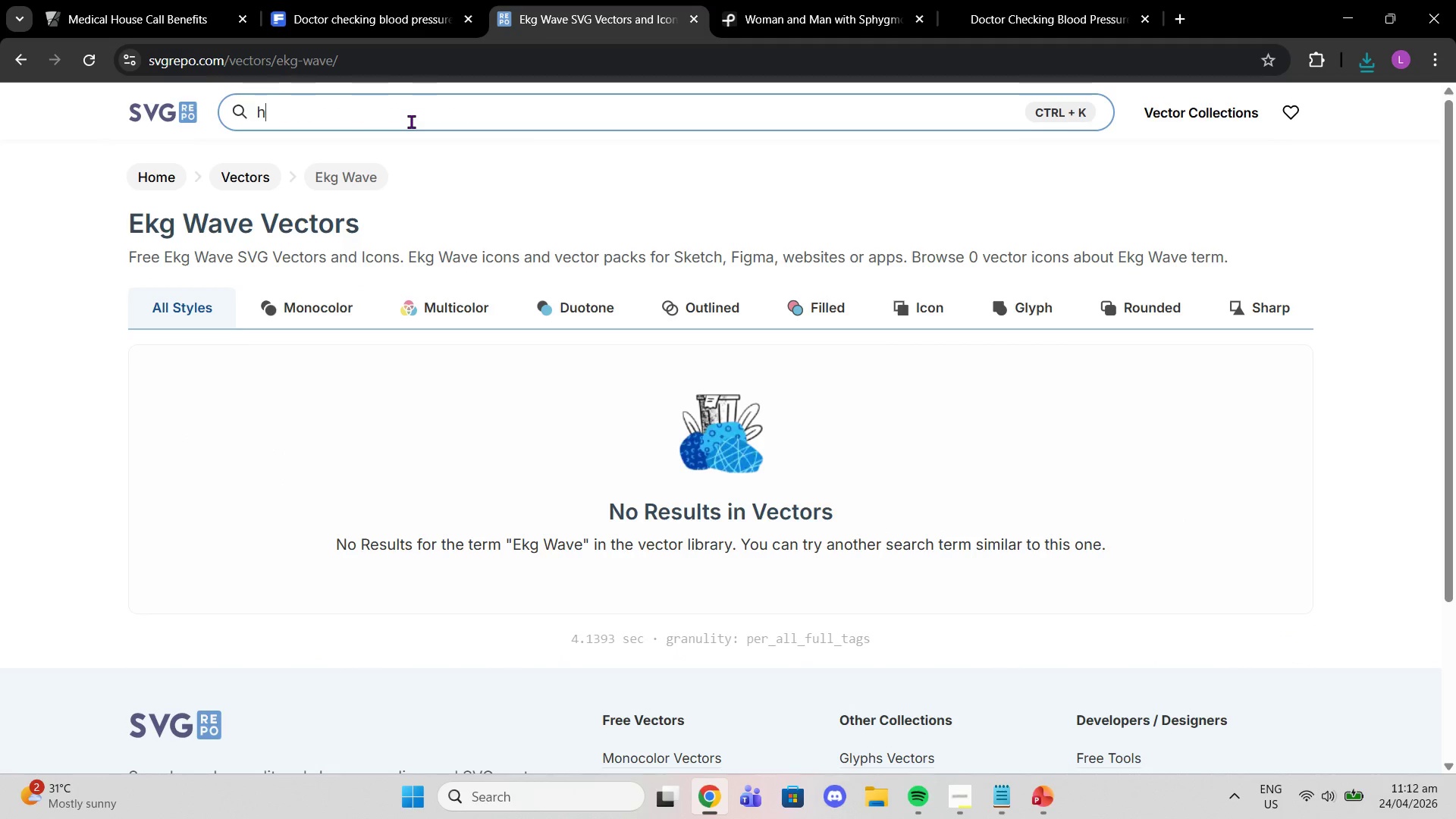 
type(heart wave)
 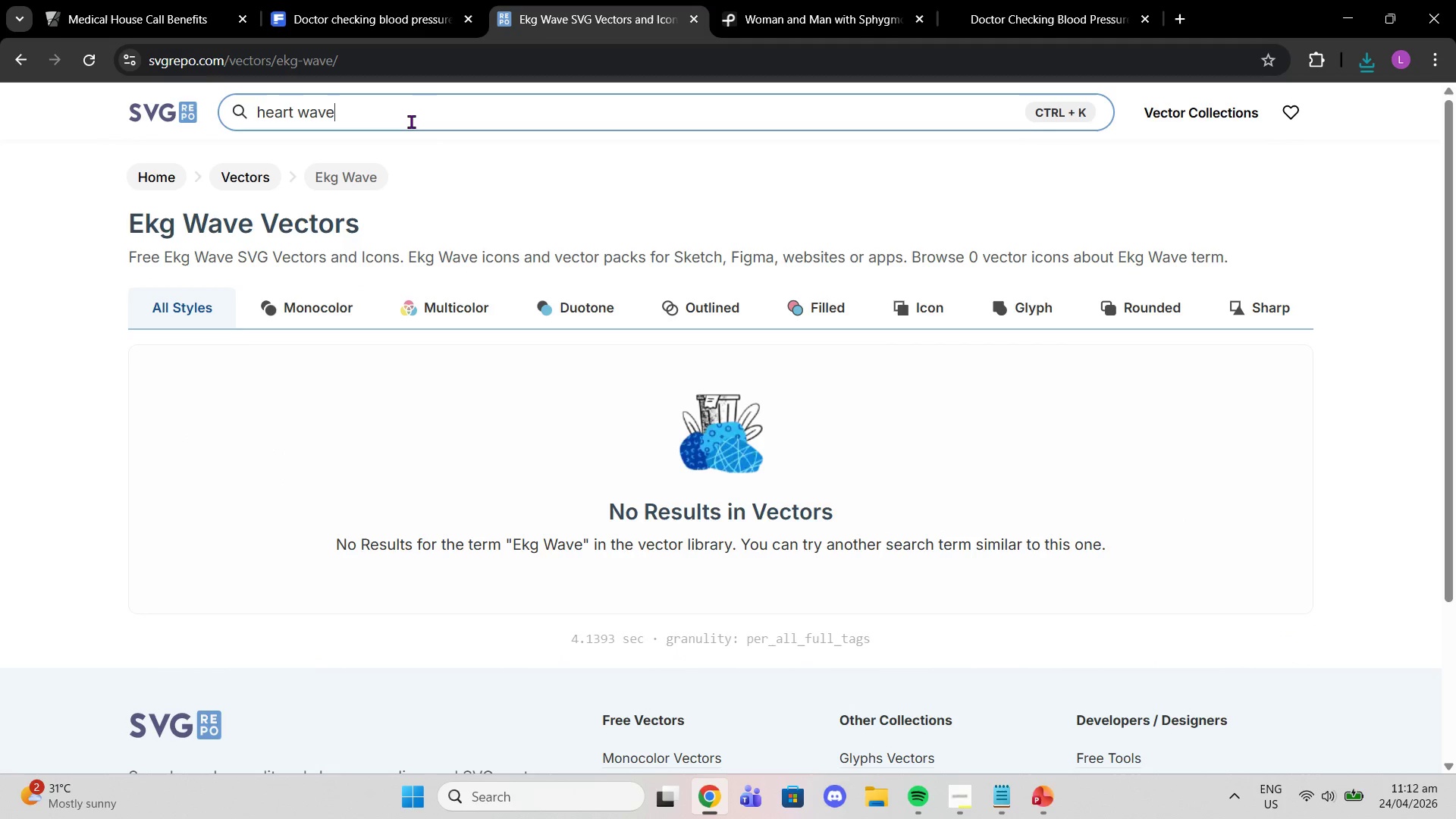 
key(Enter)
 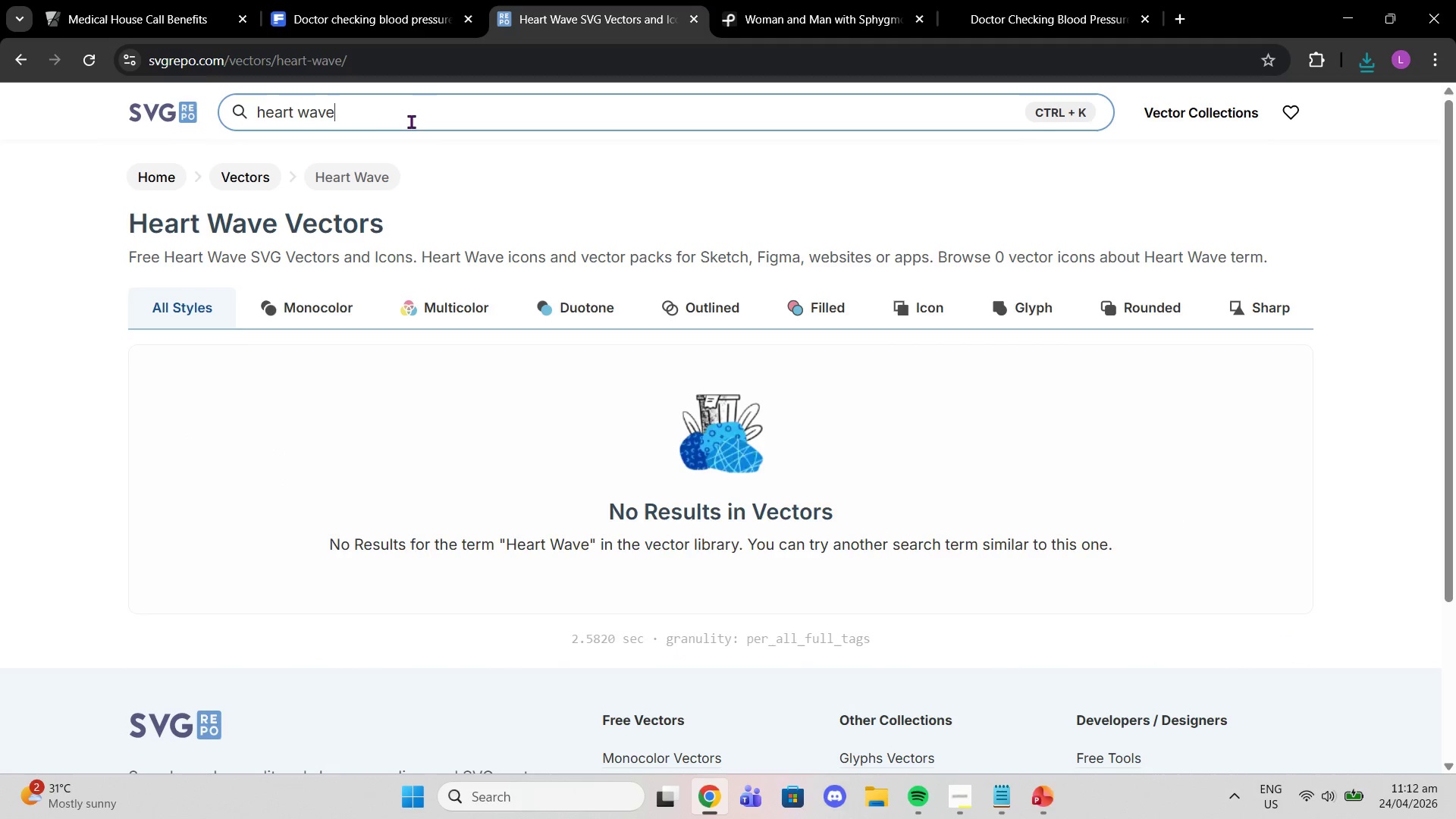 
wait(5.2)
 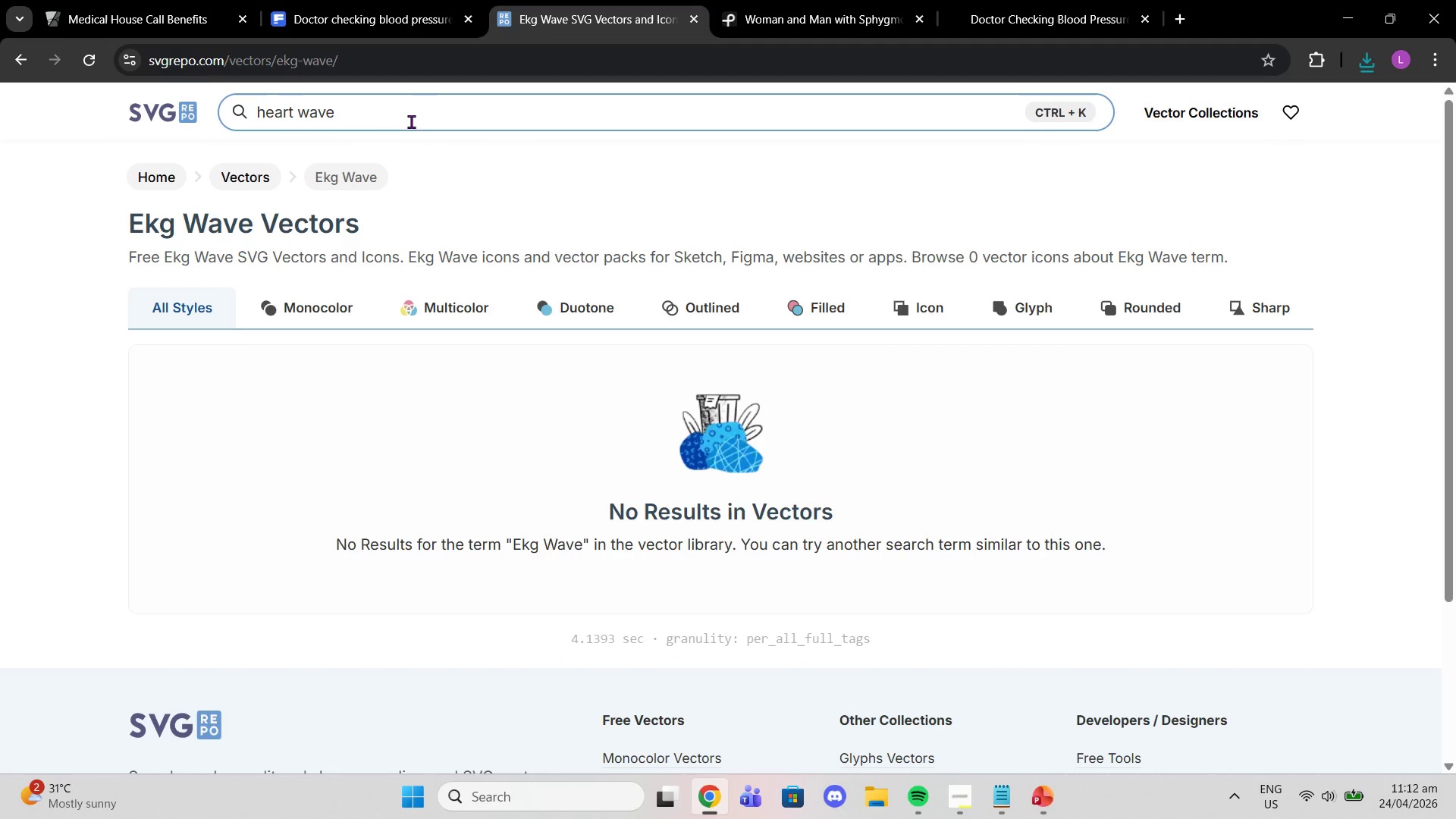 
key(Backspace)
key(Backspace)
key(Backspace)
key(Backspace)
type(lifeline)
 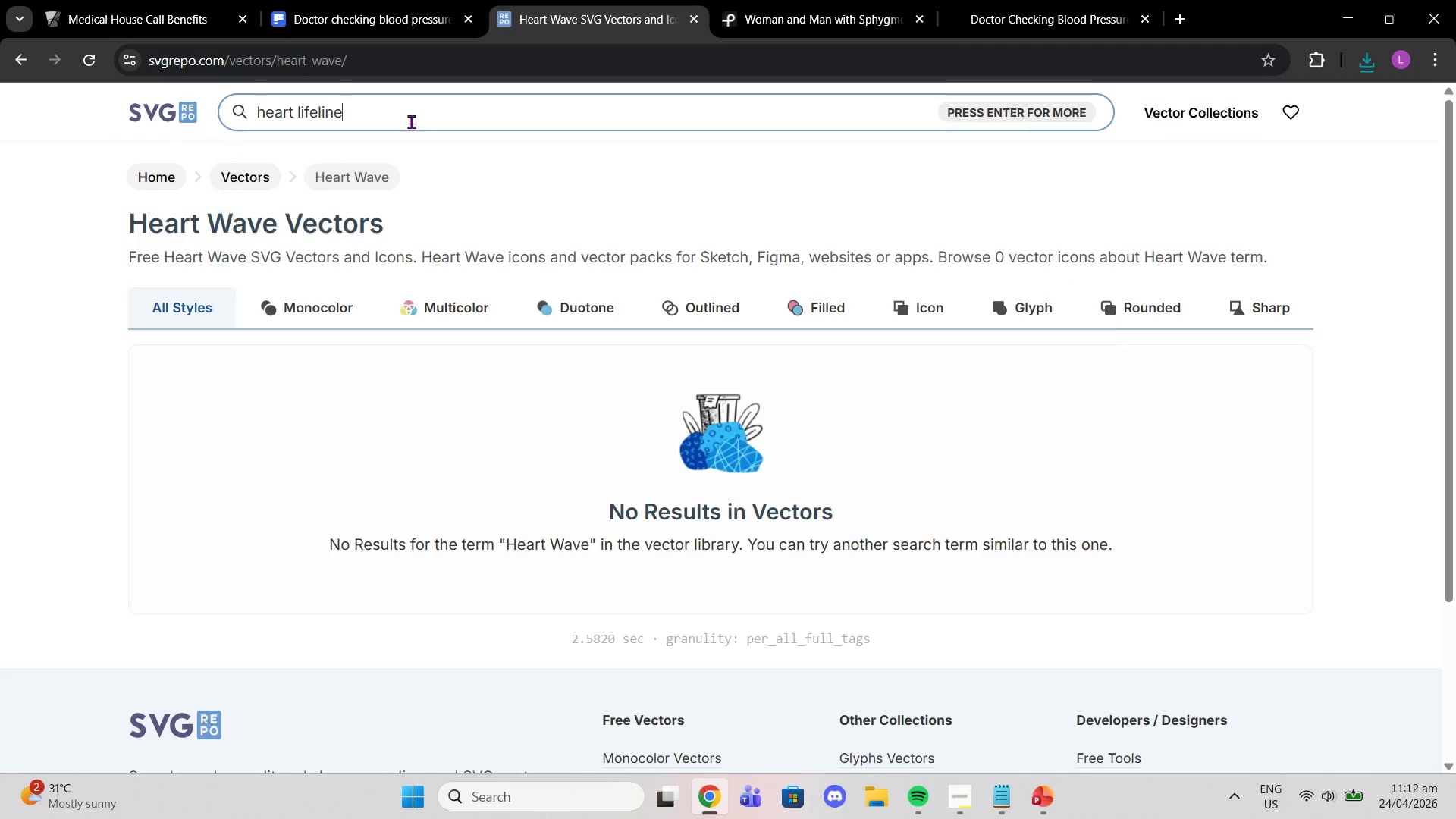 
key(Enter)
 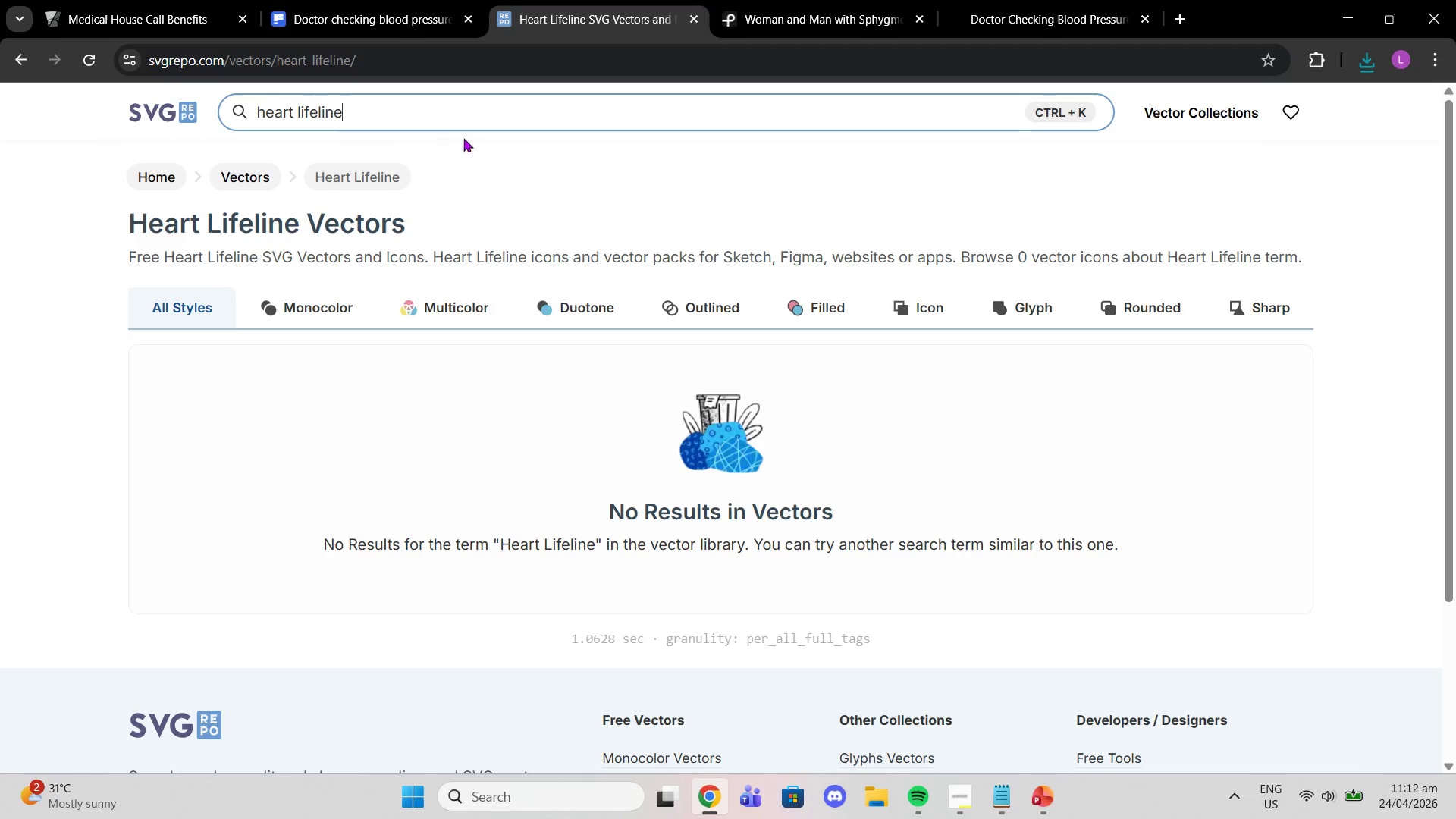 
left_click_drag(start_coordinate=[294, 112], to_coordinate=[401, 126])
 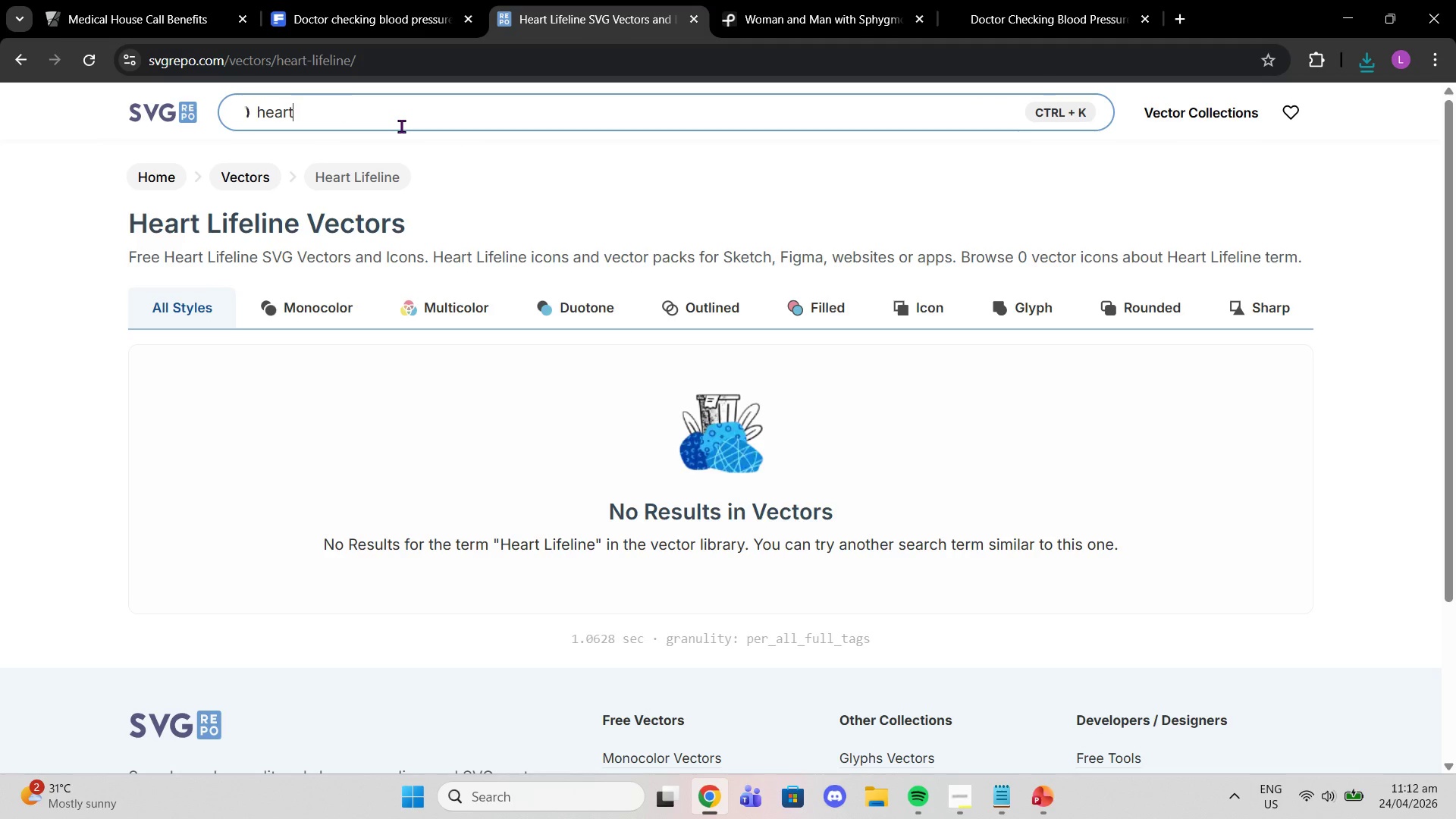 
key(Backspace)
 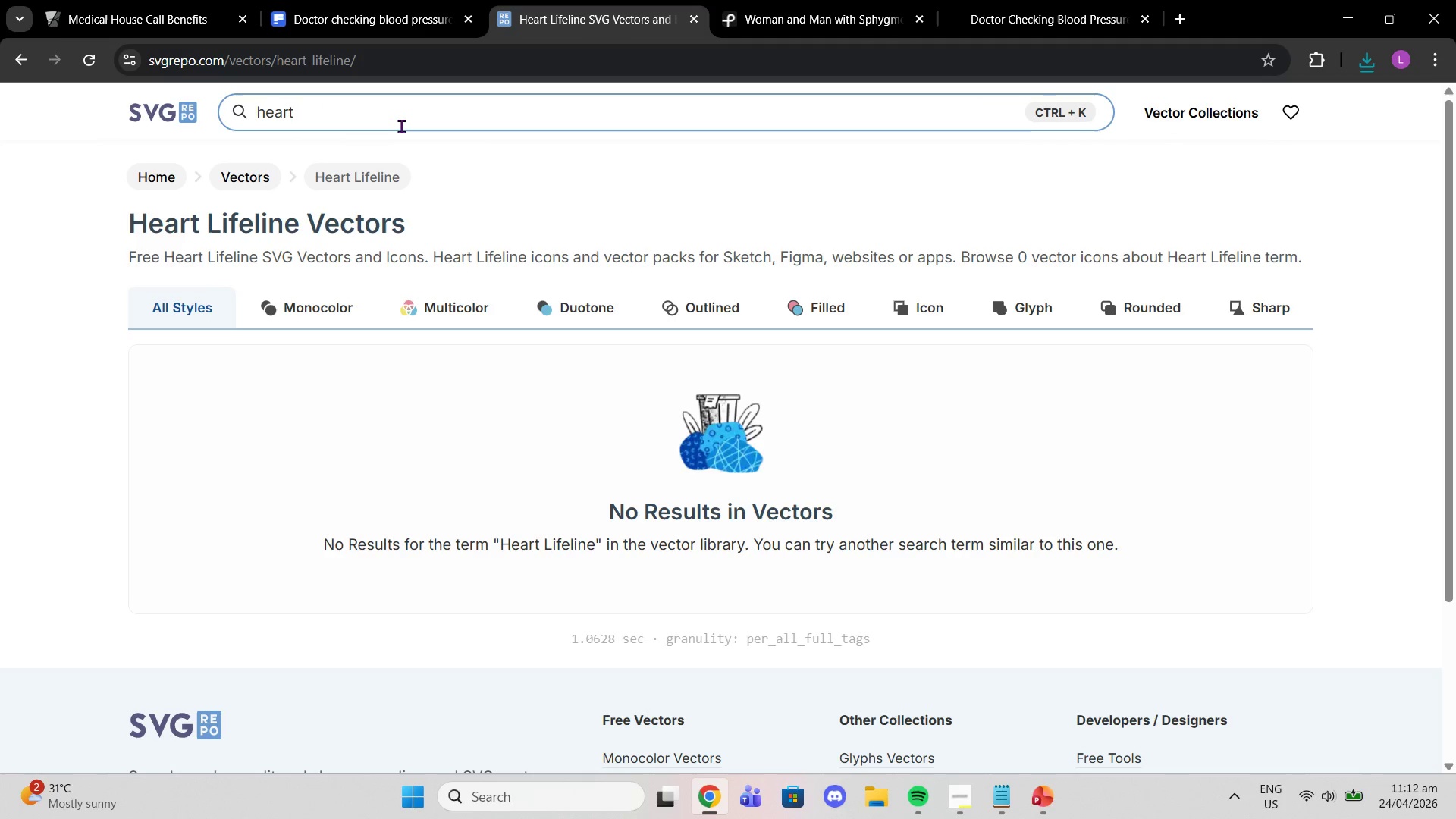 
key(Enter)
 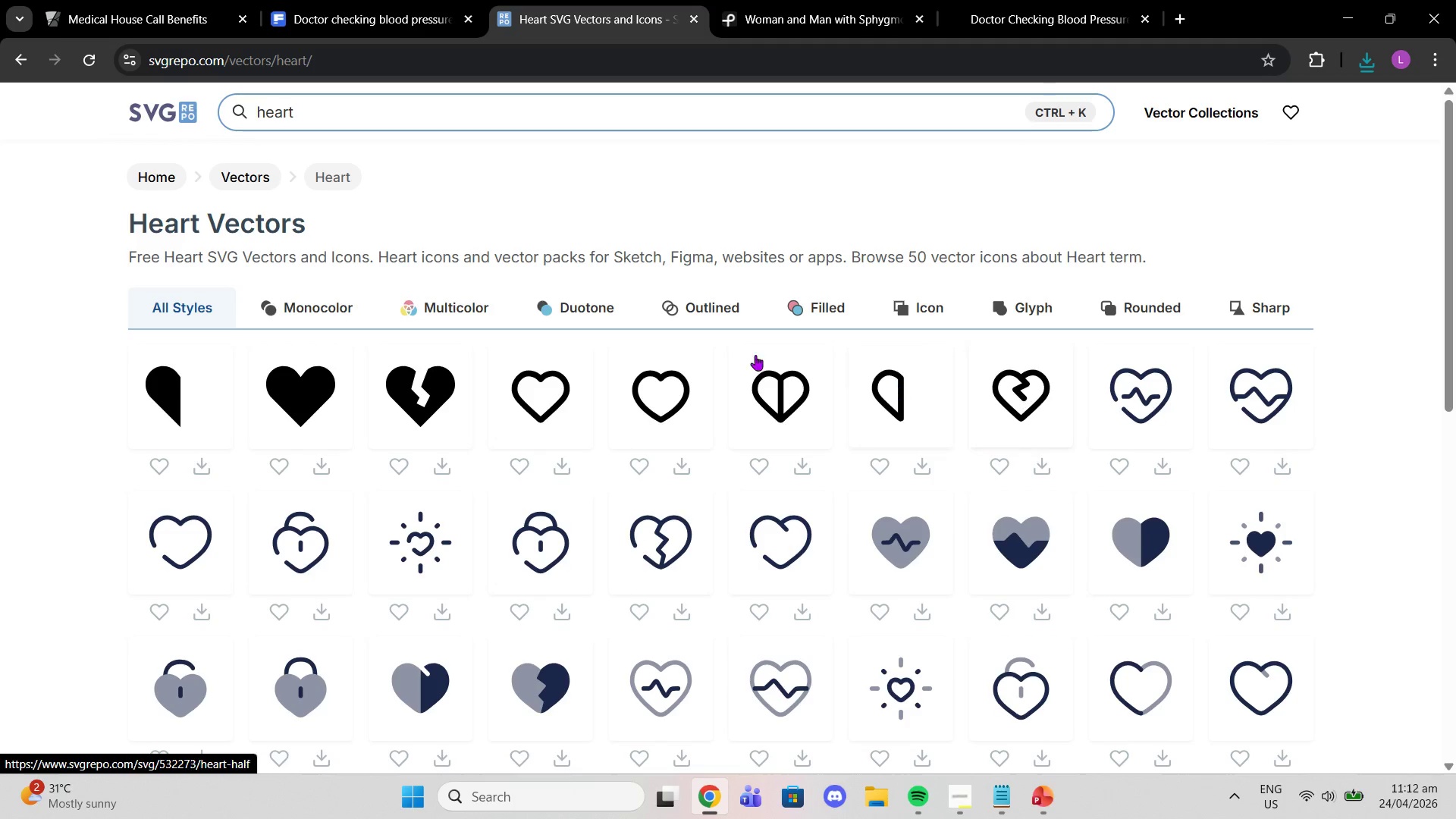 
wait(5.09)
 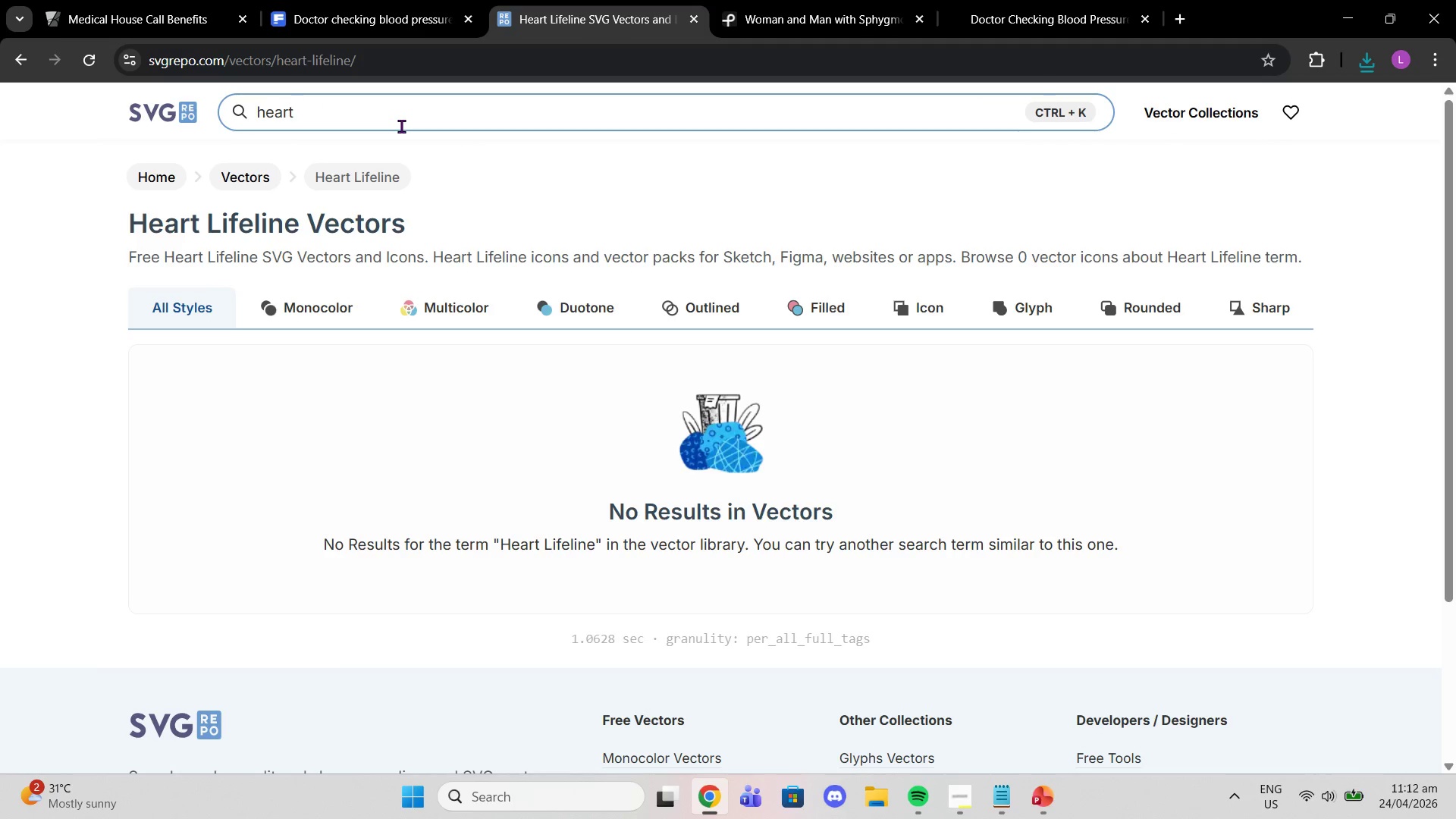 
scroll: coordinate [943, 491], scroll_direction: down, amount: 5.0
 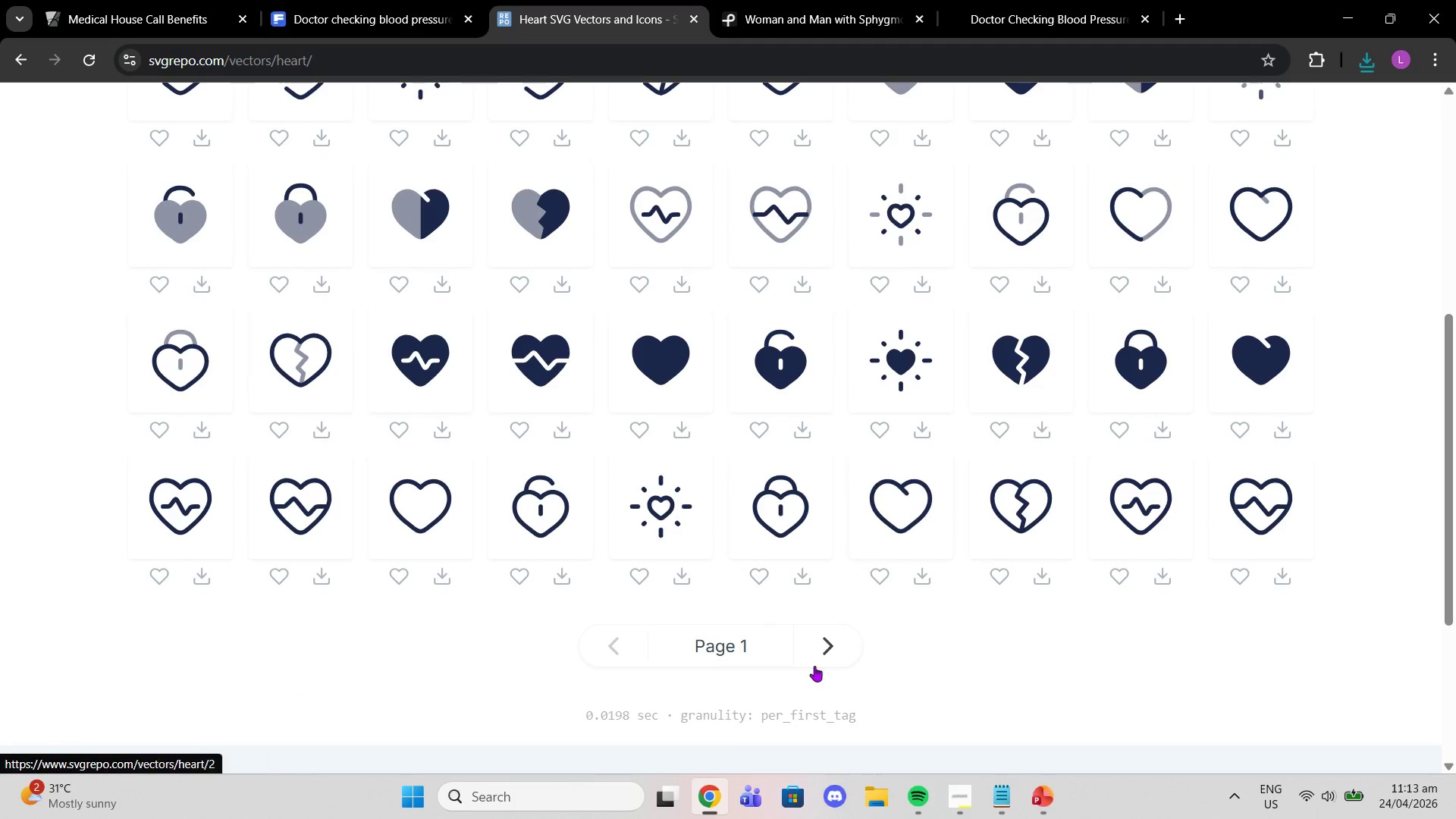 
left_click([831, 654])
 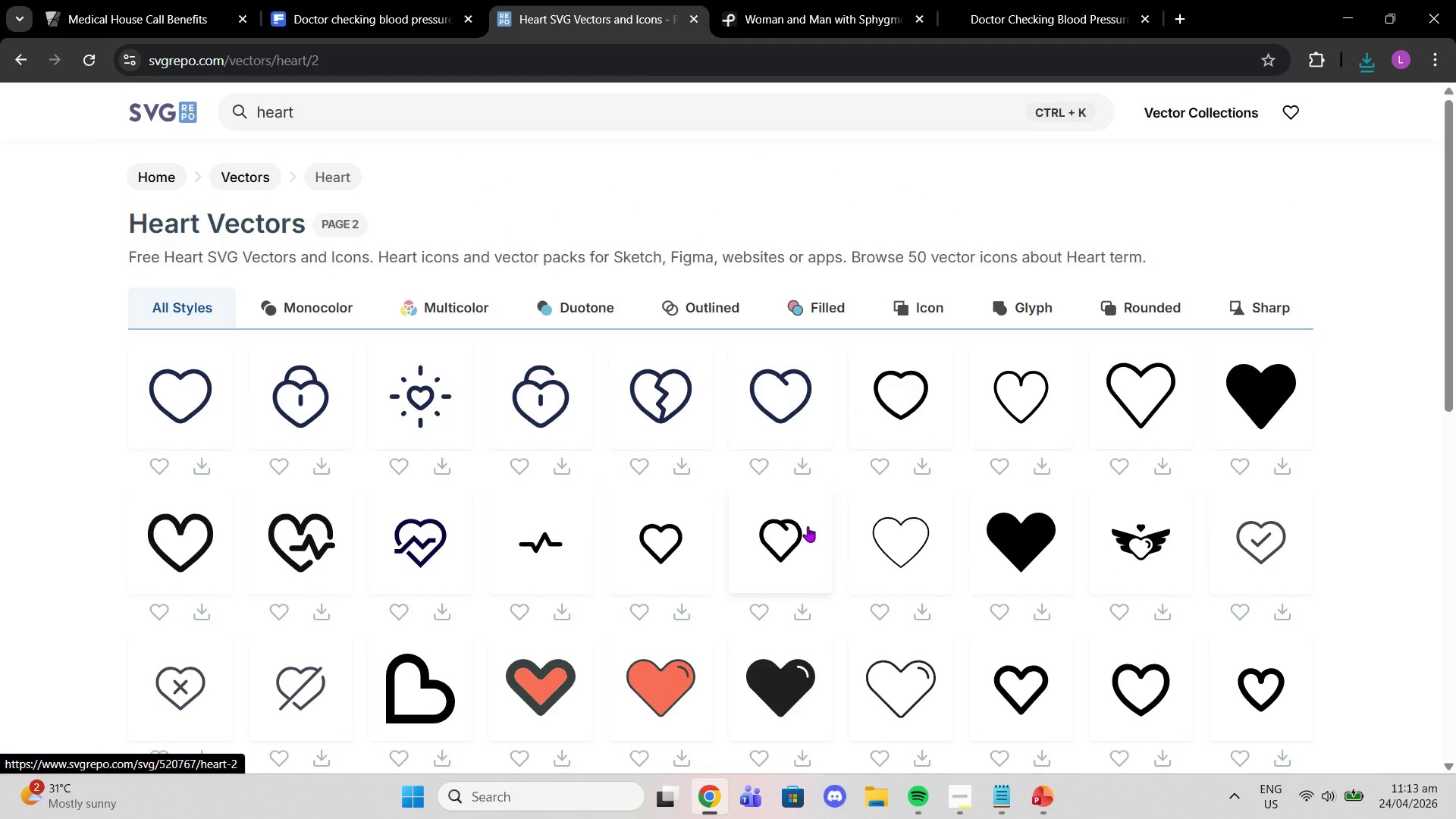 
scroll: coordinate [414, 480], scroll_direction: down, amount: 4.0
 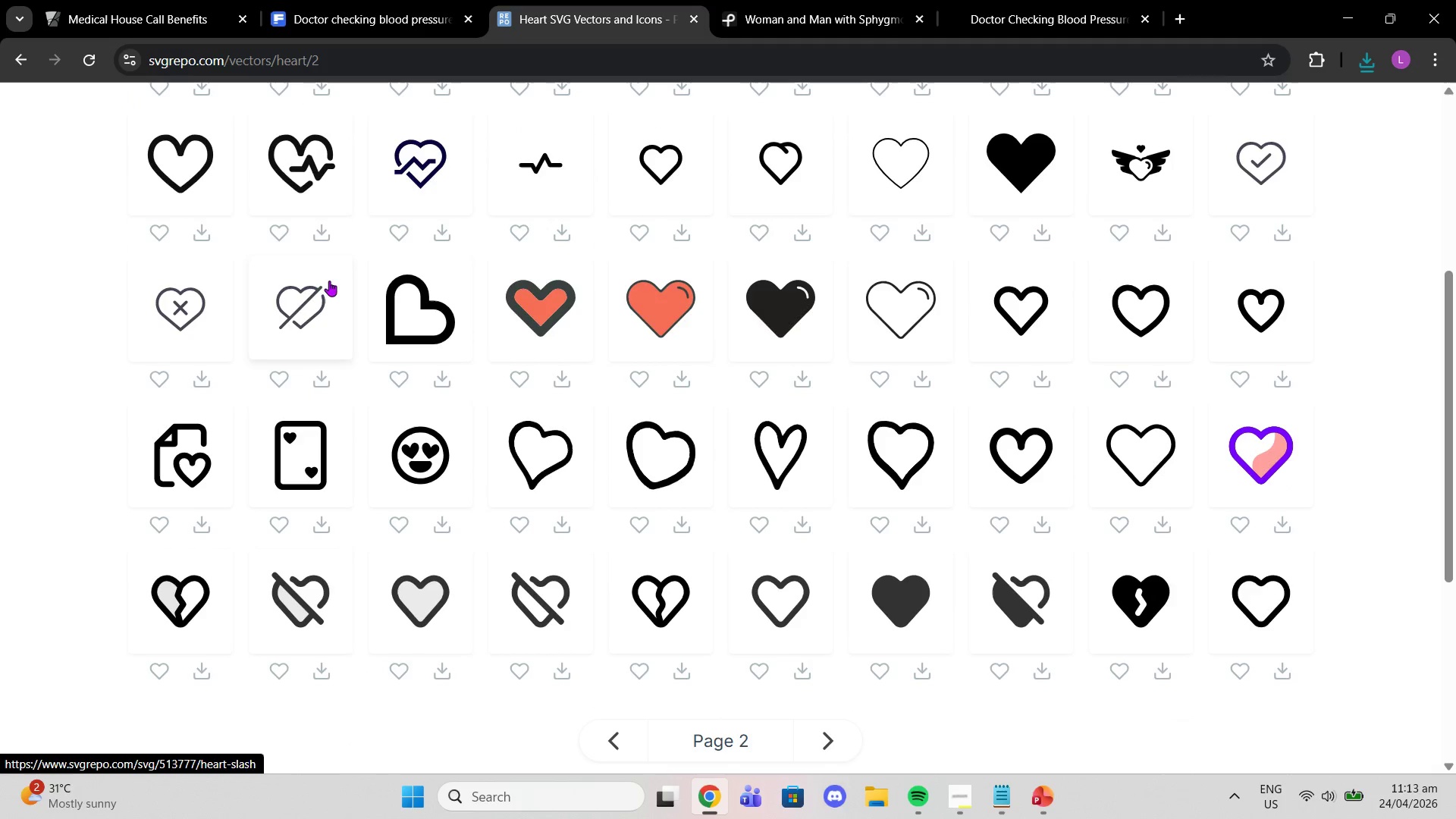 
left_click([284, 172])
 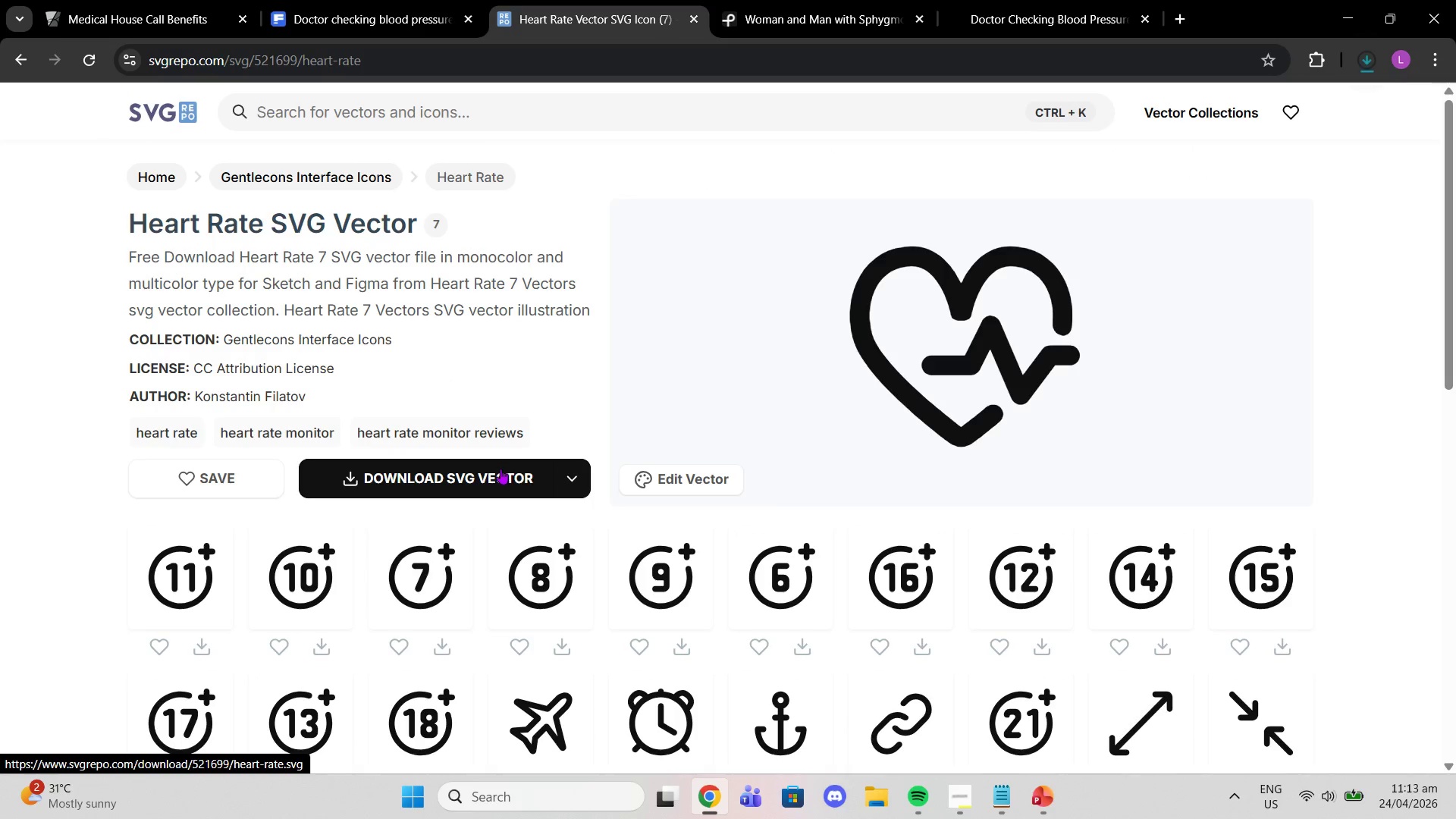 
left_click([498, 115])
 